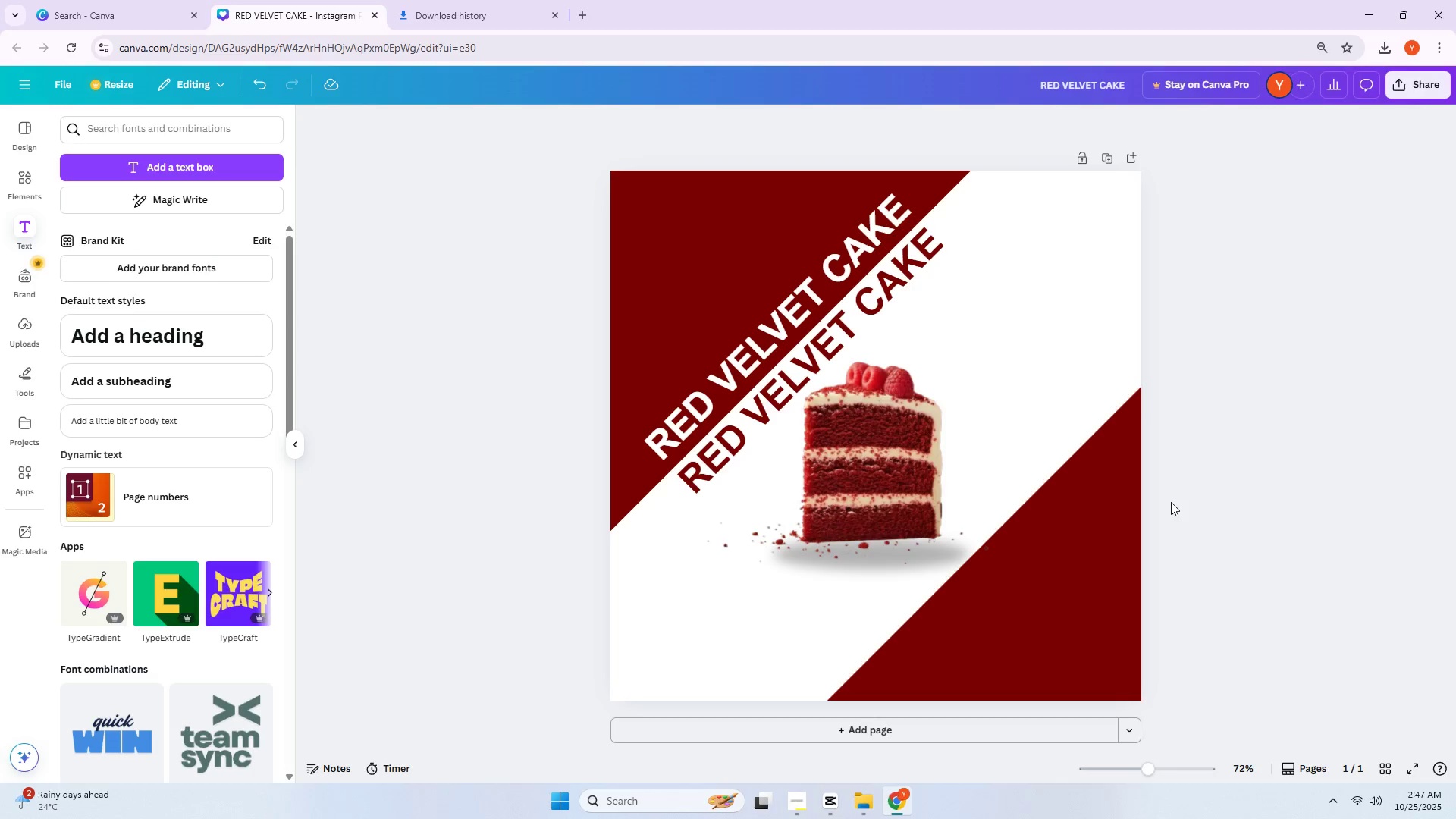 
wait(6.08)
 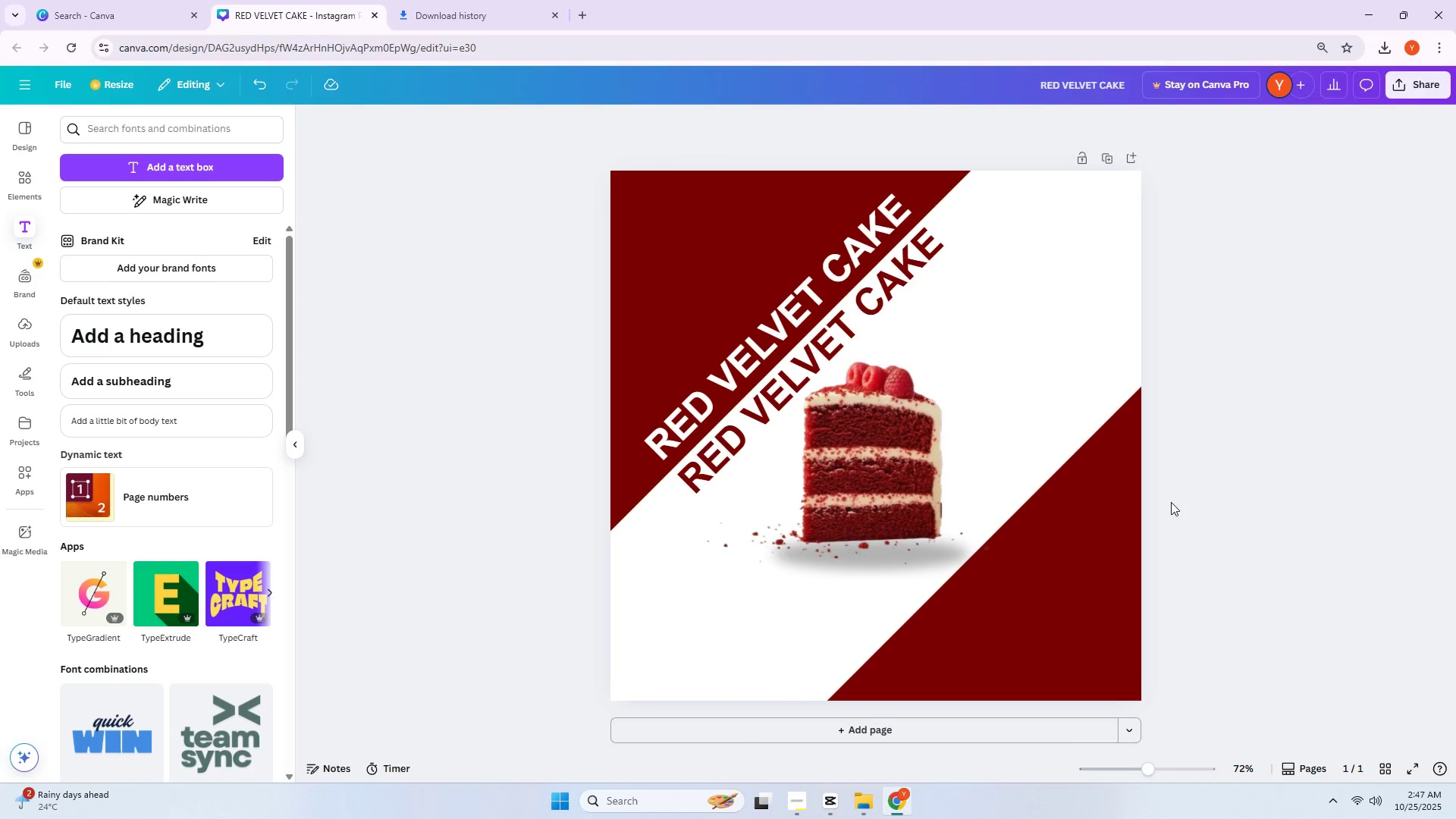 
left_click([1188, 271])
 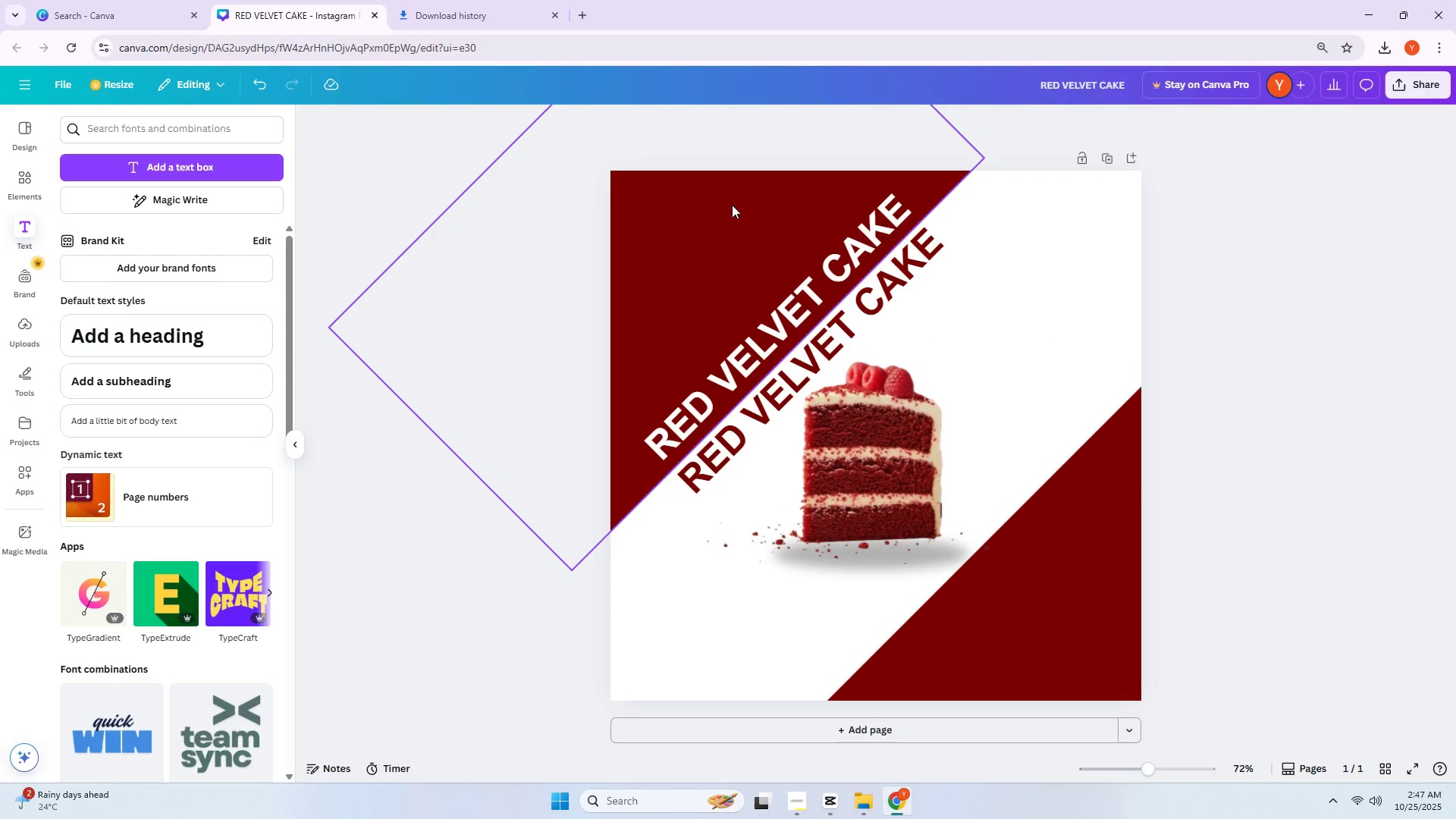 
left_click_drag(start_coordinate=[726, 205], to_coordinate=[692, 171])
 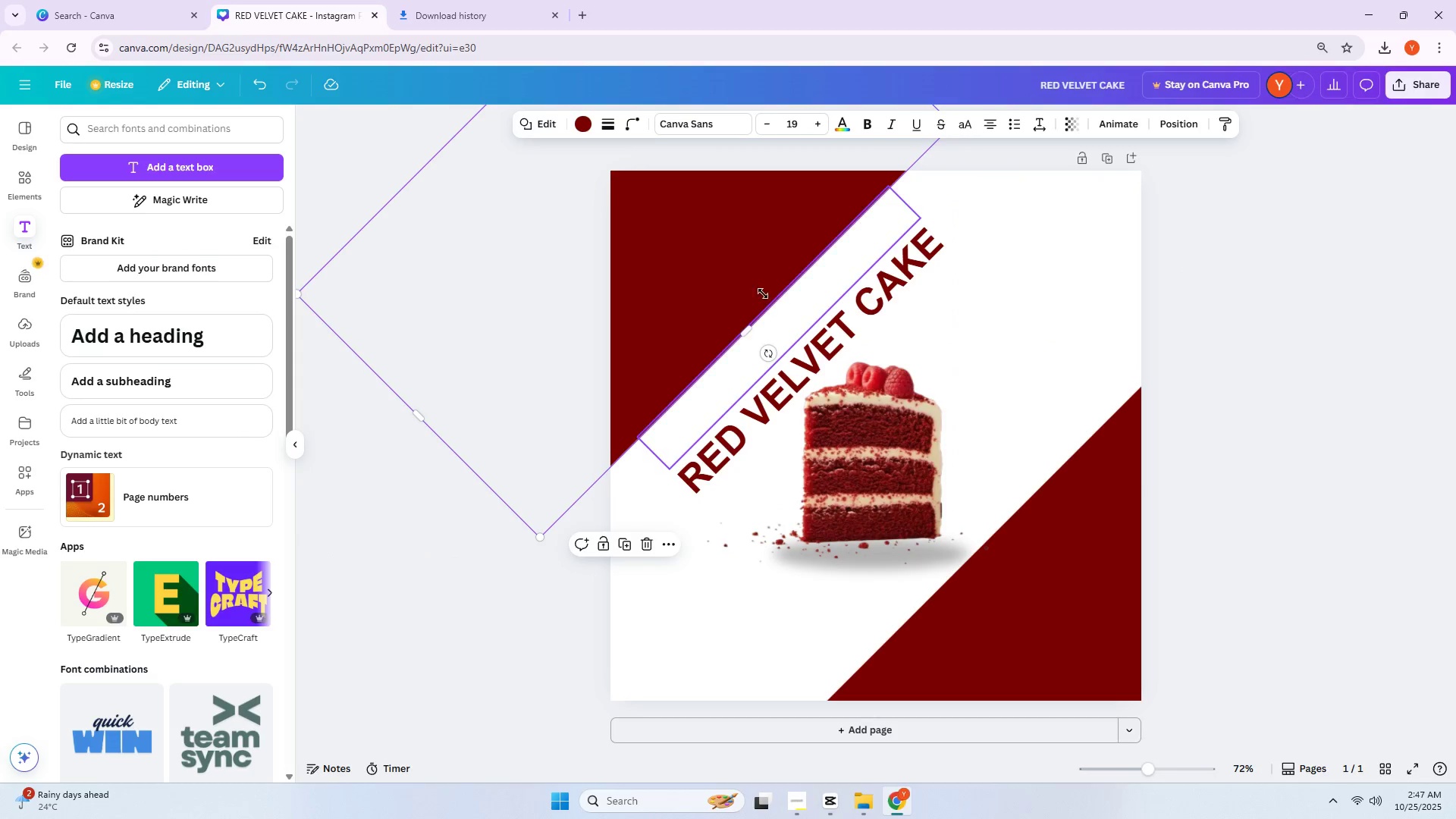 
left_click_drag(start_coordinate=[735, 268], to_coordinate=[730, 264])
 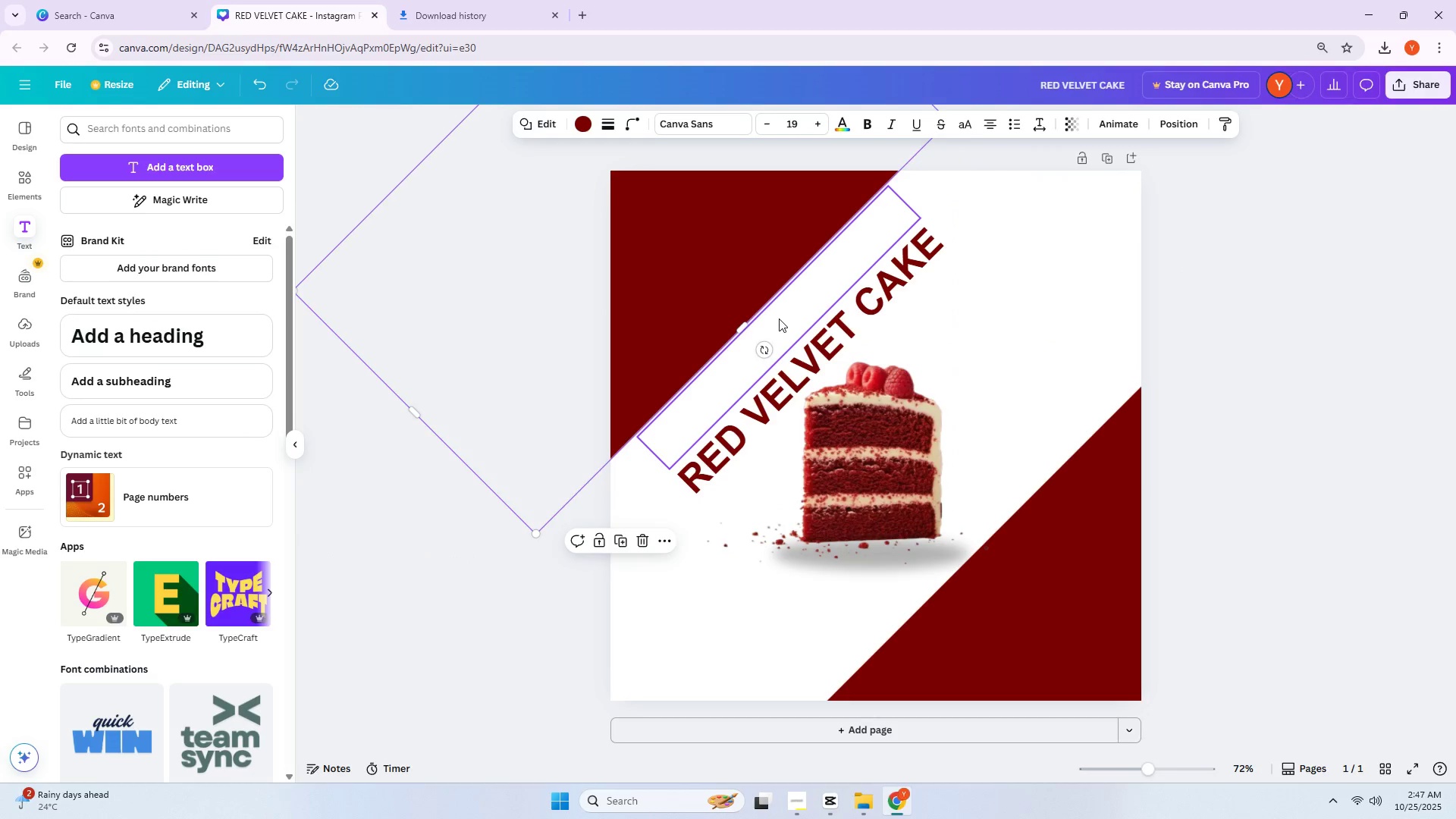 
left_click_drag(start_coordinate=[781, 320], to_coordinate=[745, 297])
 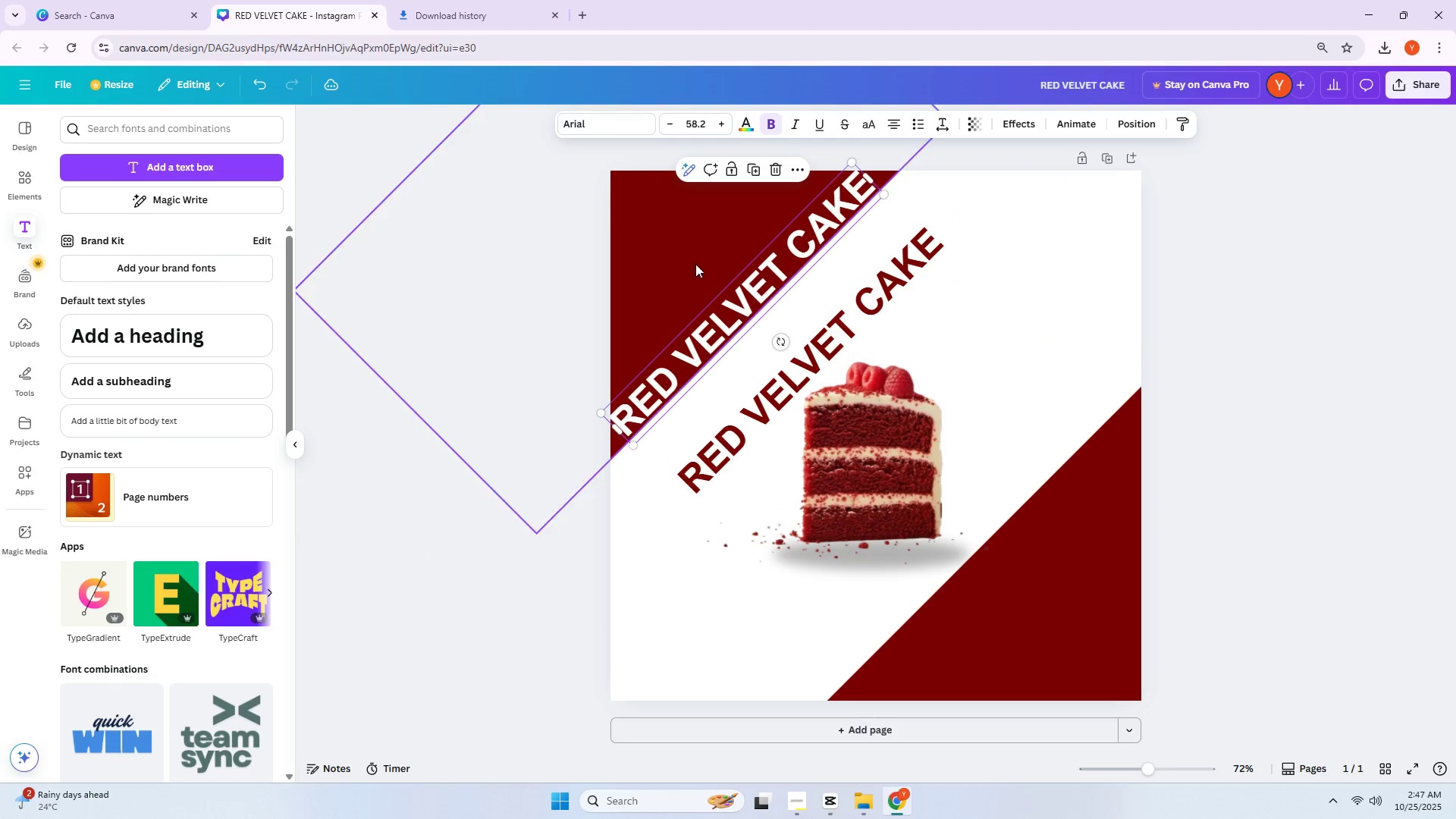 
left_click_drag(start_coordinate=[679, 244], to_coordinate=[694, 254])
 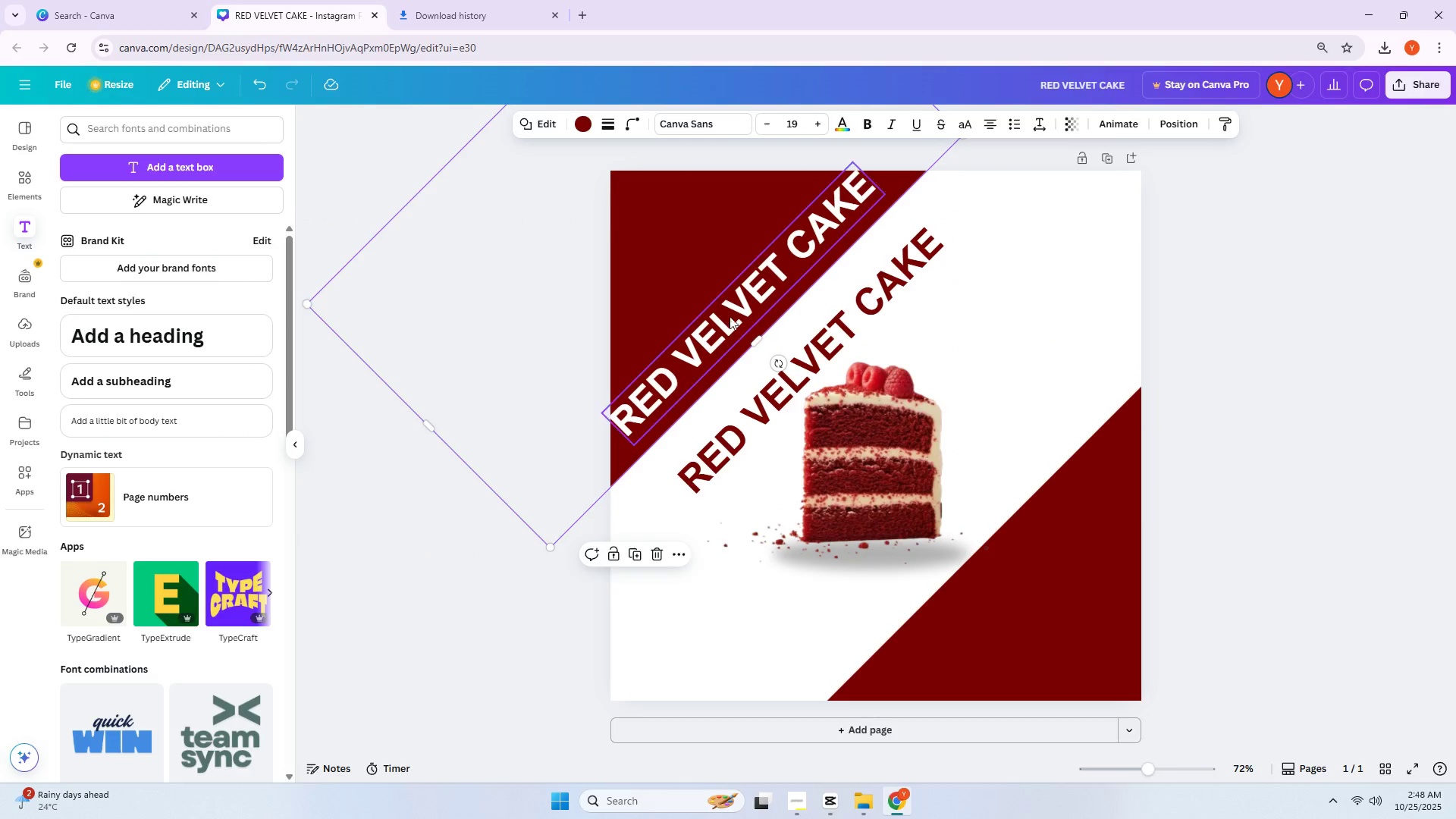 
left_click_drag(start_coordinate=[732, 322], to_coordinate=[738, 328])
 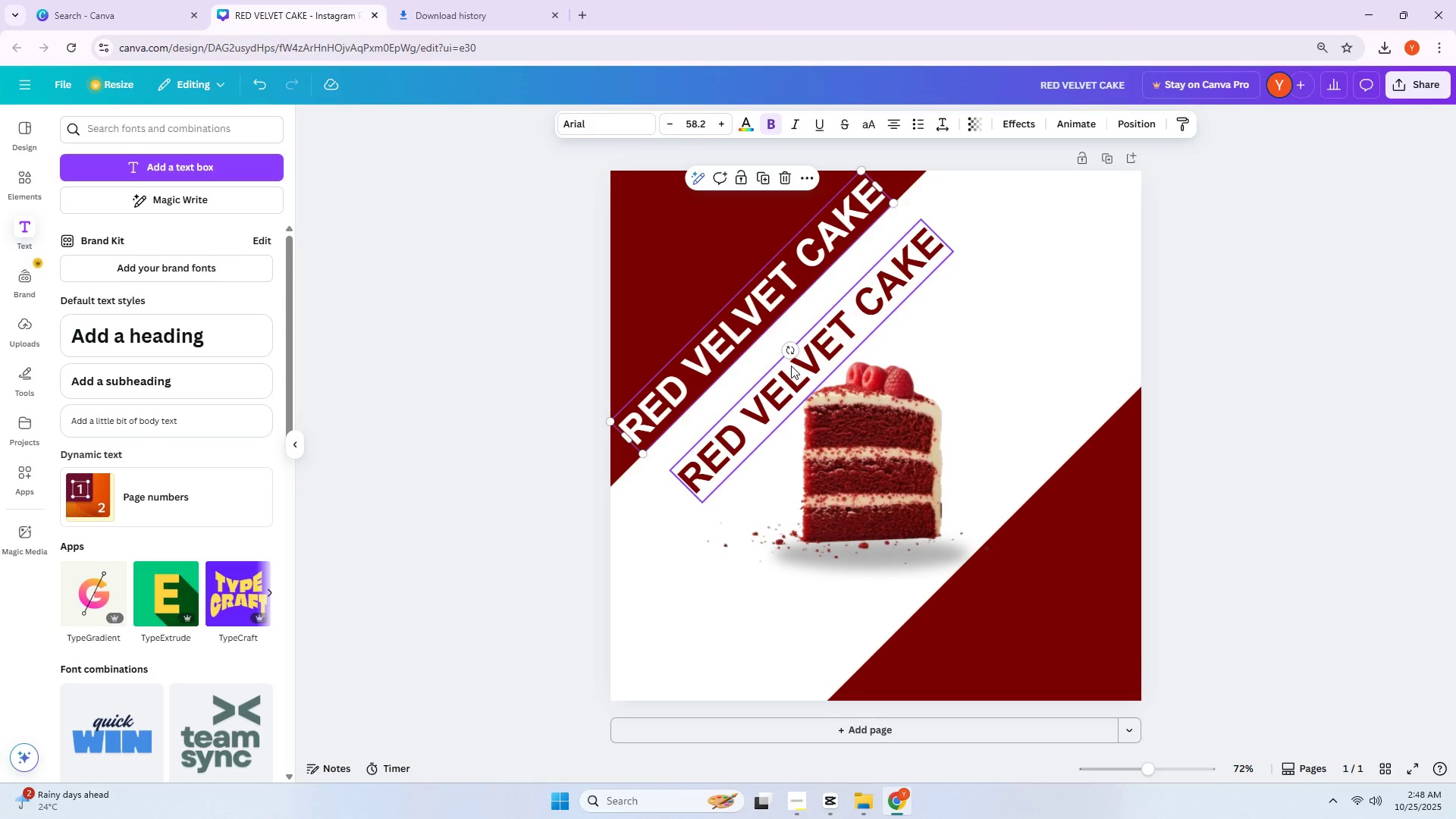 
left_click_drag(start_coordinate=[792, 366], to_coordinate=[771, 348])
 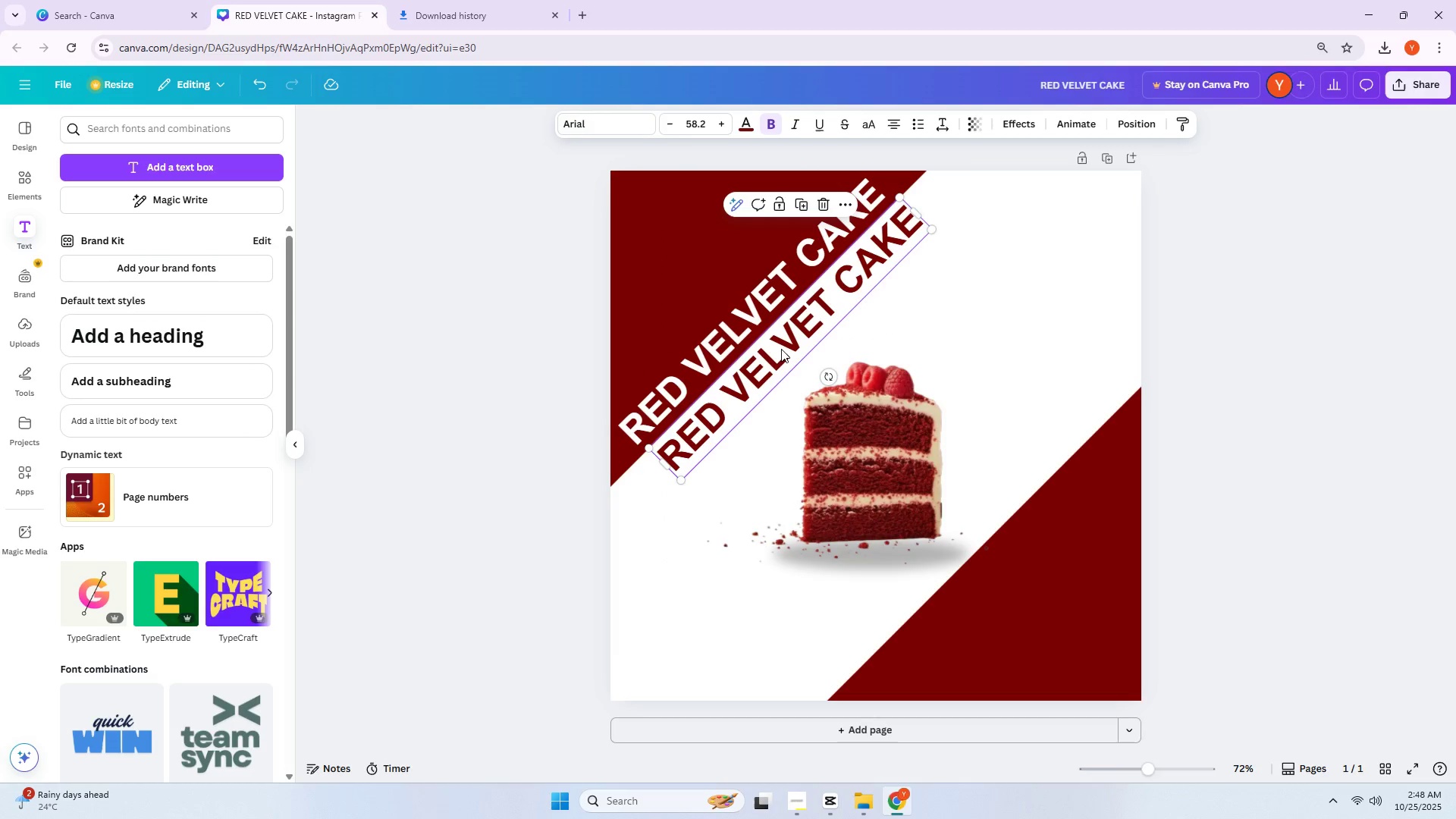 
left_click_drag(start_coordinate=[782, 350], to_coordinate=[777, 357])
 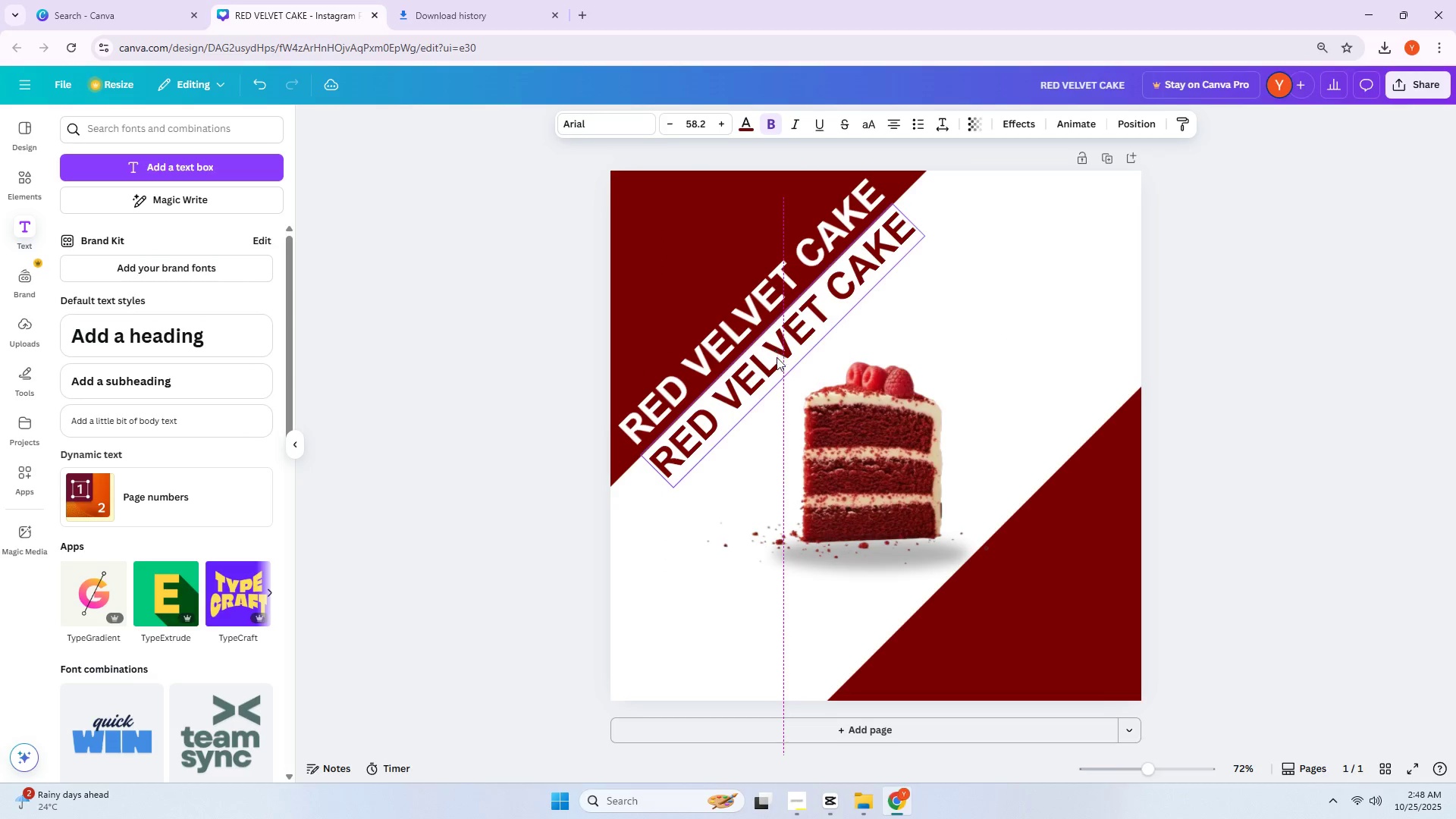 
left_click([777, 357])
 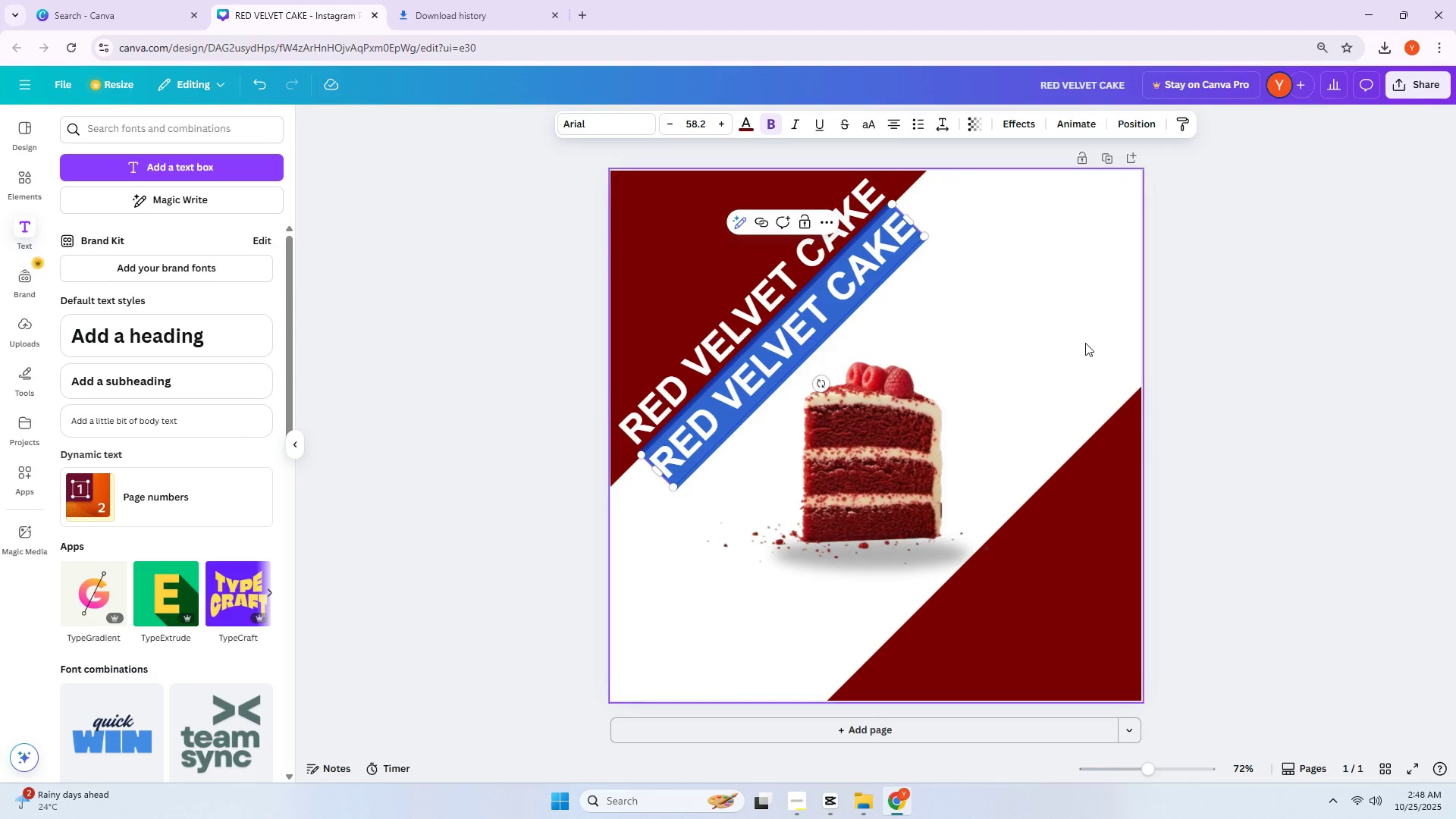 
left_click([1131, 328])
 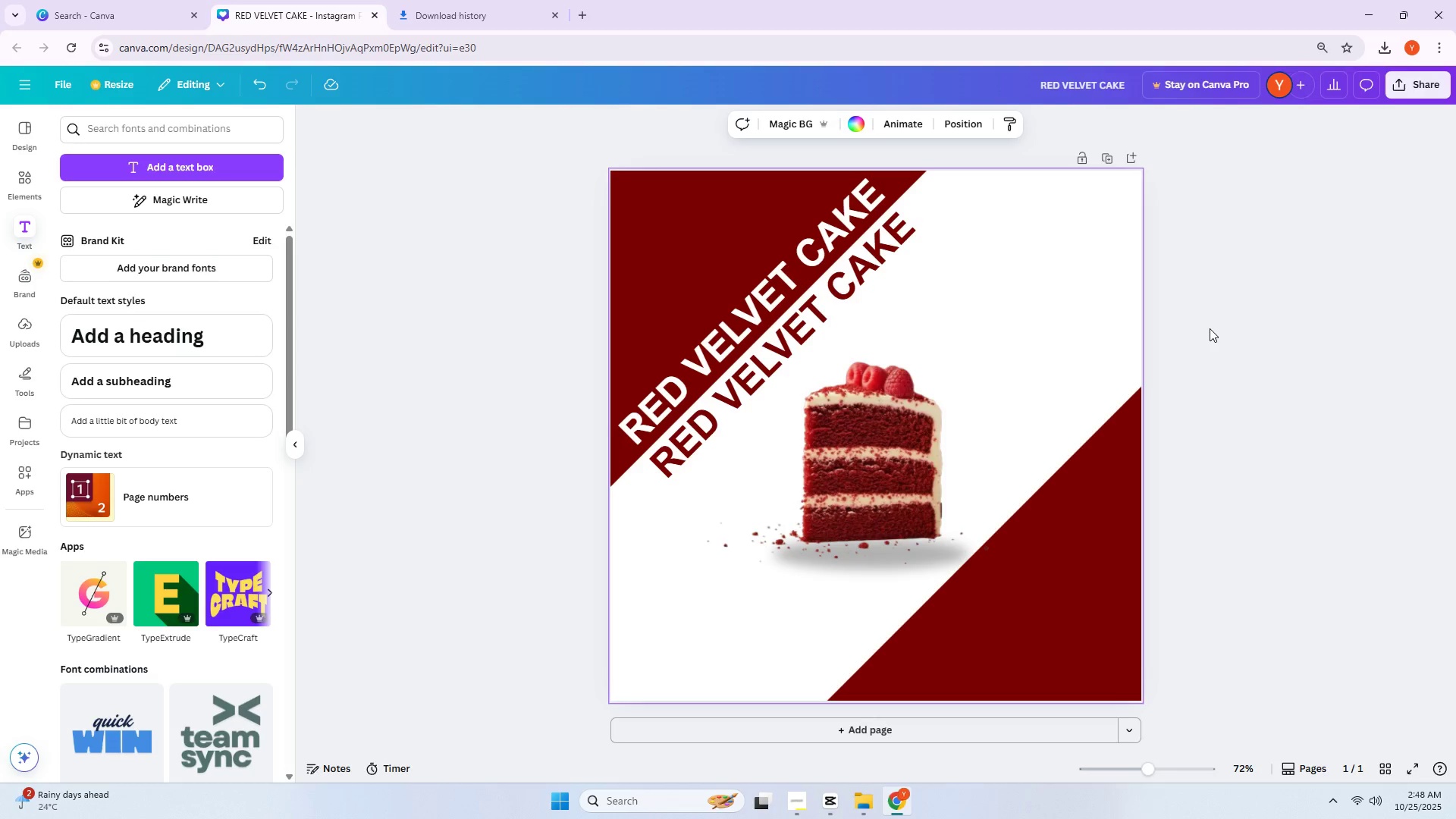 
wait(15.58)
 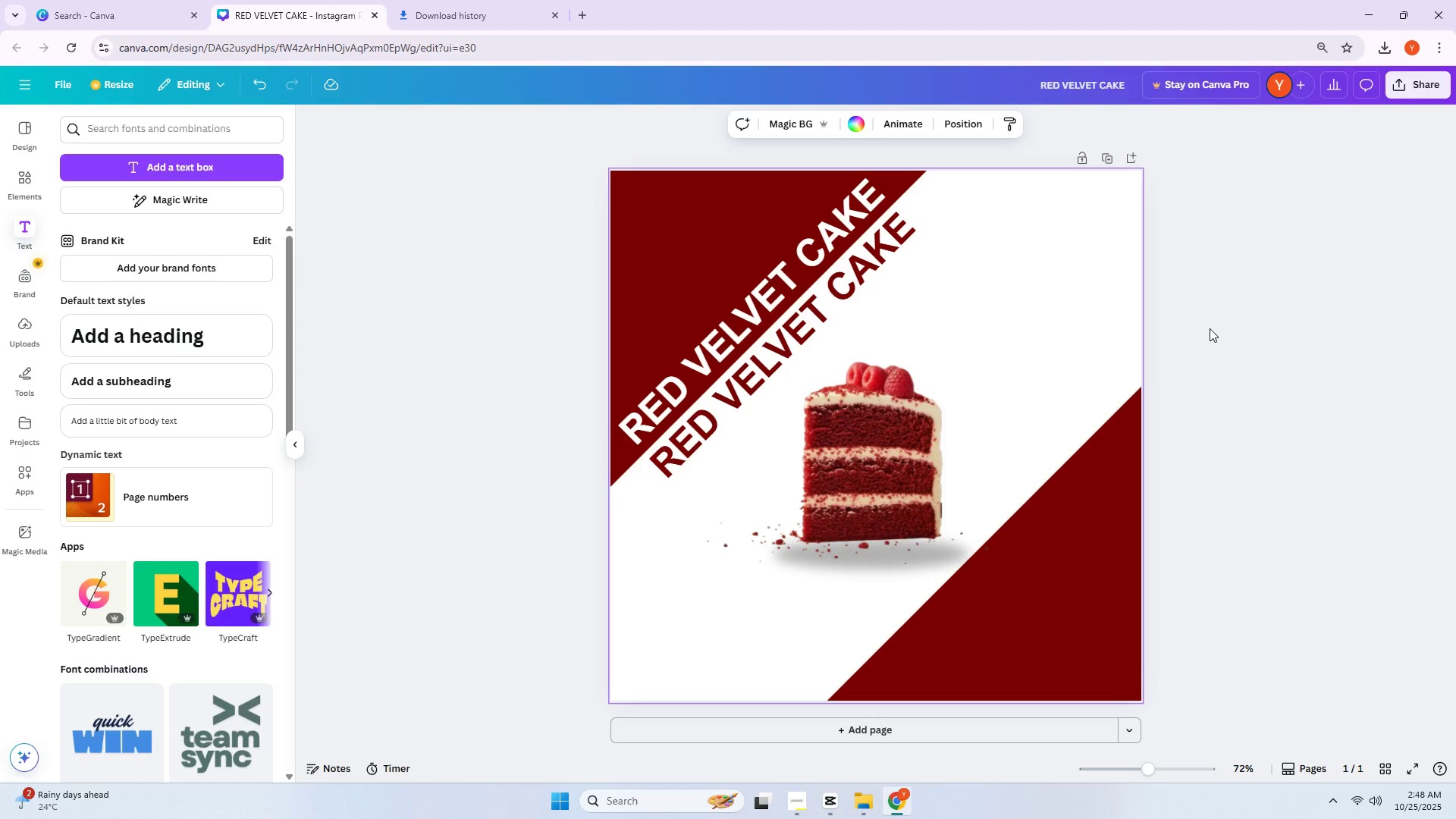 
left_click([994, 270])
 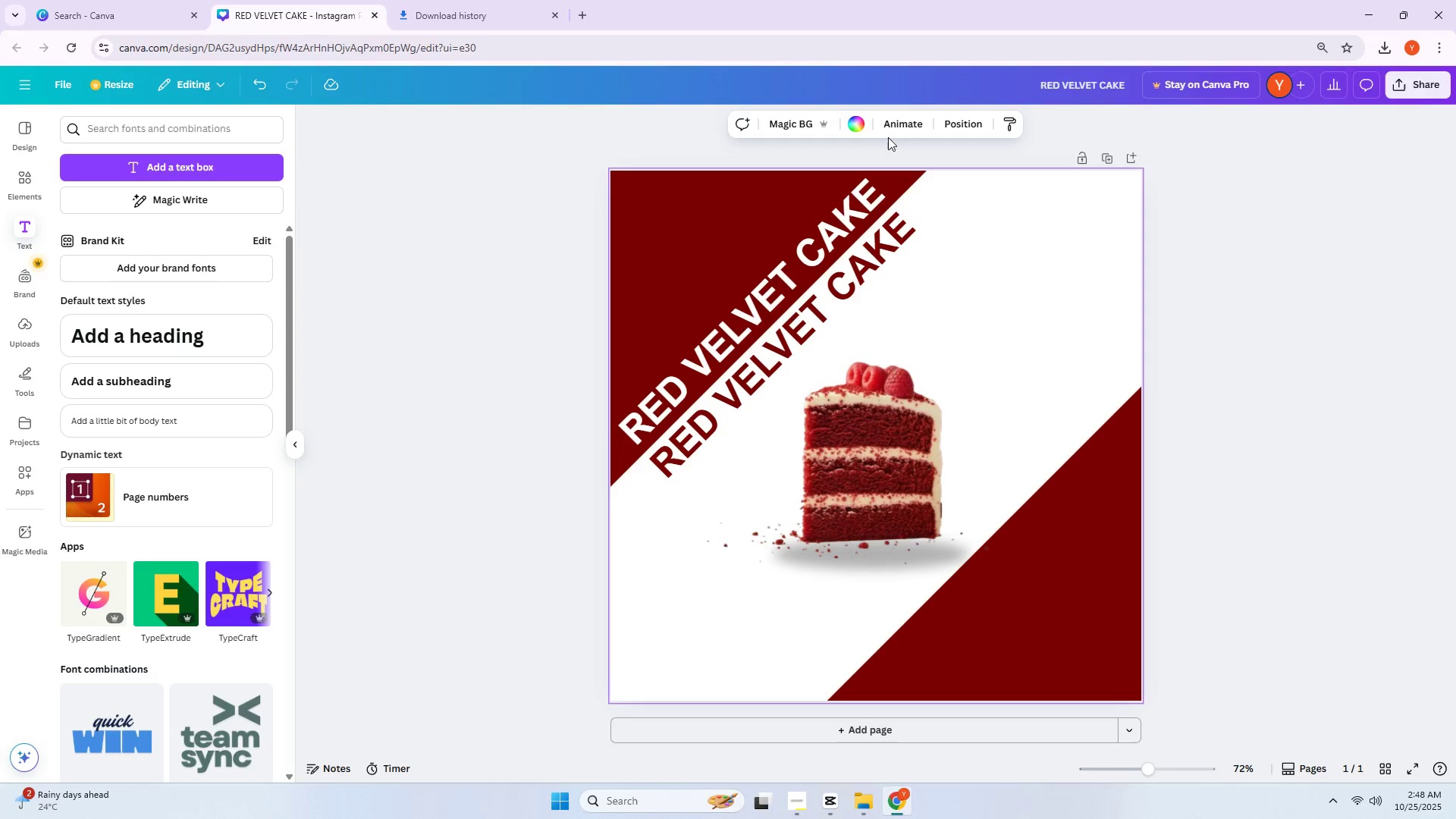 
left_click([858, 129])
 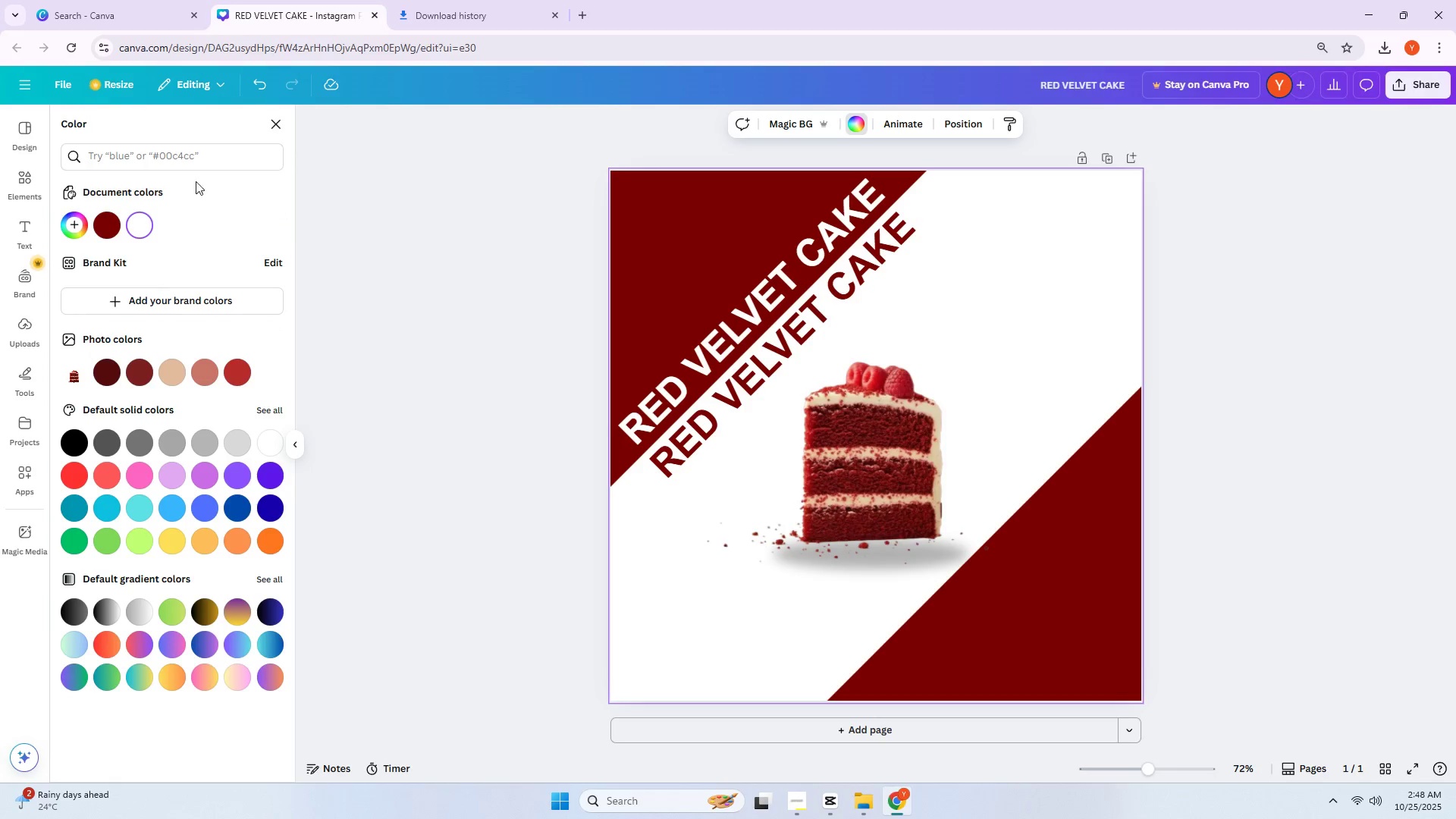 
left_click([172, 155])
 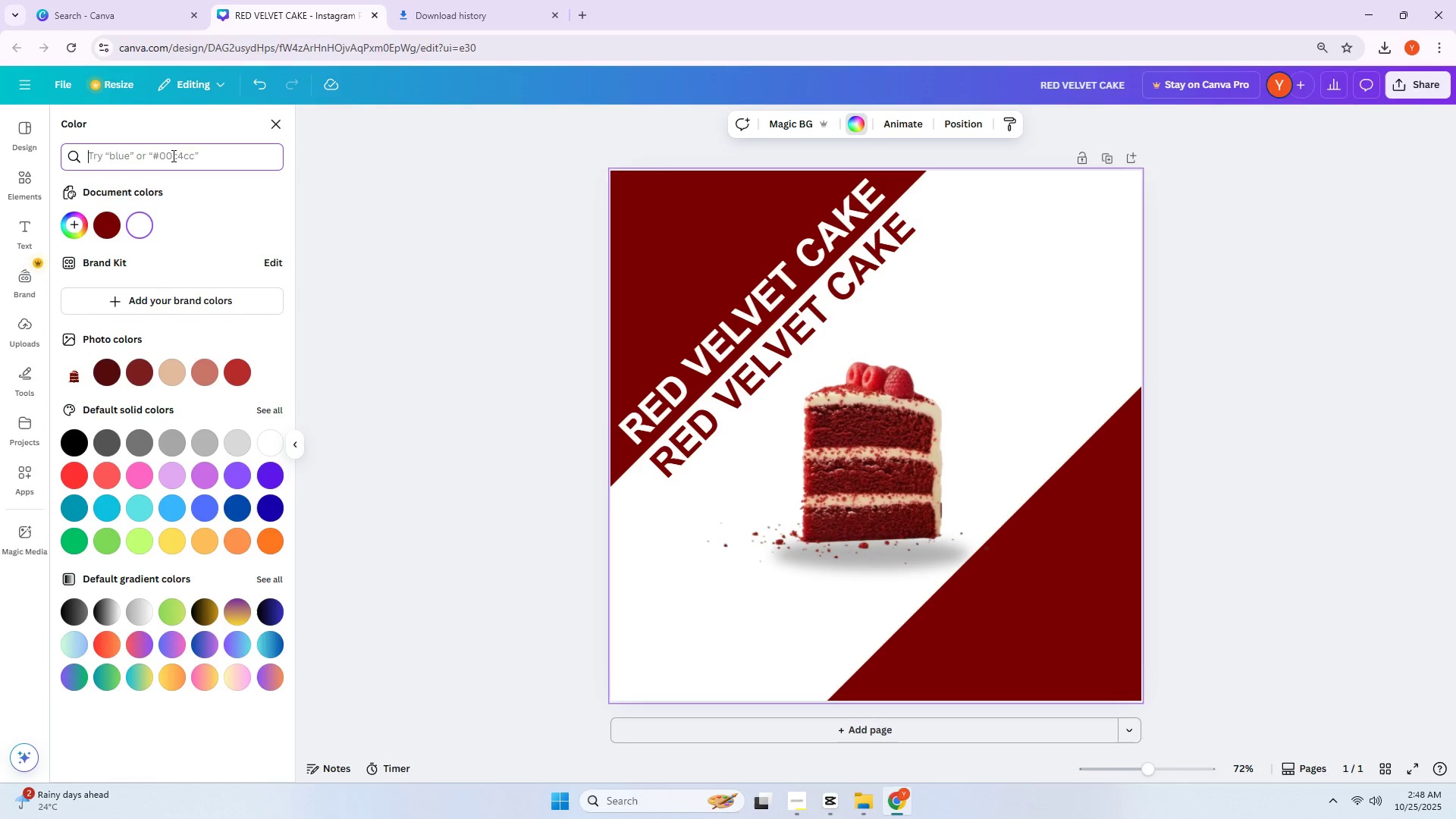 
type(DIRTY WHITE)
 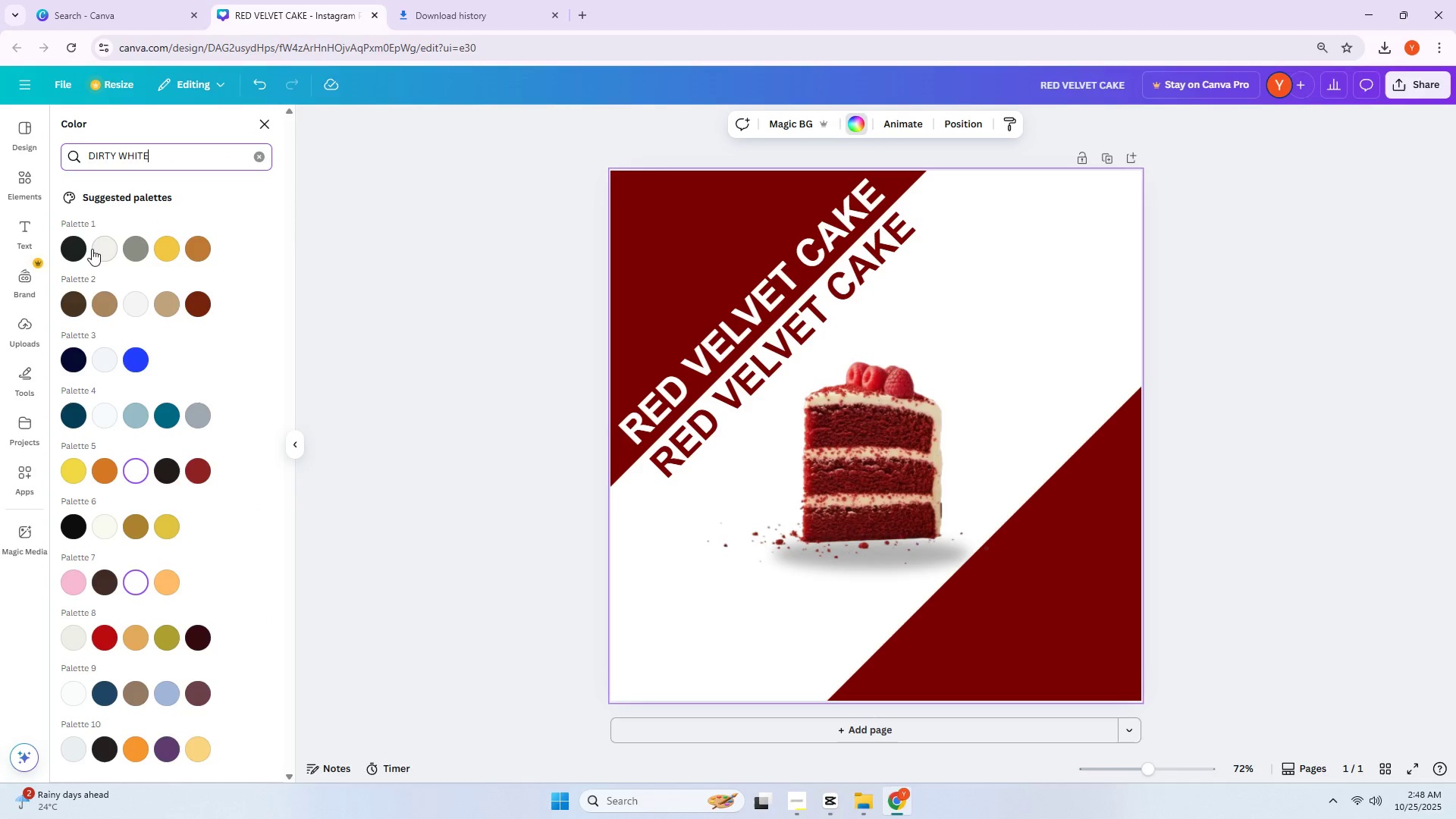 
left_click([103, 249])
 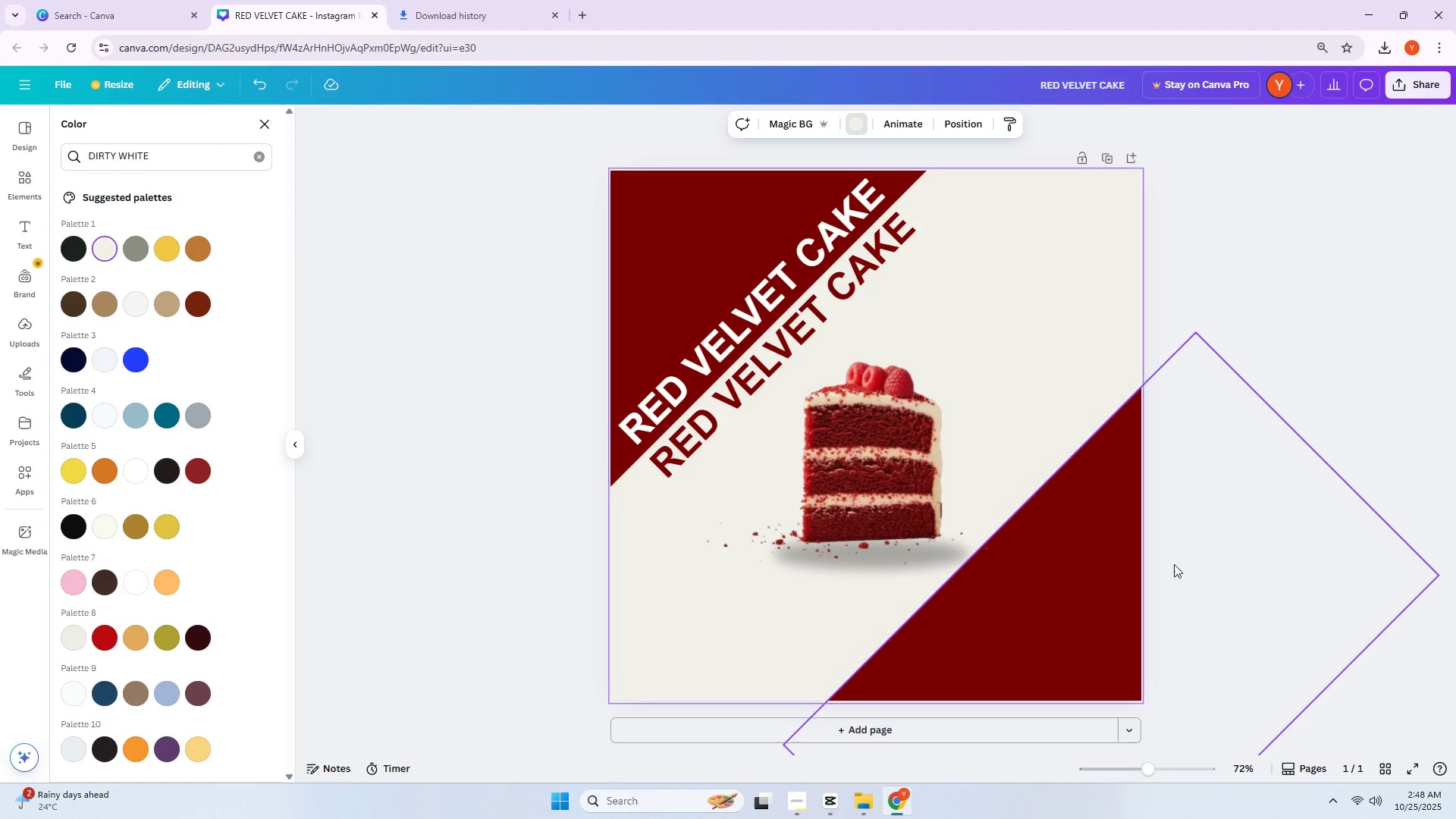 
left_click([1282, 532])
 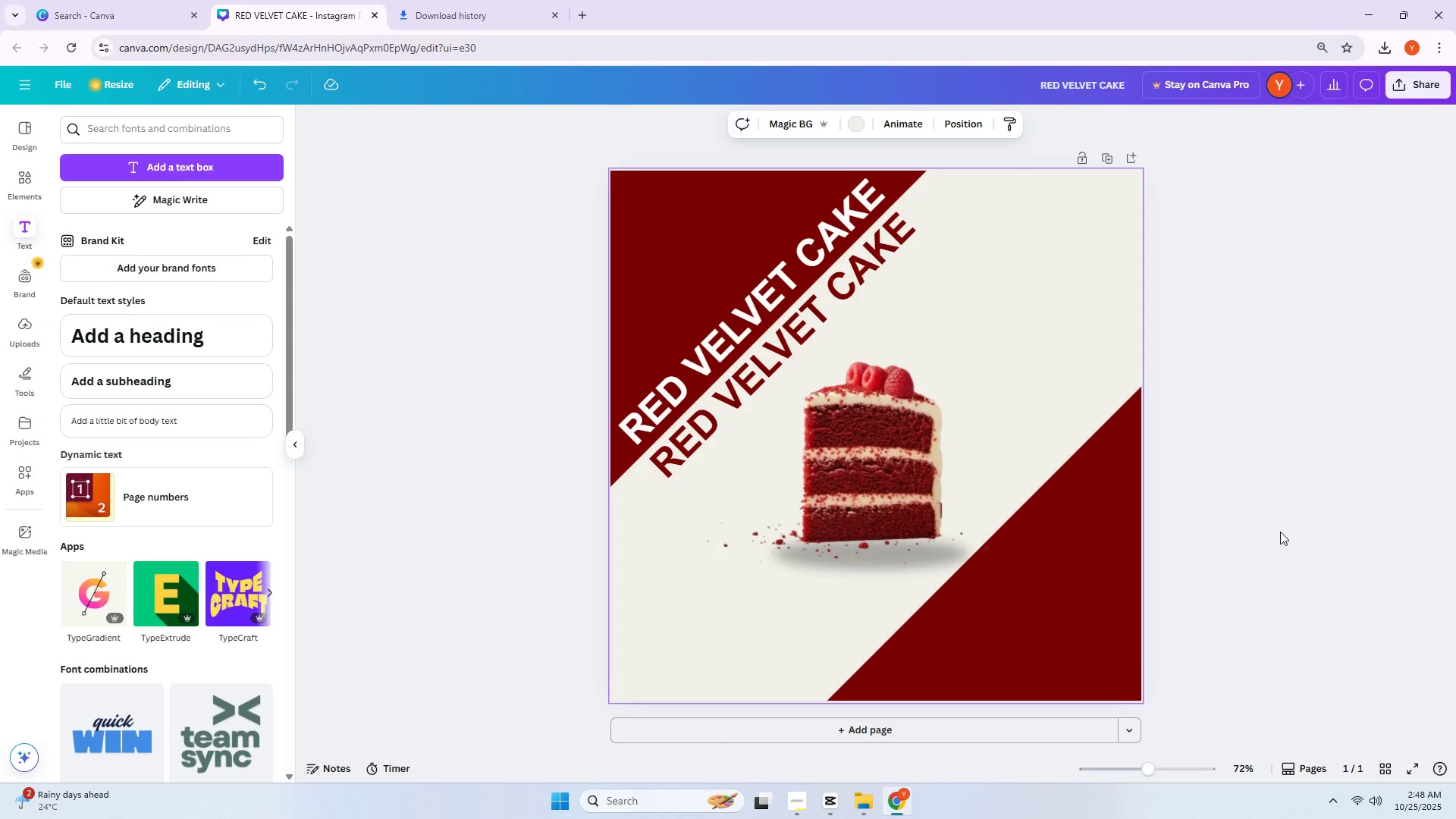 
left_click([1280, 532])
 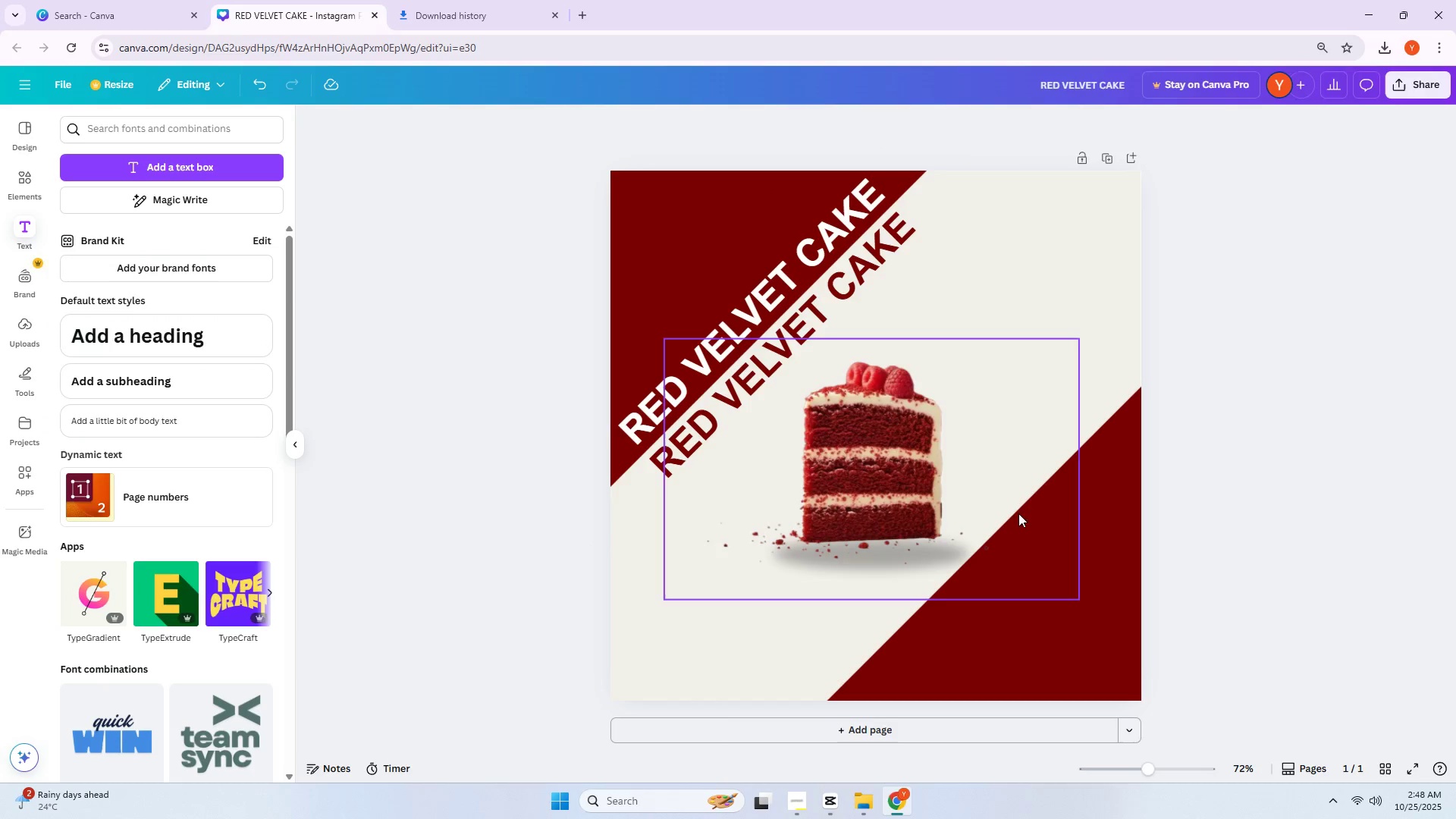 
left_click_drag(start_coordinate=[871, 475], to_coordinate=[860, 470])
 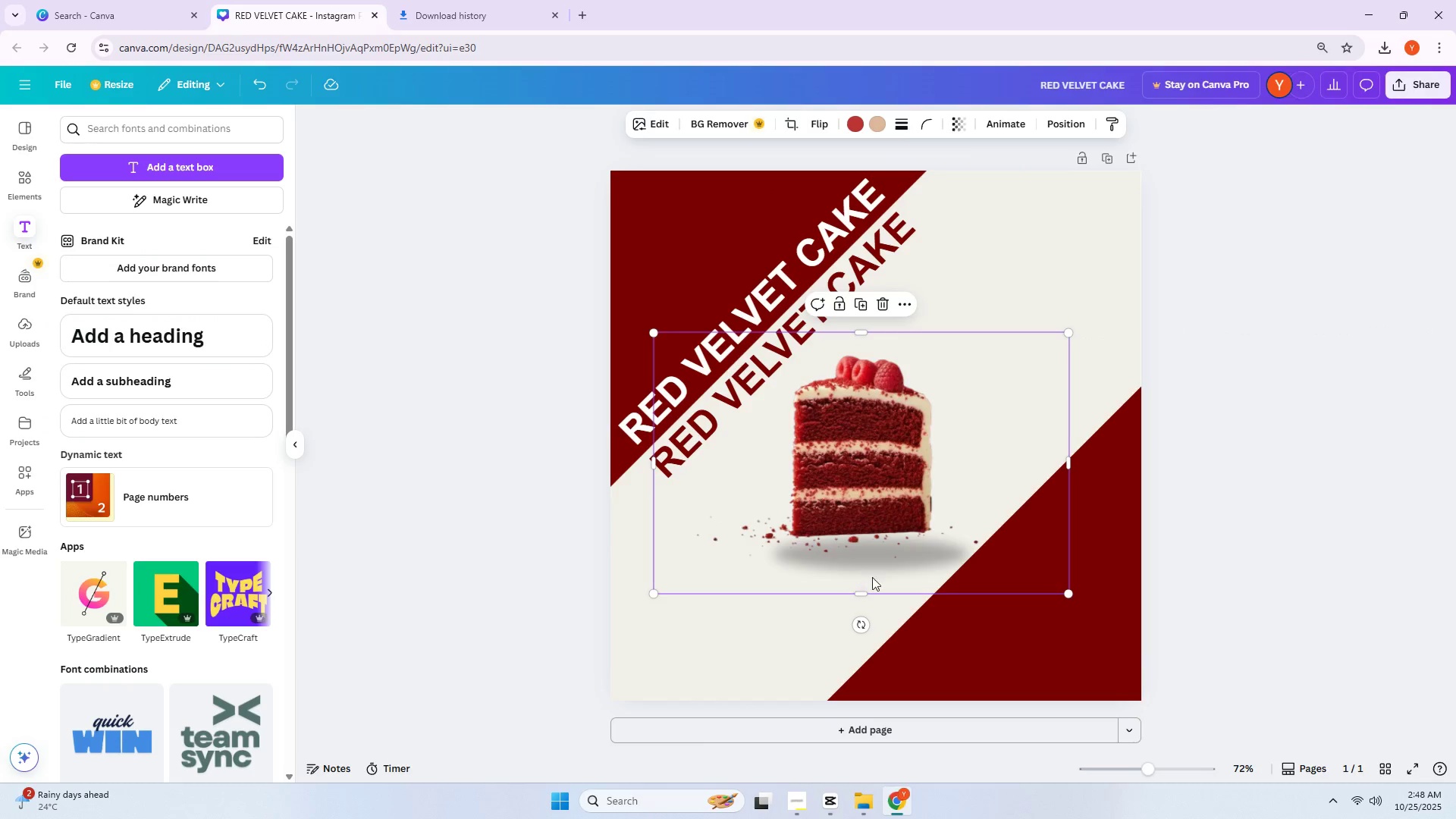 
double_click([843, 630])
 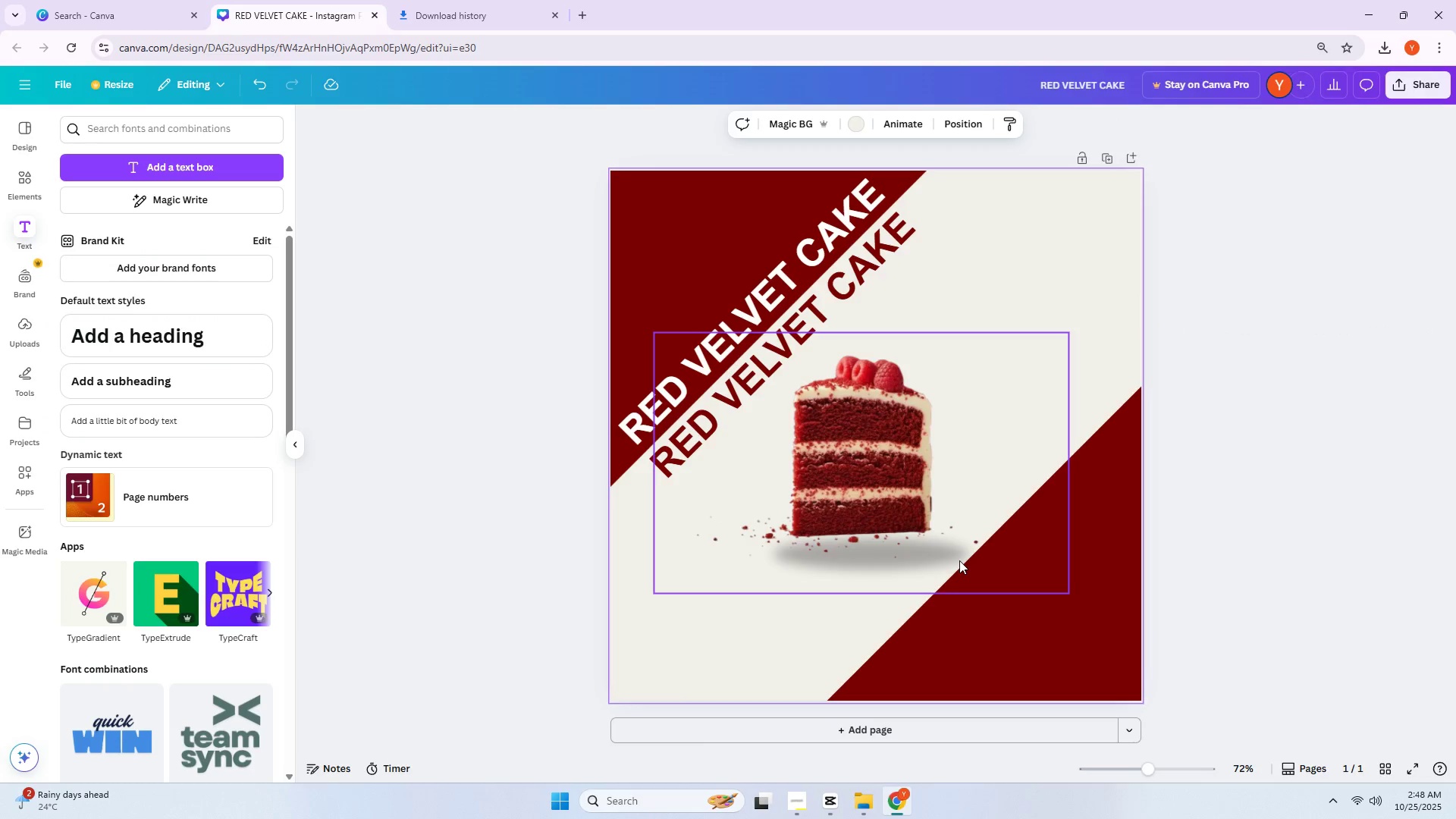 
left_click([959, 560])
 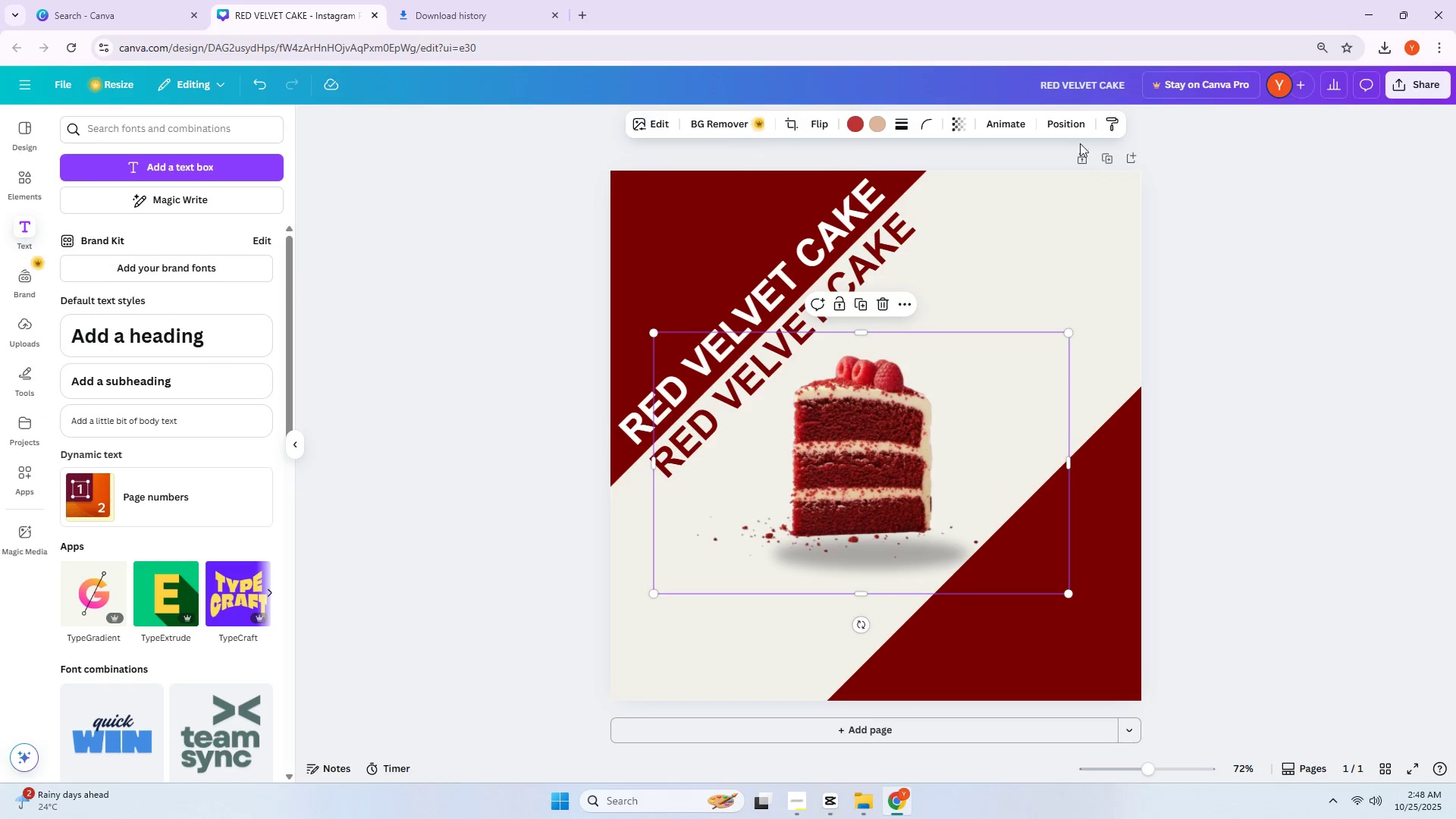 
left_click([1075, 134])
 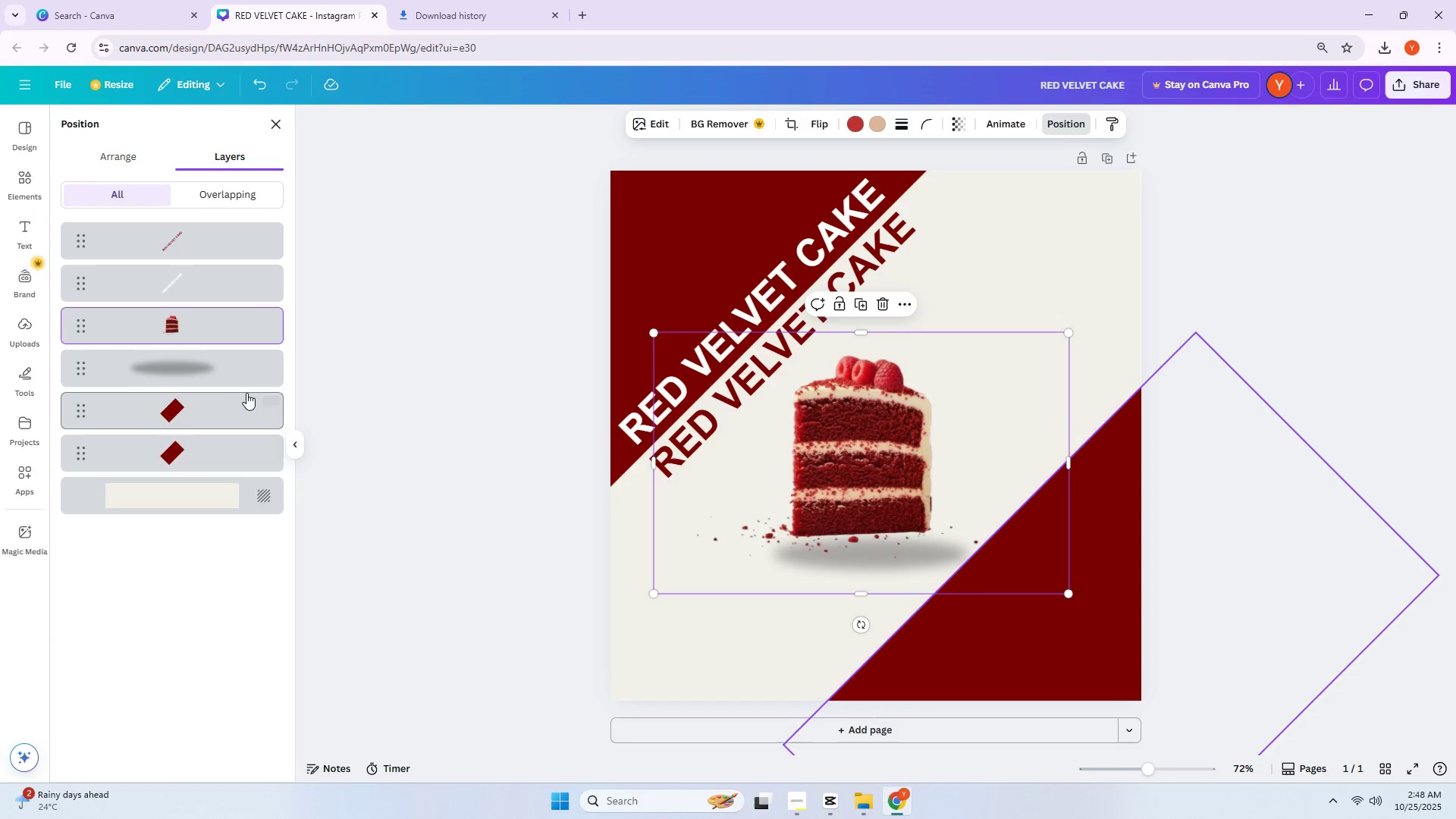 
left_click([236, 373])
 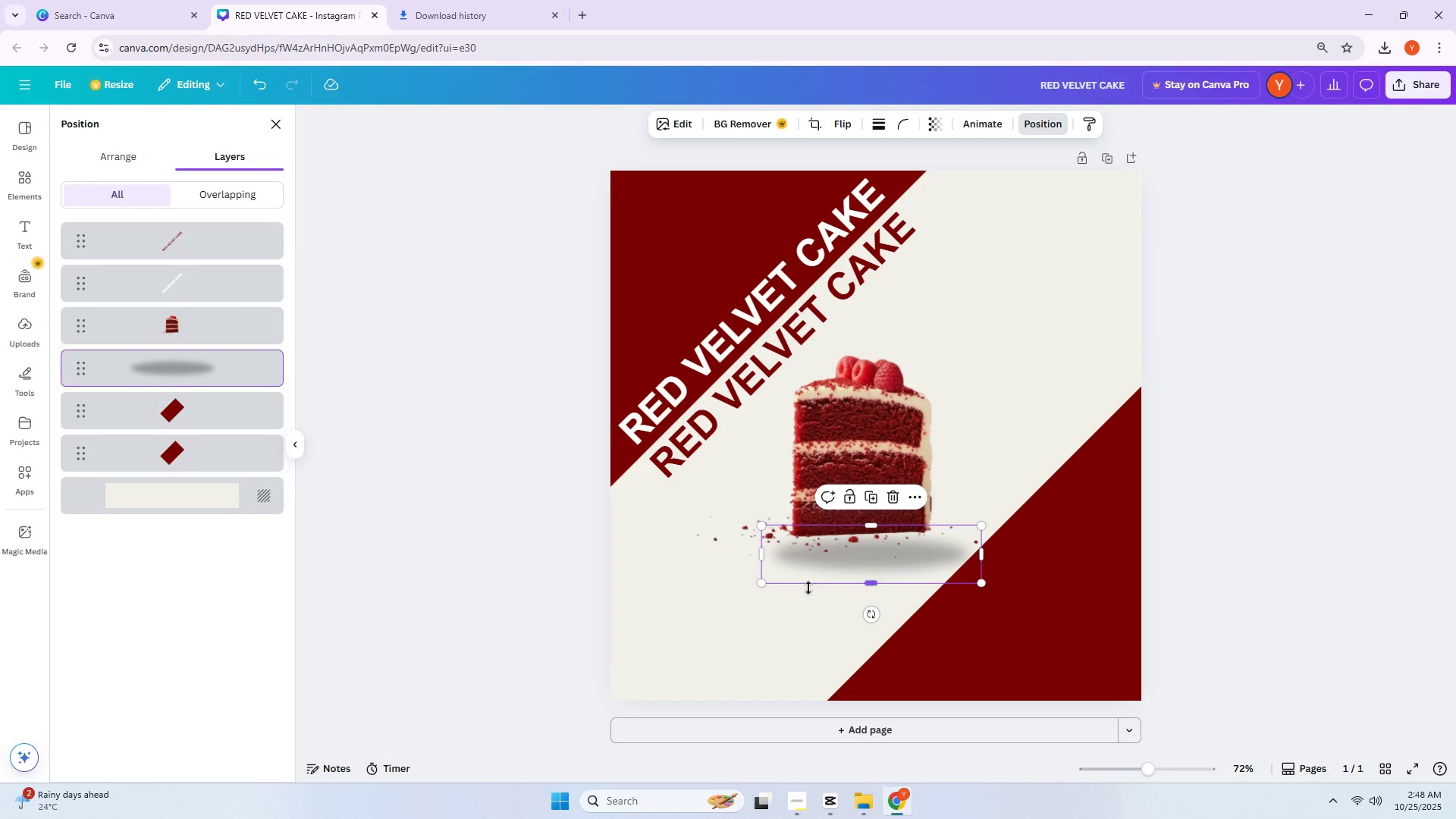 
left_click_drag(start_coordinate=[802, 604], to_coordinate=[792, 605])
 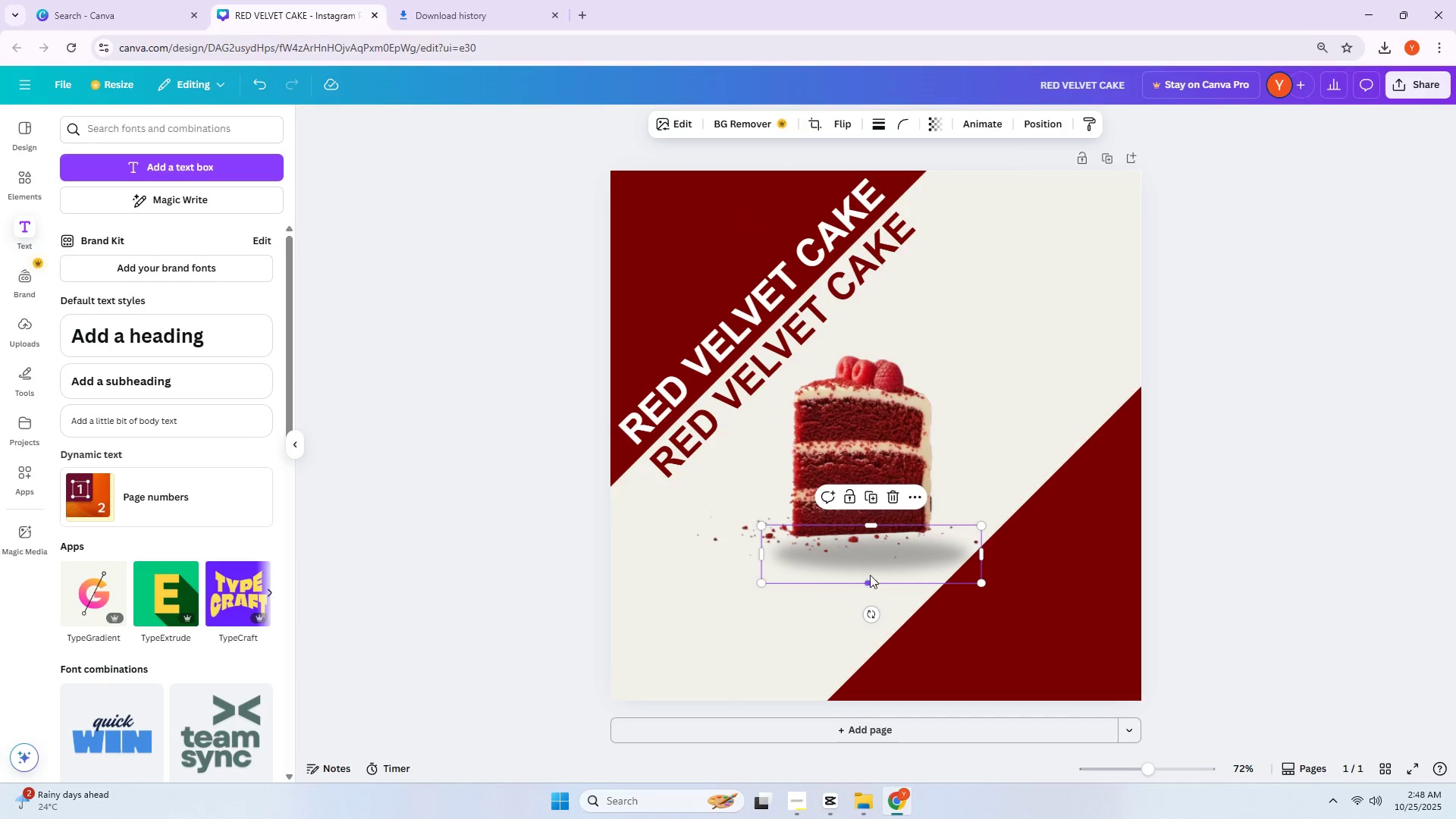 
left_click_drag(start_coordinate=[868, 570], to_coordinate=[864, 557])
 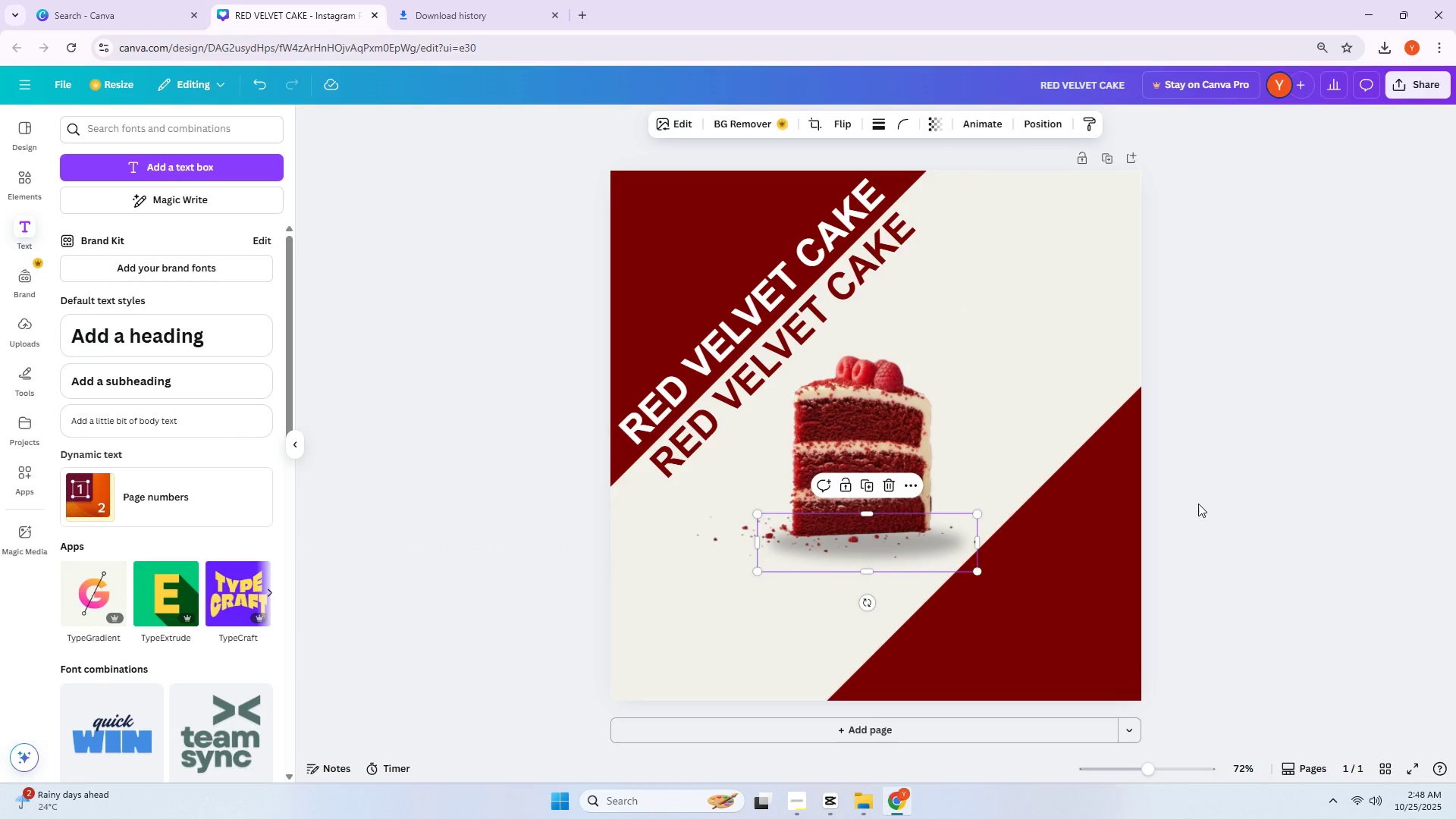 
left_click([1200, 503])
 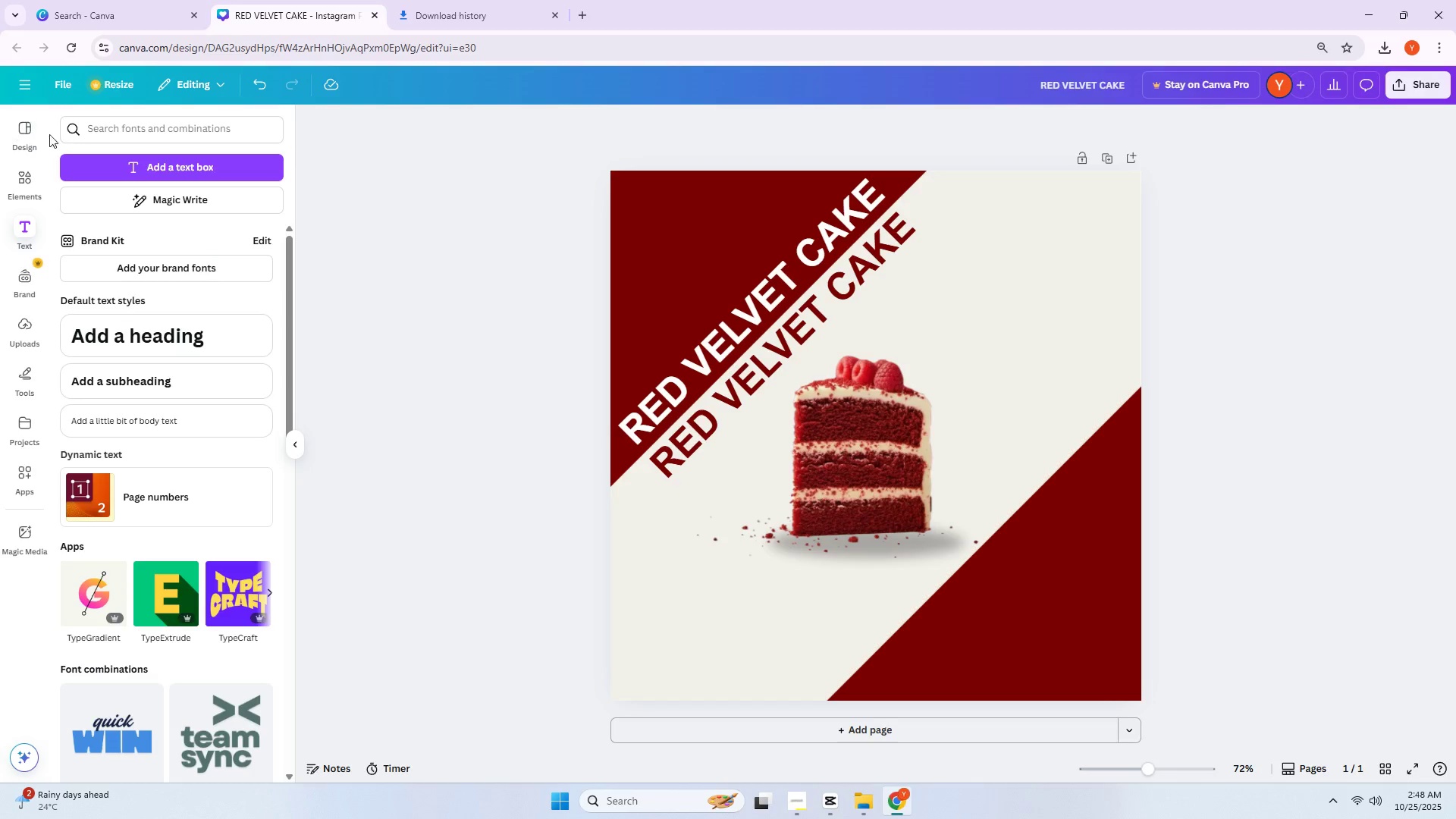 
double_click([112, 131])
 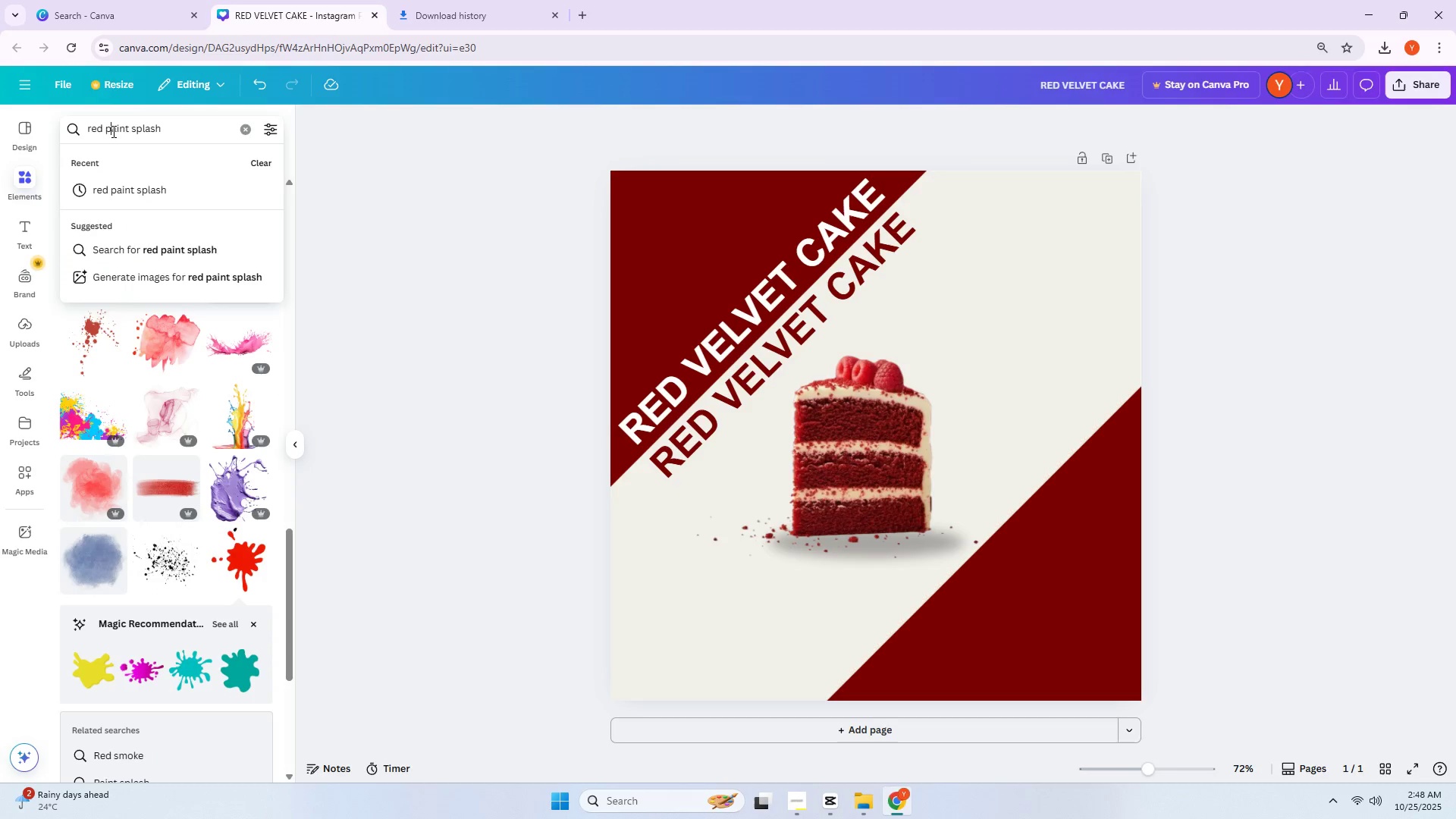 
triple_click([112, 131])
 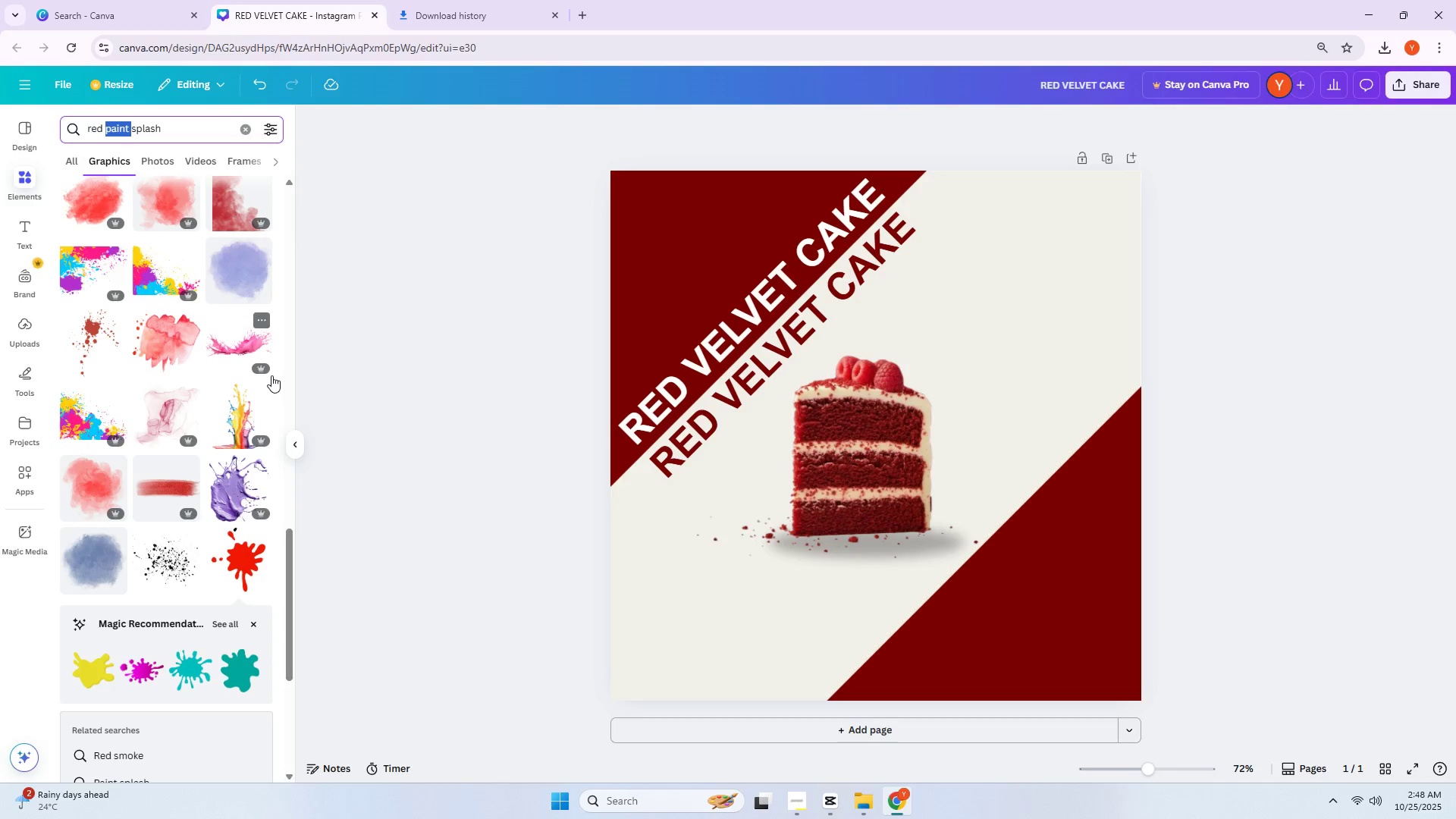 
scroll: coordinate [228, 365], scroll_direction: down, amount: 9.0
 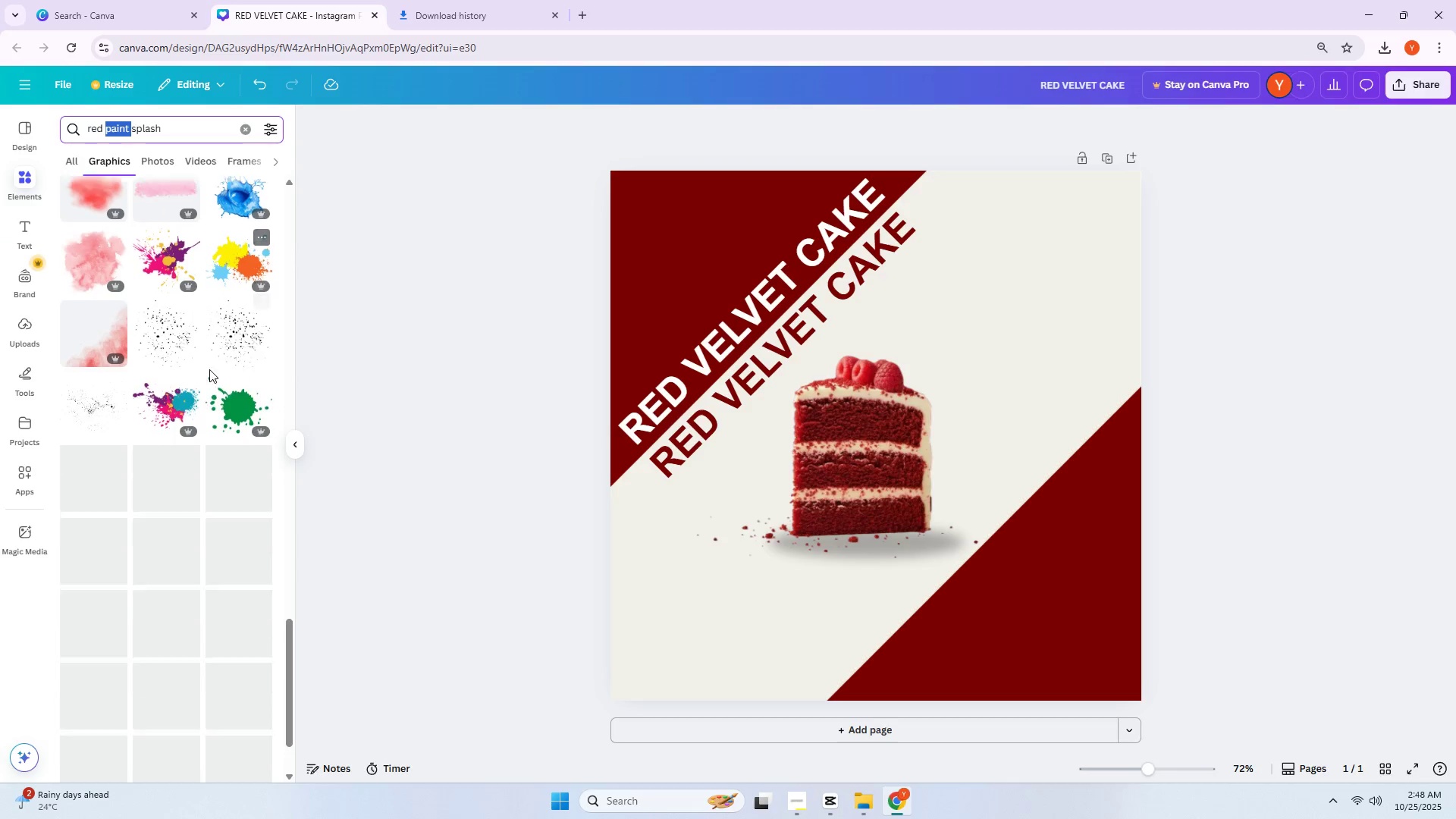 
mouse_move([96, 389])
 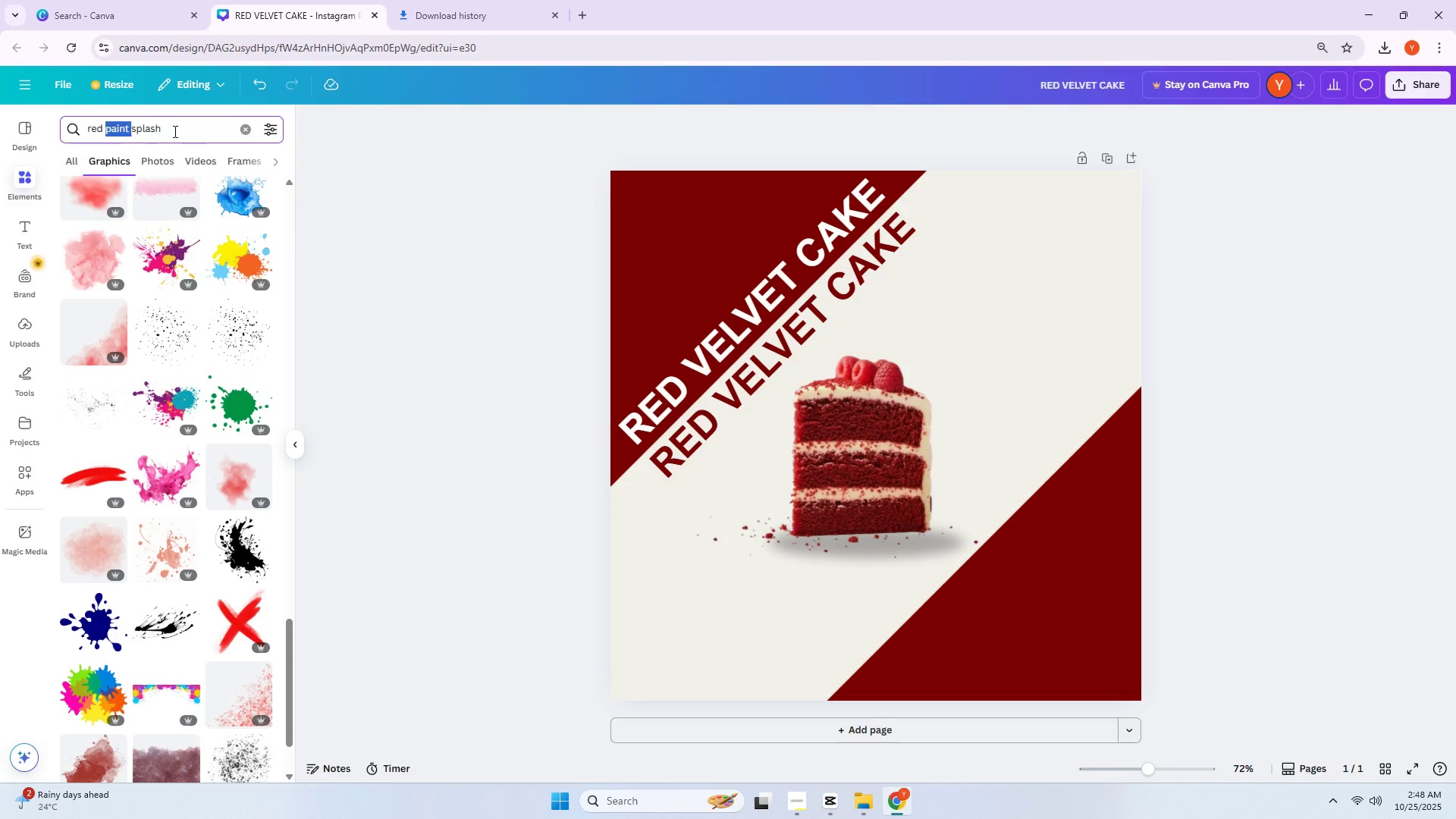 
double_click([174, 131])
 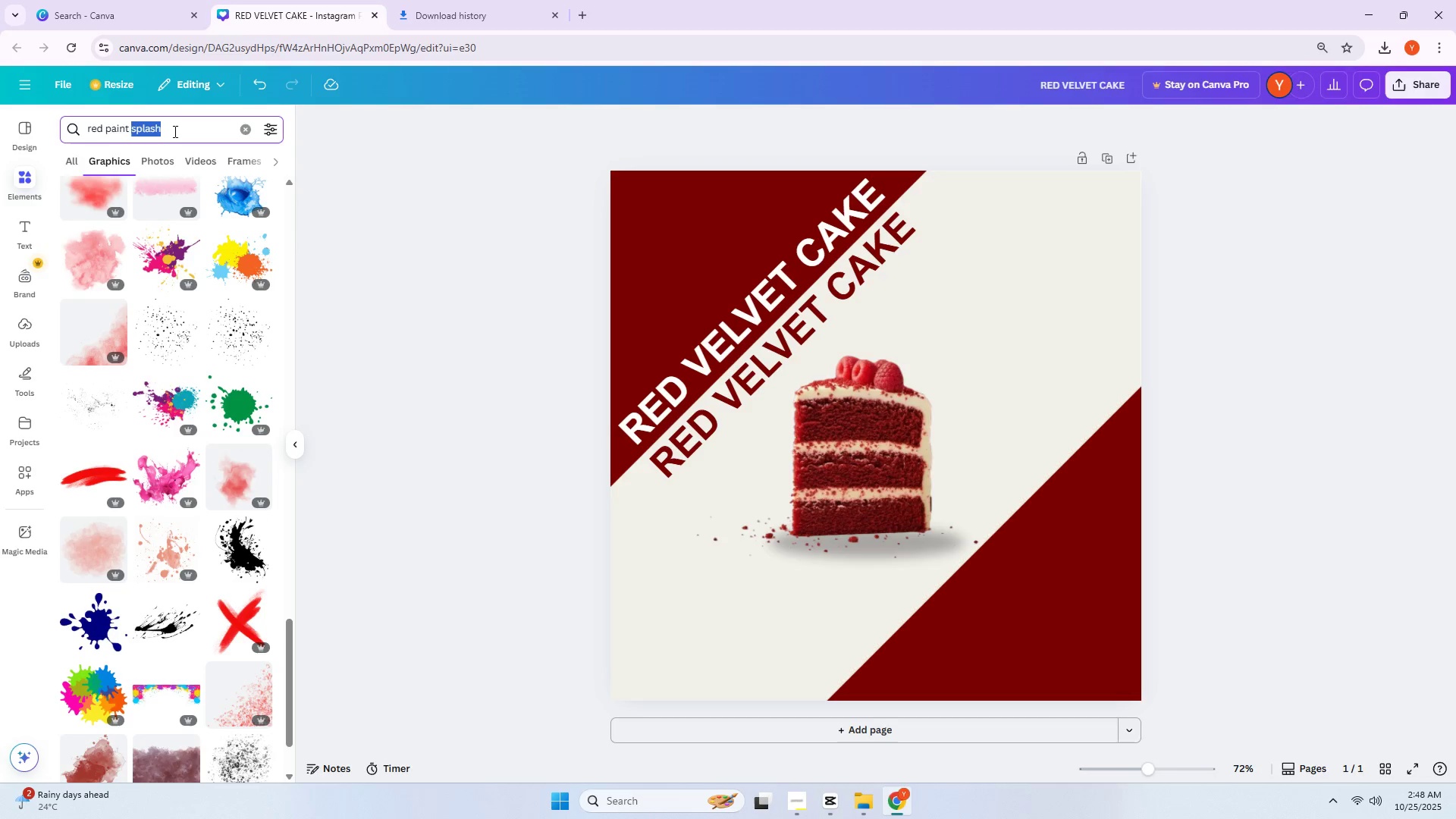 
triple_click([174, 131])
 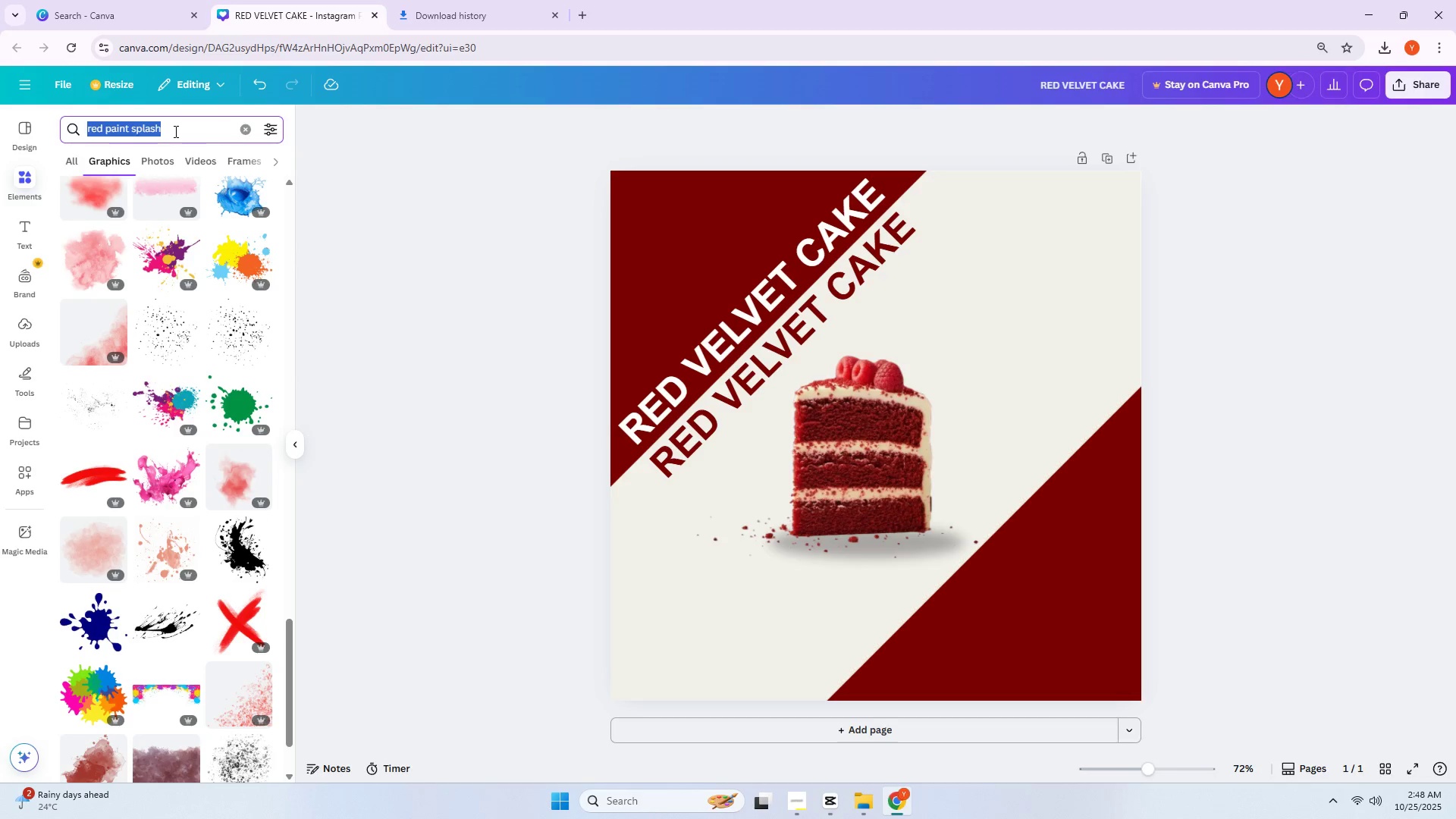 
type(splasc)
key(Backspace)
type(h)
 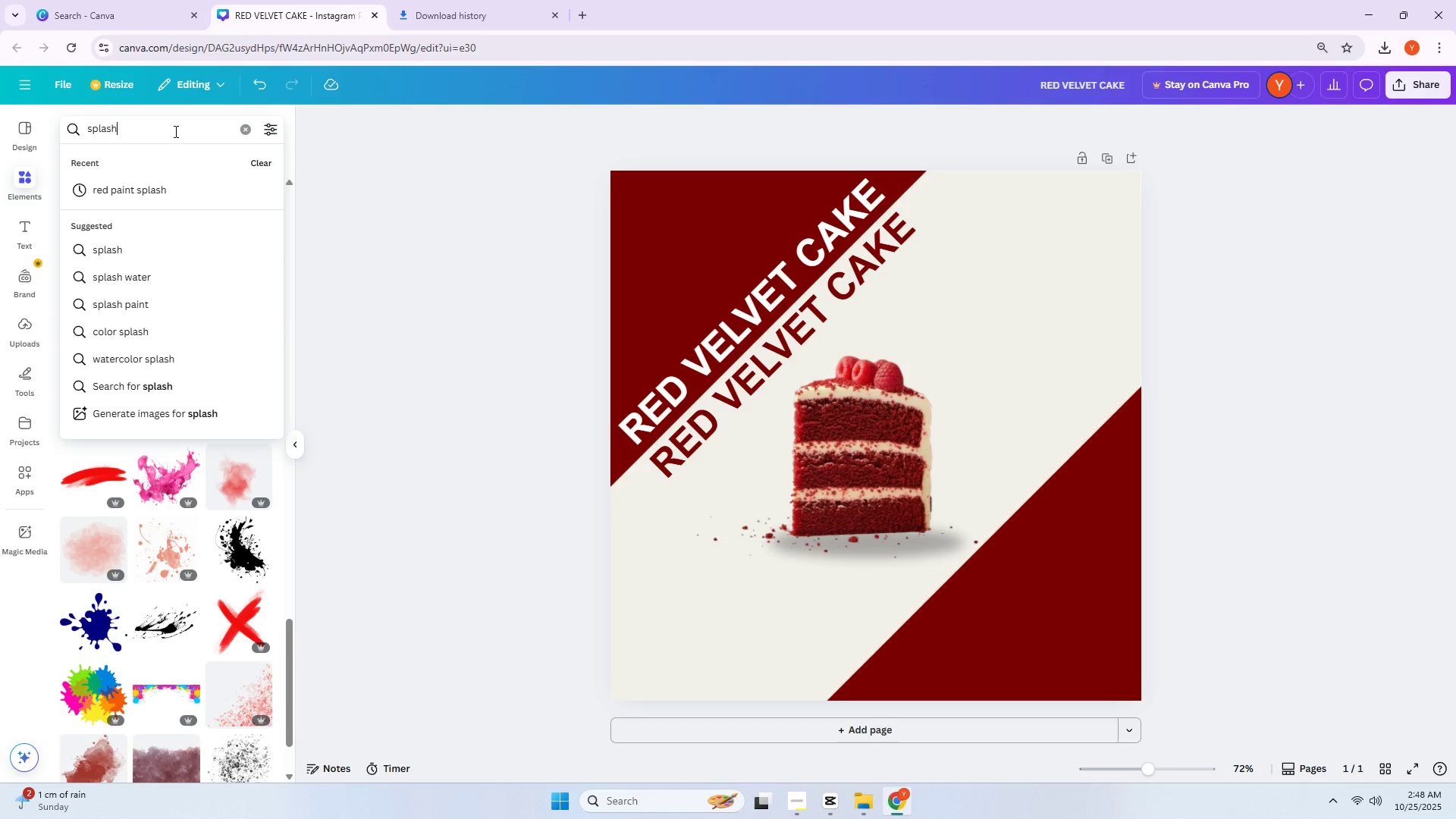 
key(Enter)
 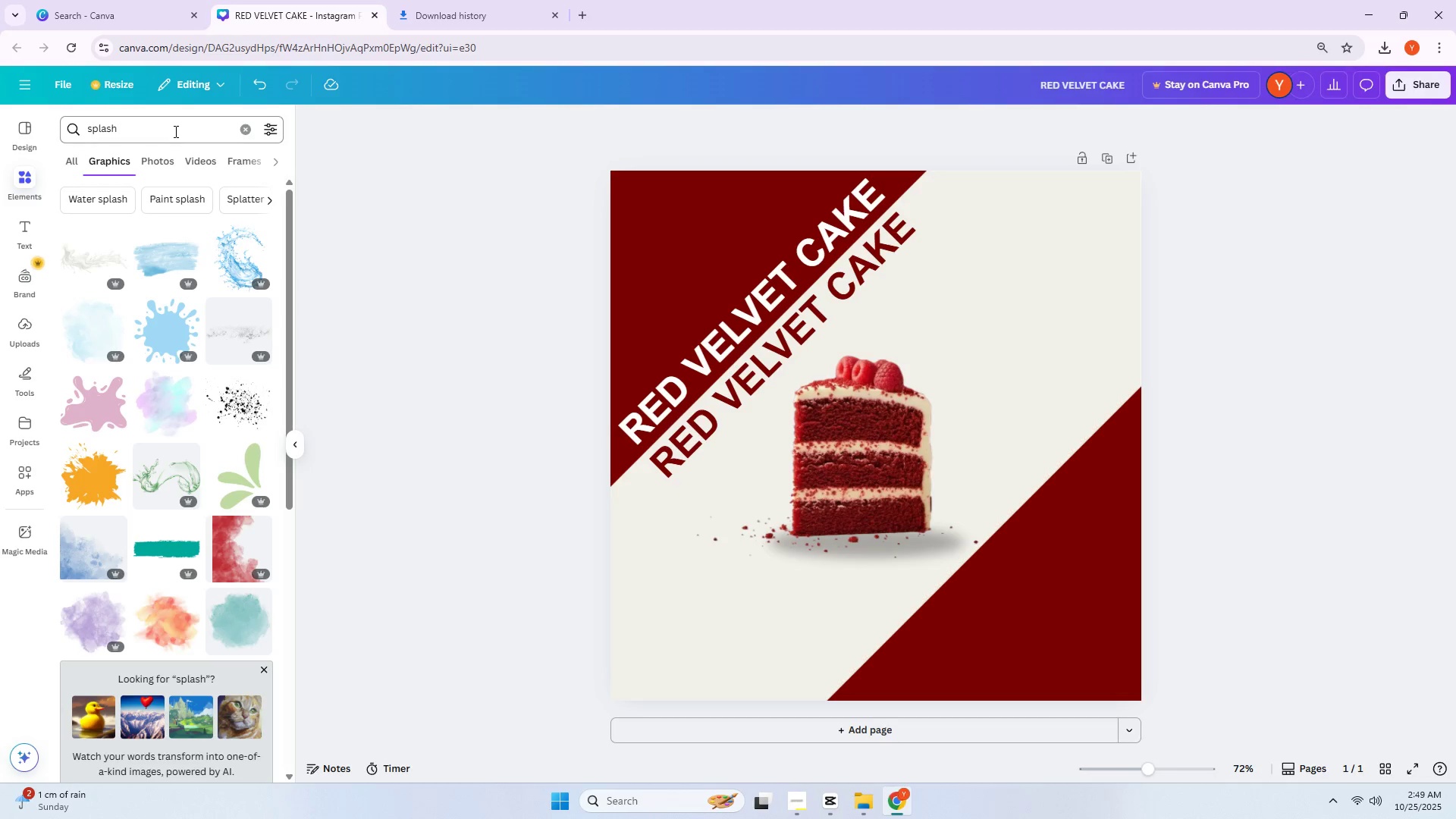 
wait(23.34)
 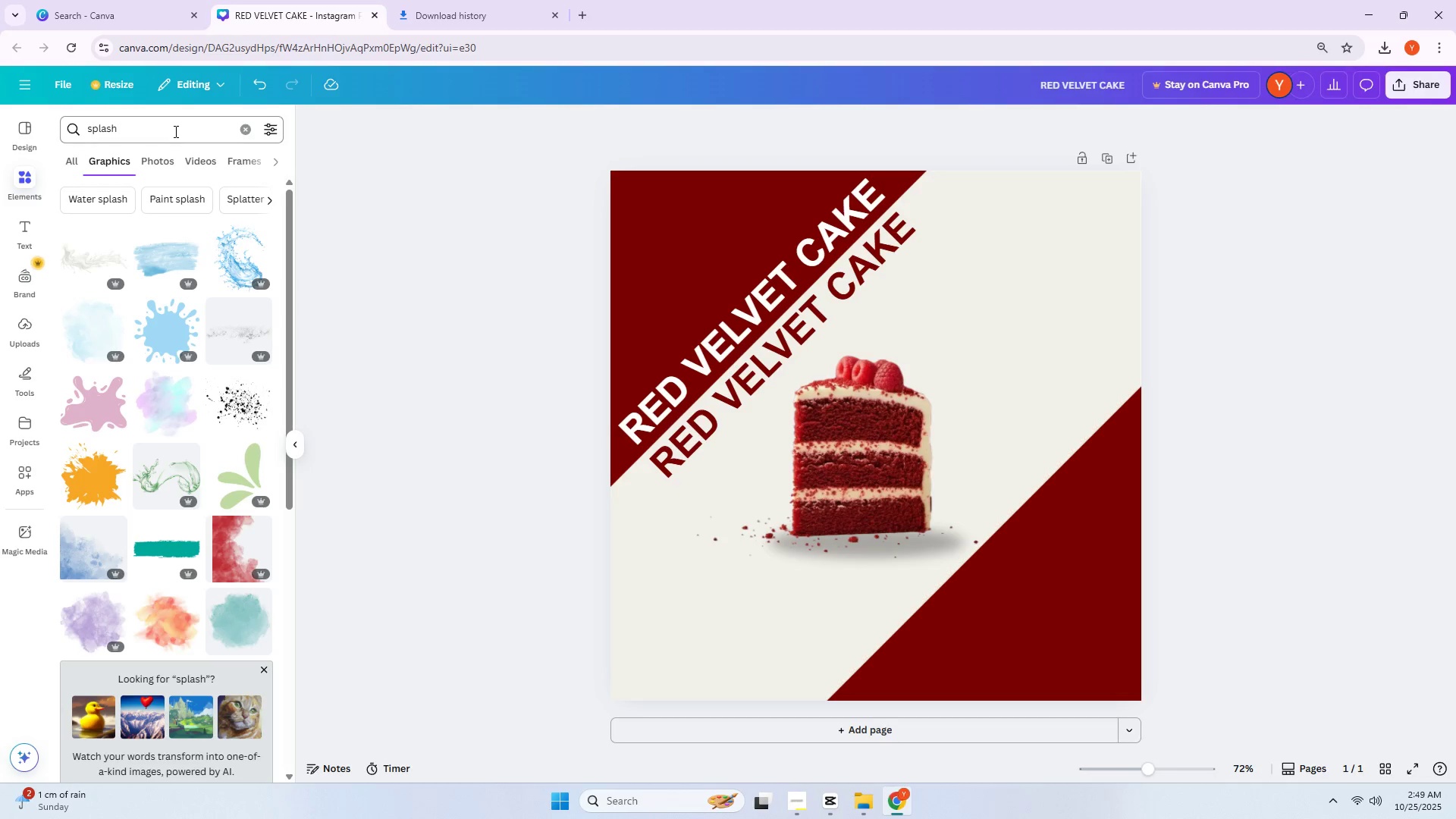 
scroll: coordinate [121, 465], scroll_direction: down, amount: 4.0
 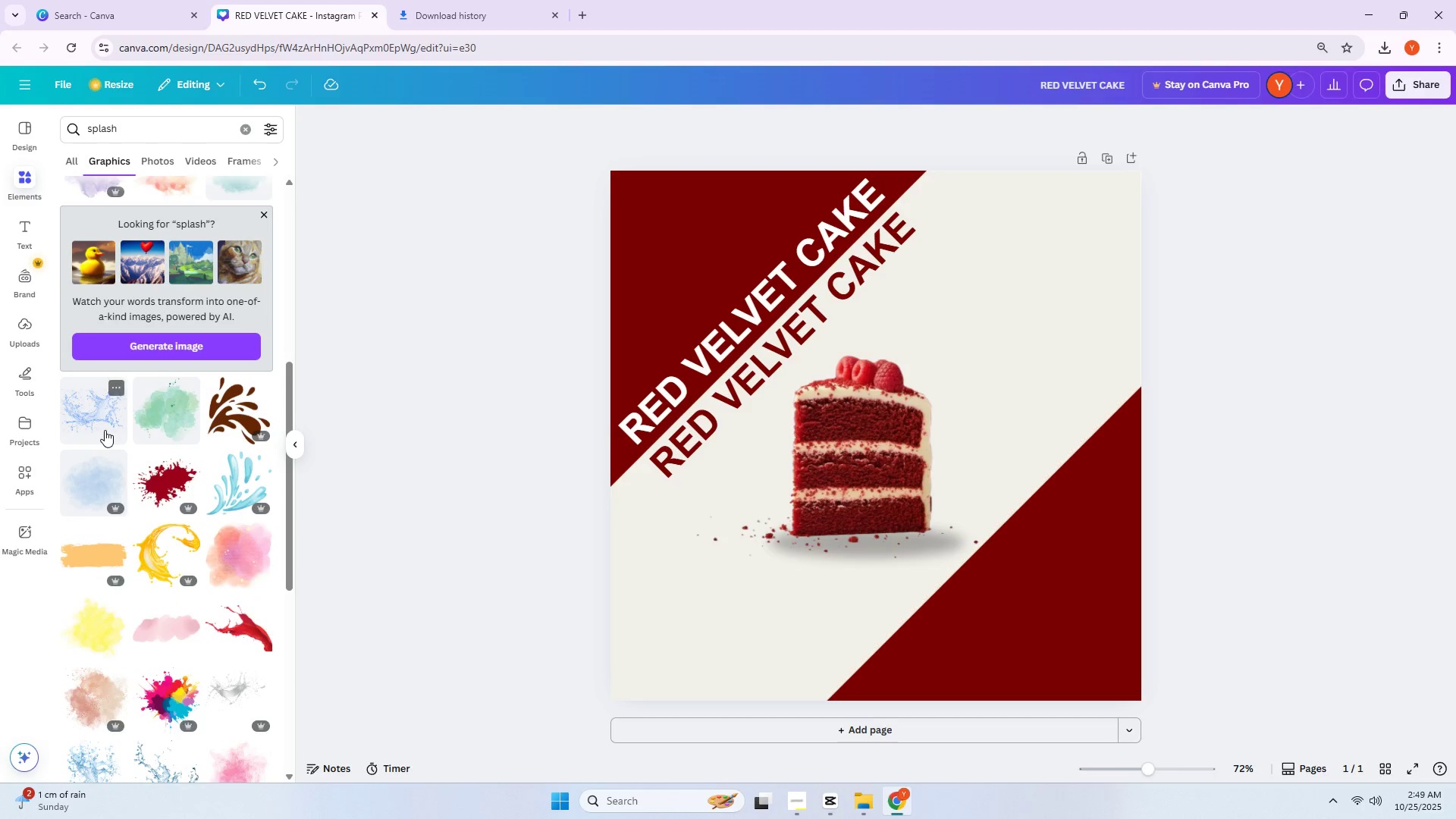 
left_click([156, 487])
 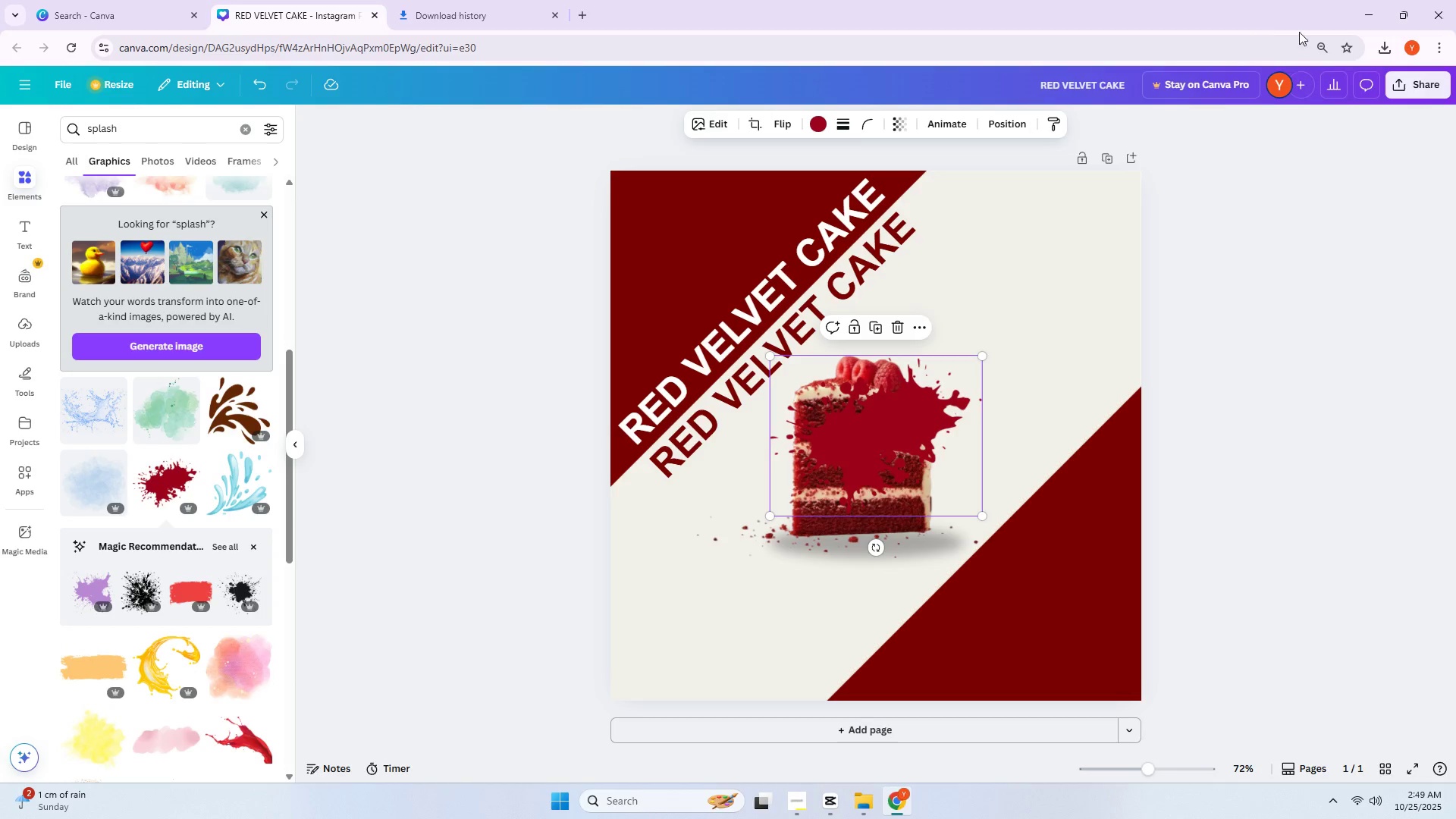 
left_click([1437, 83])
 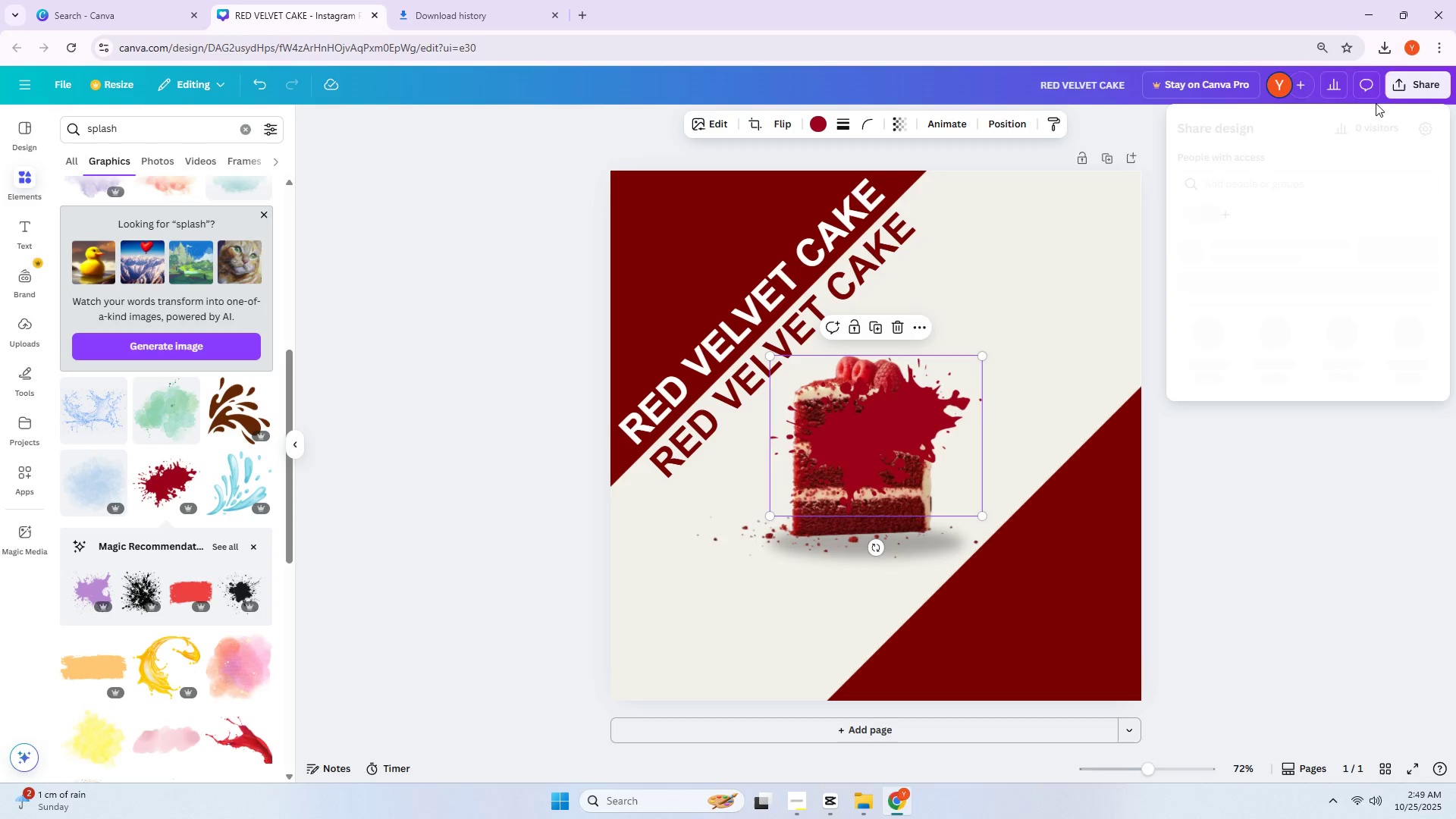 
mouse_move([1168, 316])
 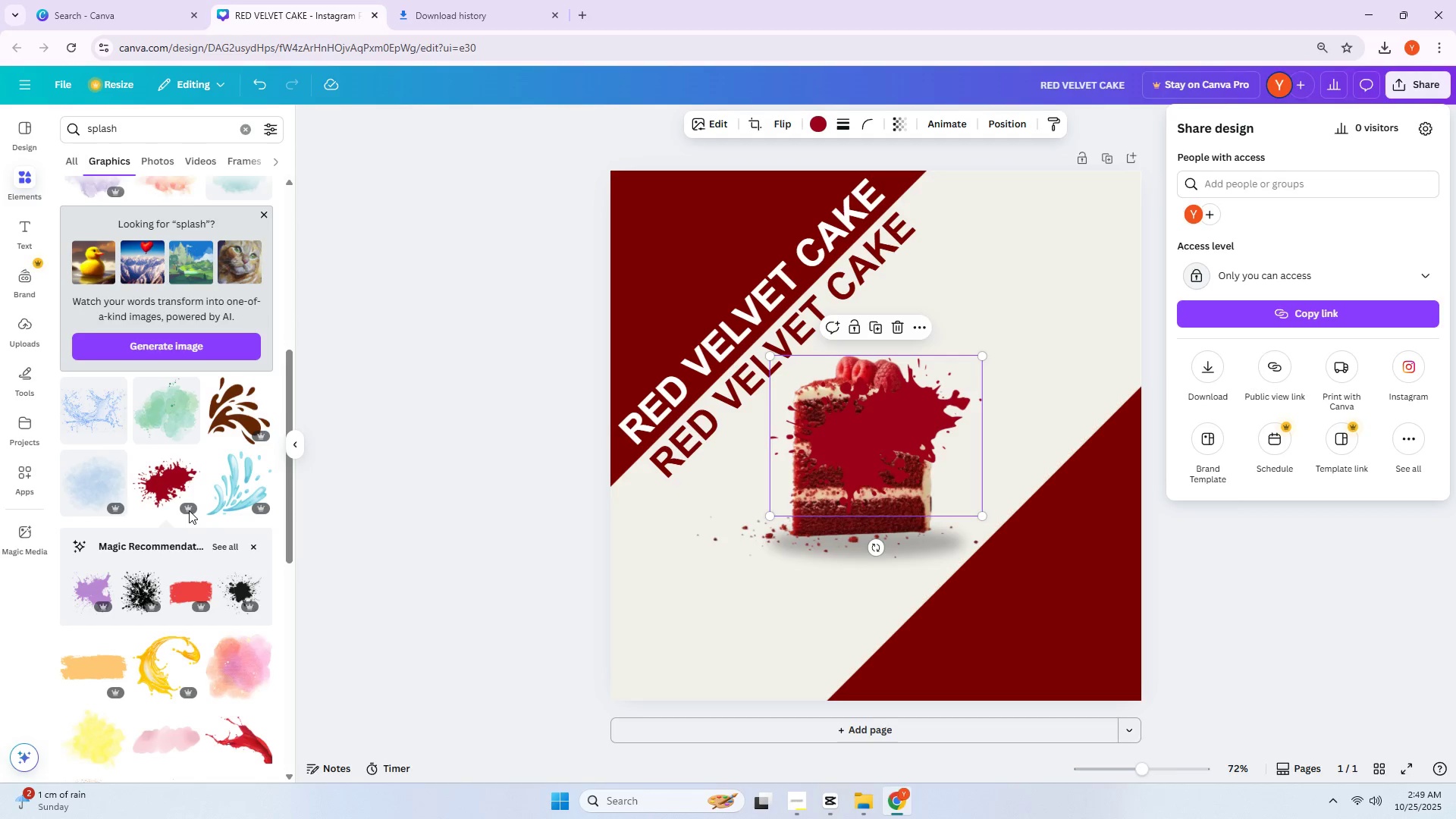 
wait(5.22)
 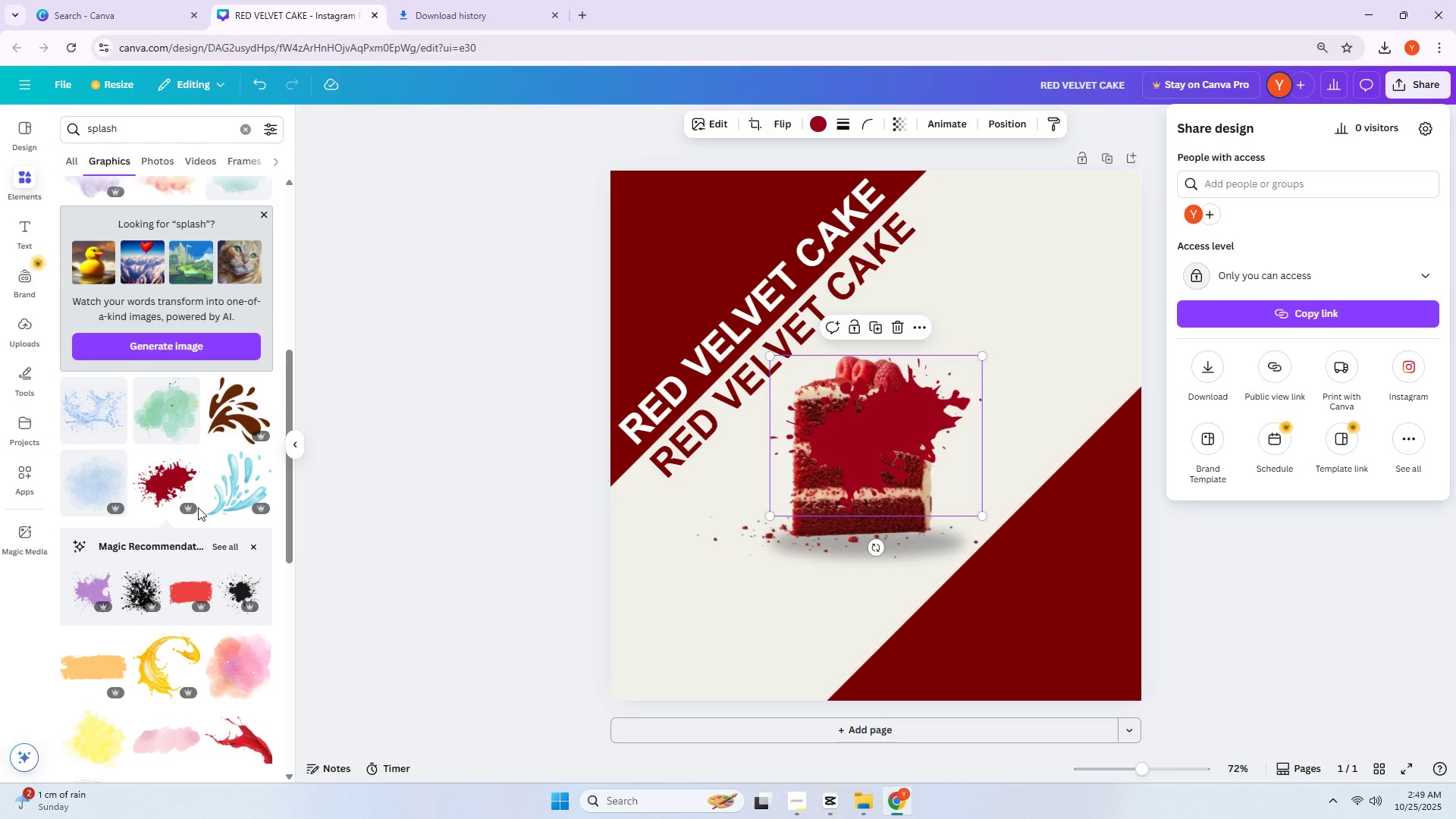 
left_click_drag(start_coordinate=[856, 445], to_coordinate=[813, 466])
 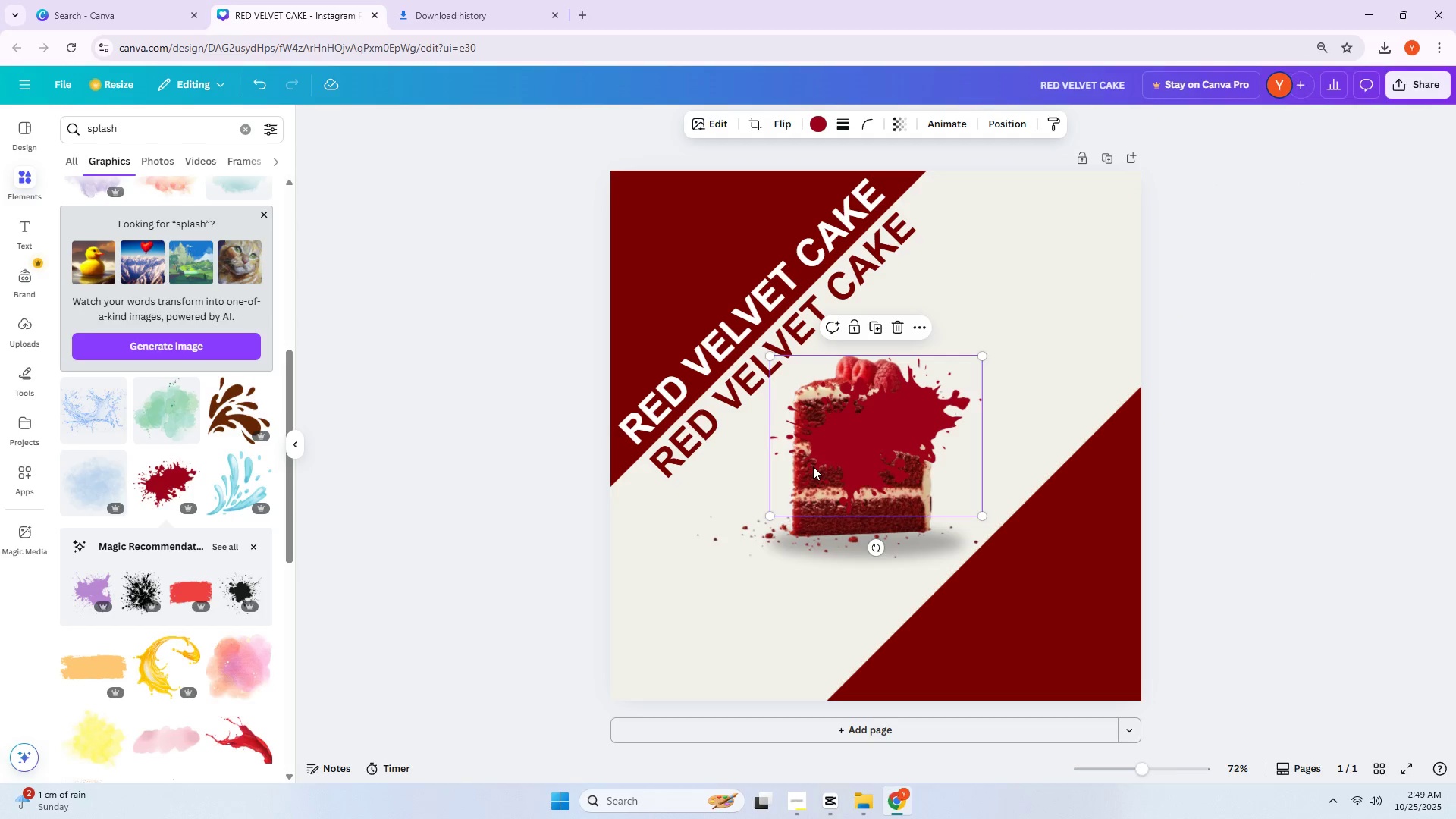 
double_click([813, 466])
 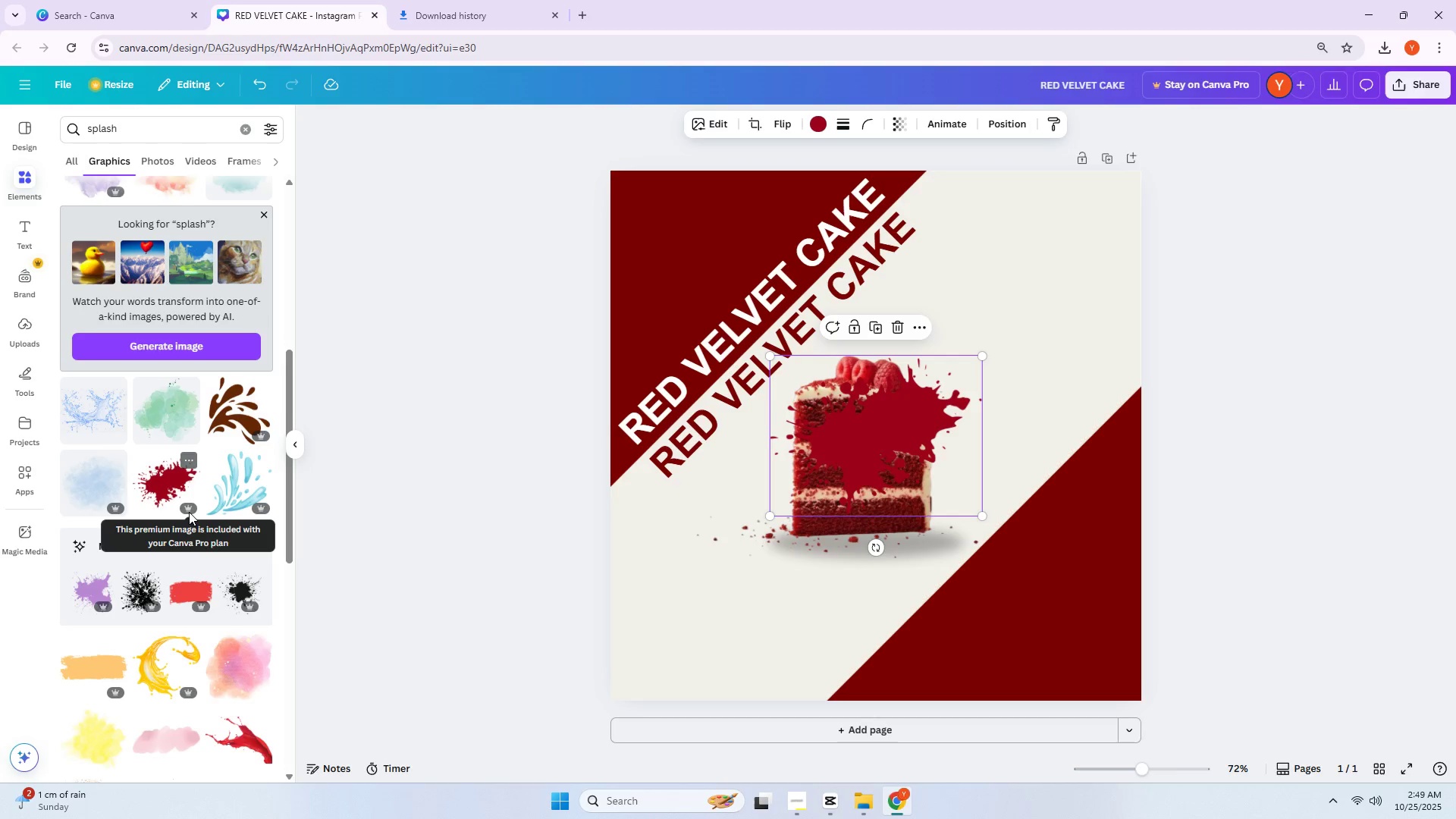 
wait(19.09)
 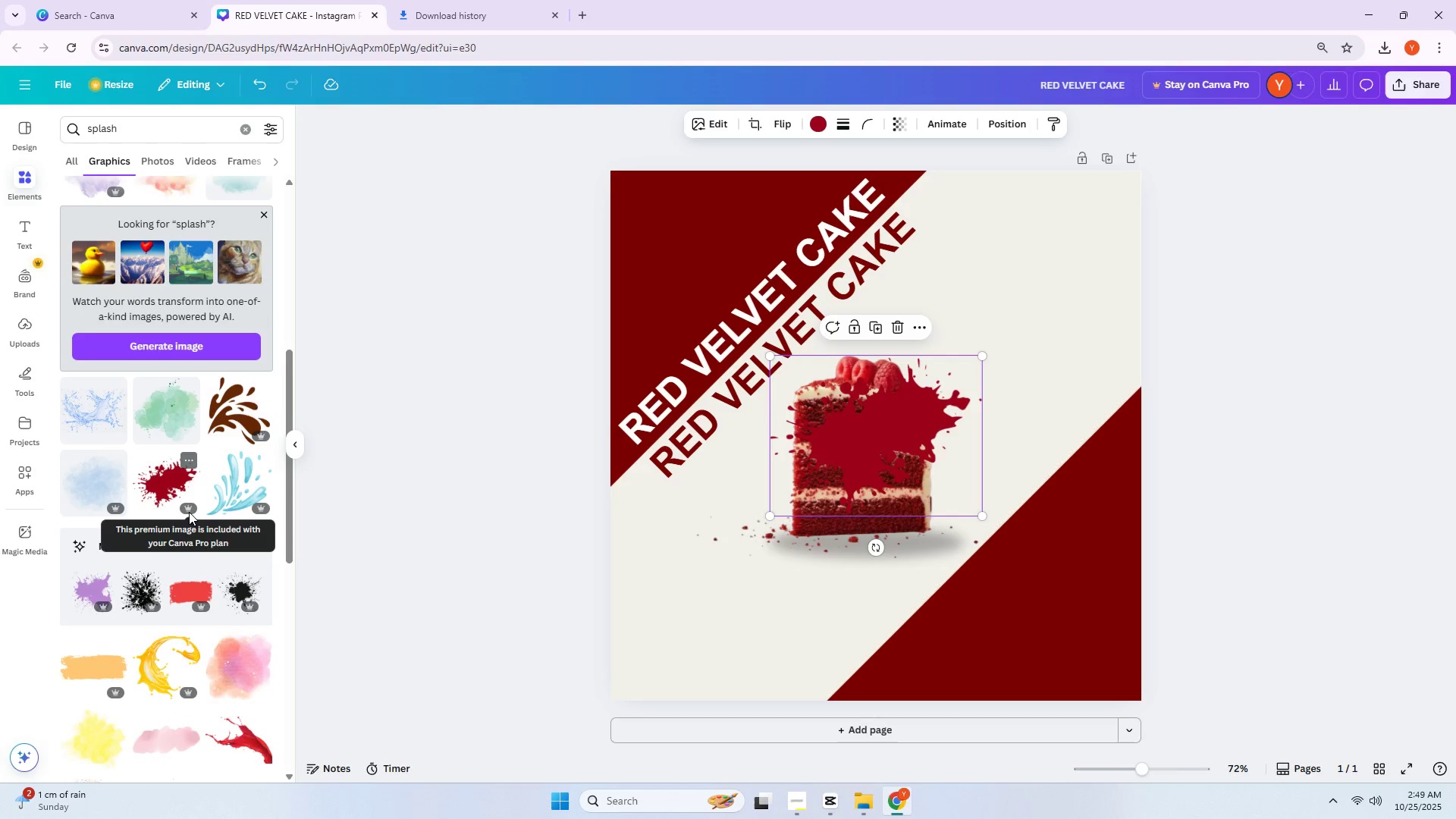 
left_click([1190, 86])
 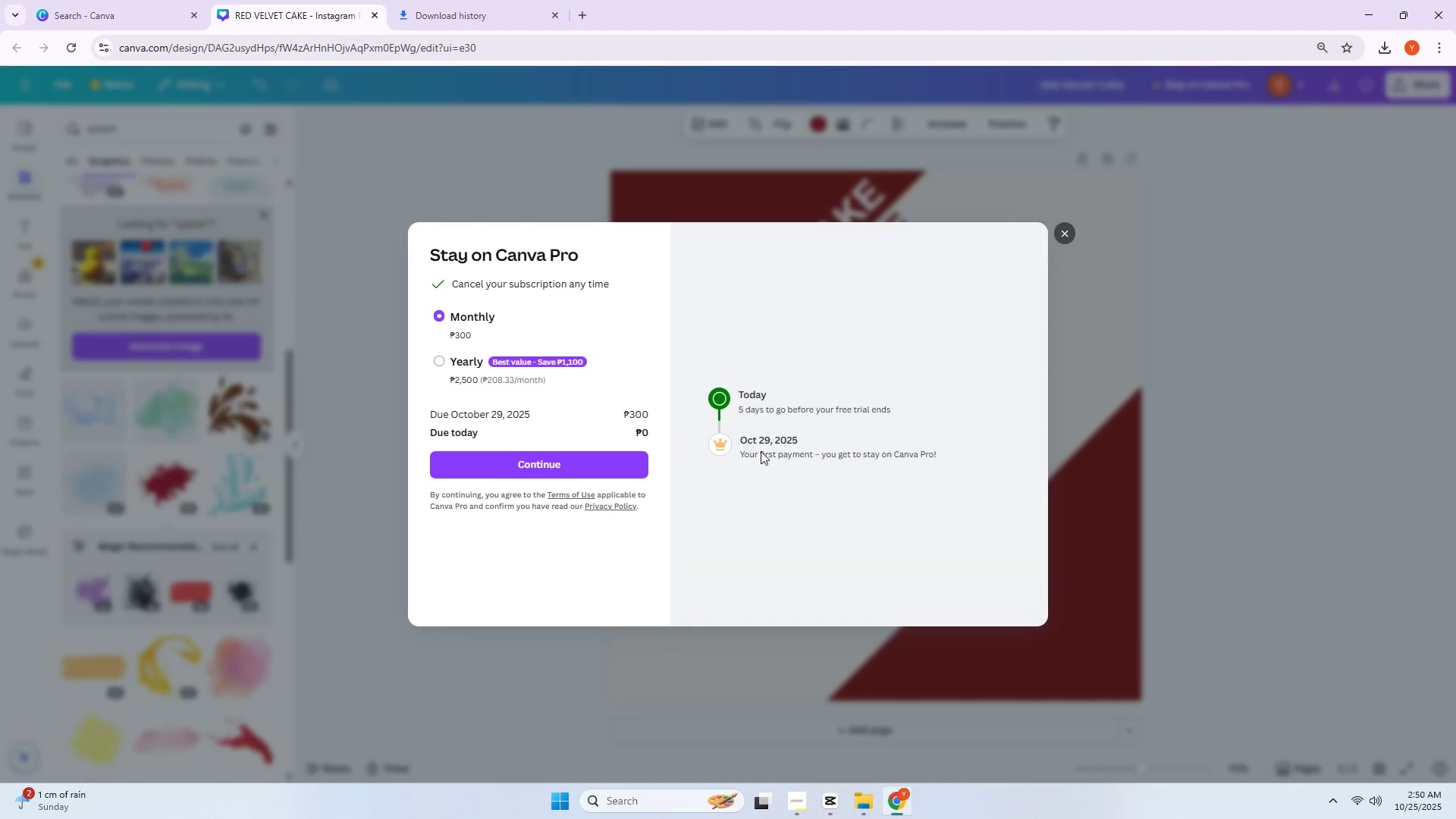 
wait(19.71)
 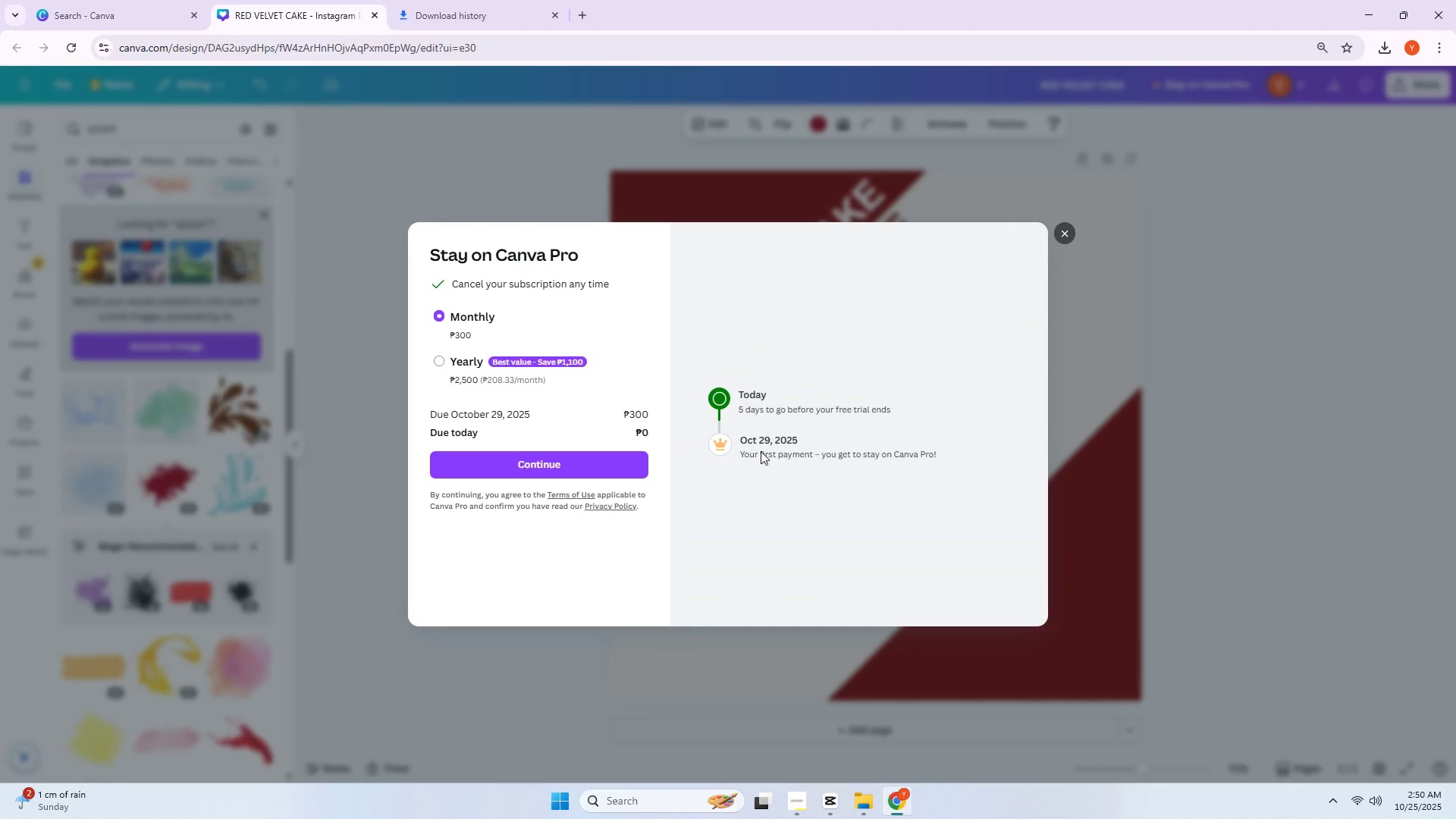 
left_click([1065, 237])
 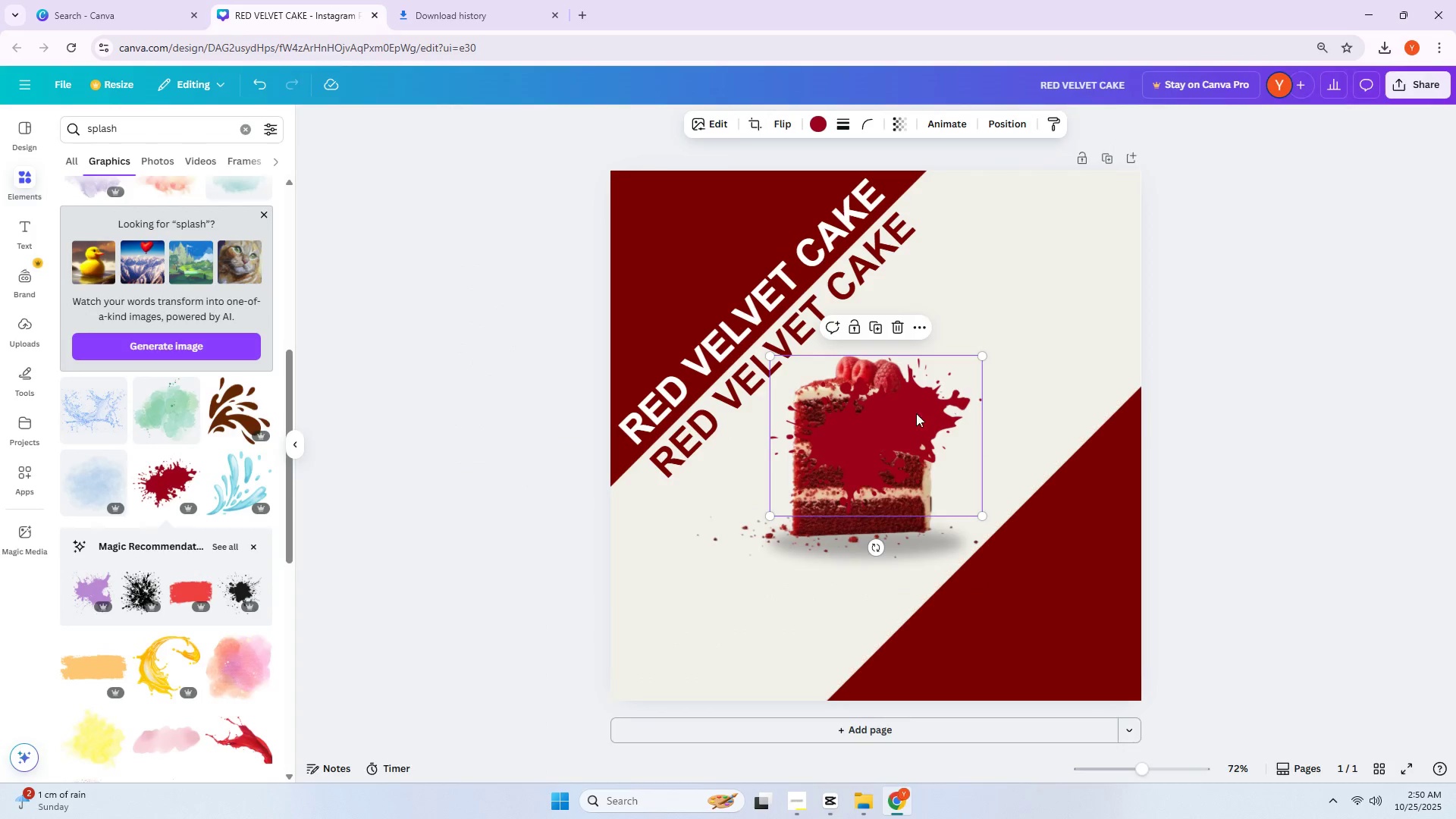 
left_click_drag(start_coordinate=[899, 420], to_coordinate=[865, 442])
 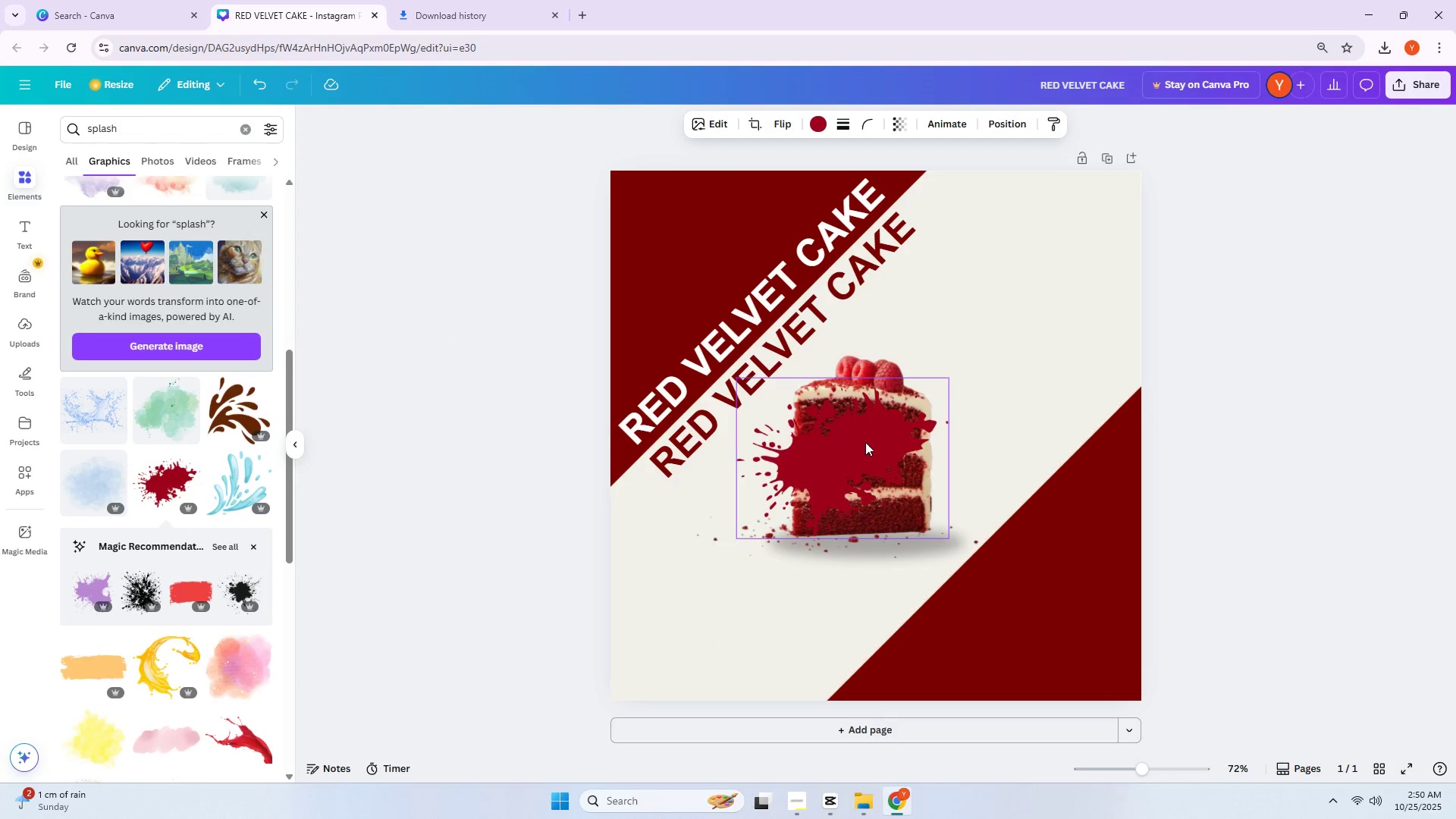 
left_click([865, 442])
 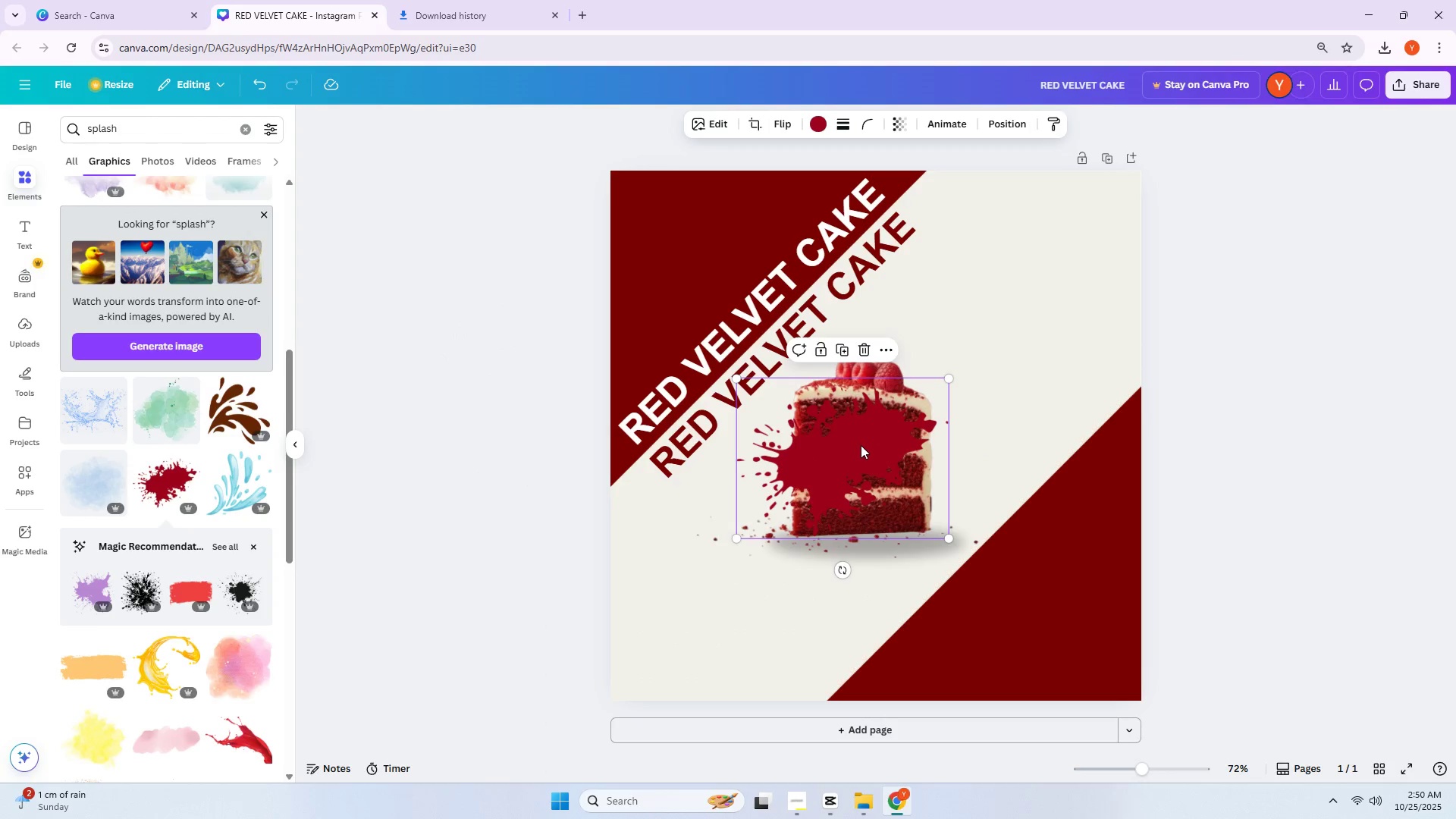 
left_click_drag(start_coordinate=[859, 445], to_coordinate=[867, 447])
 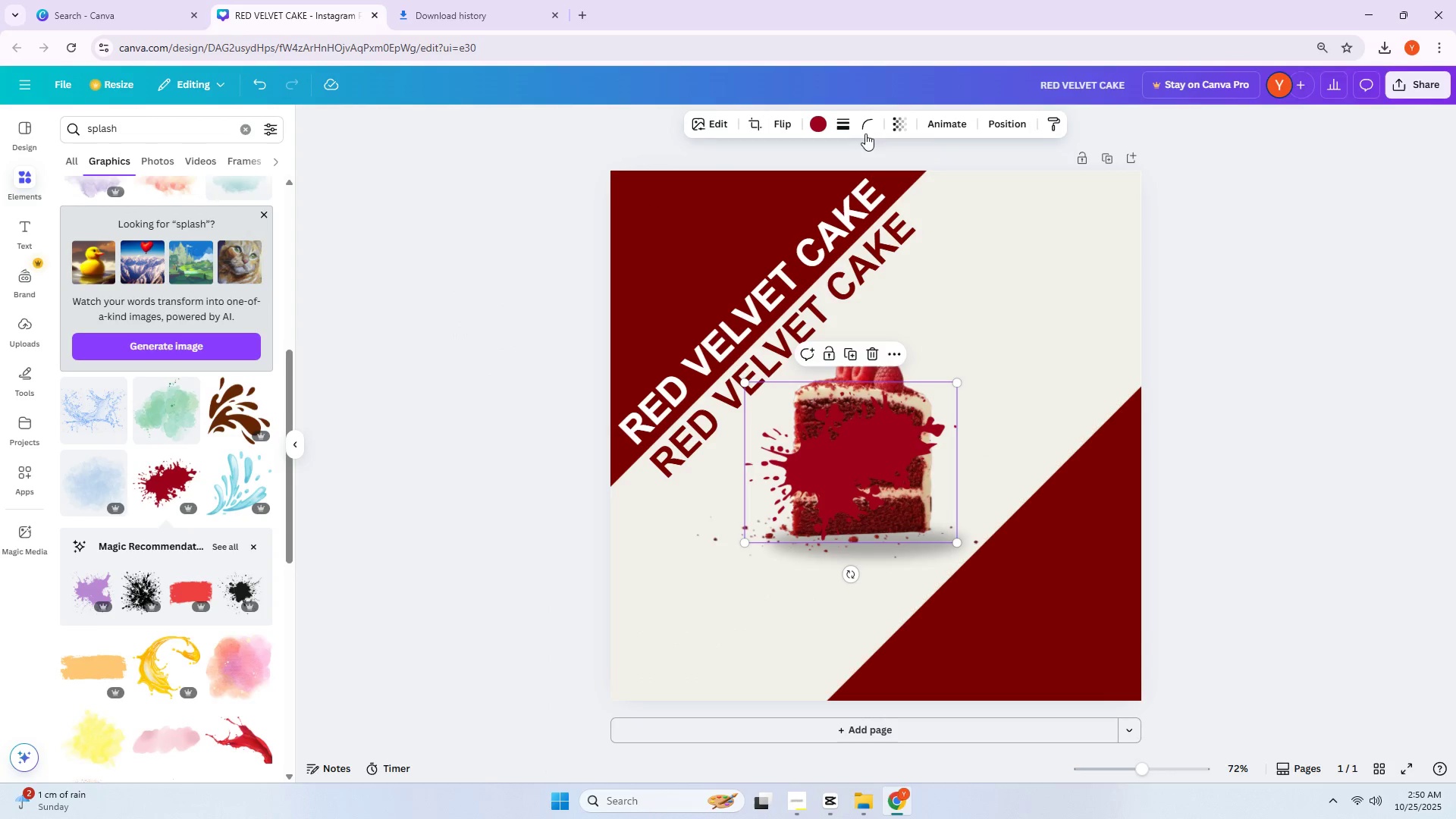 
left_click([1006, 128])
 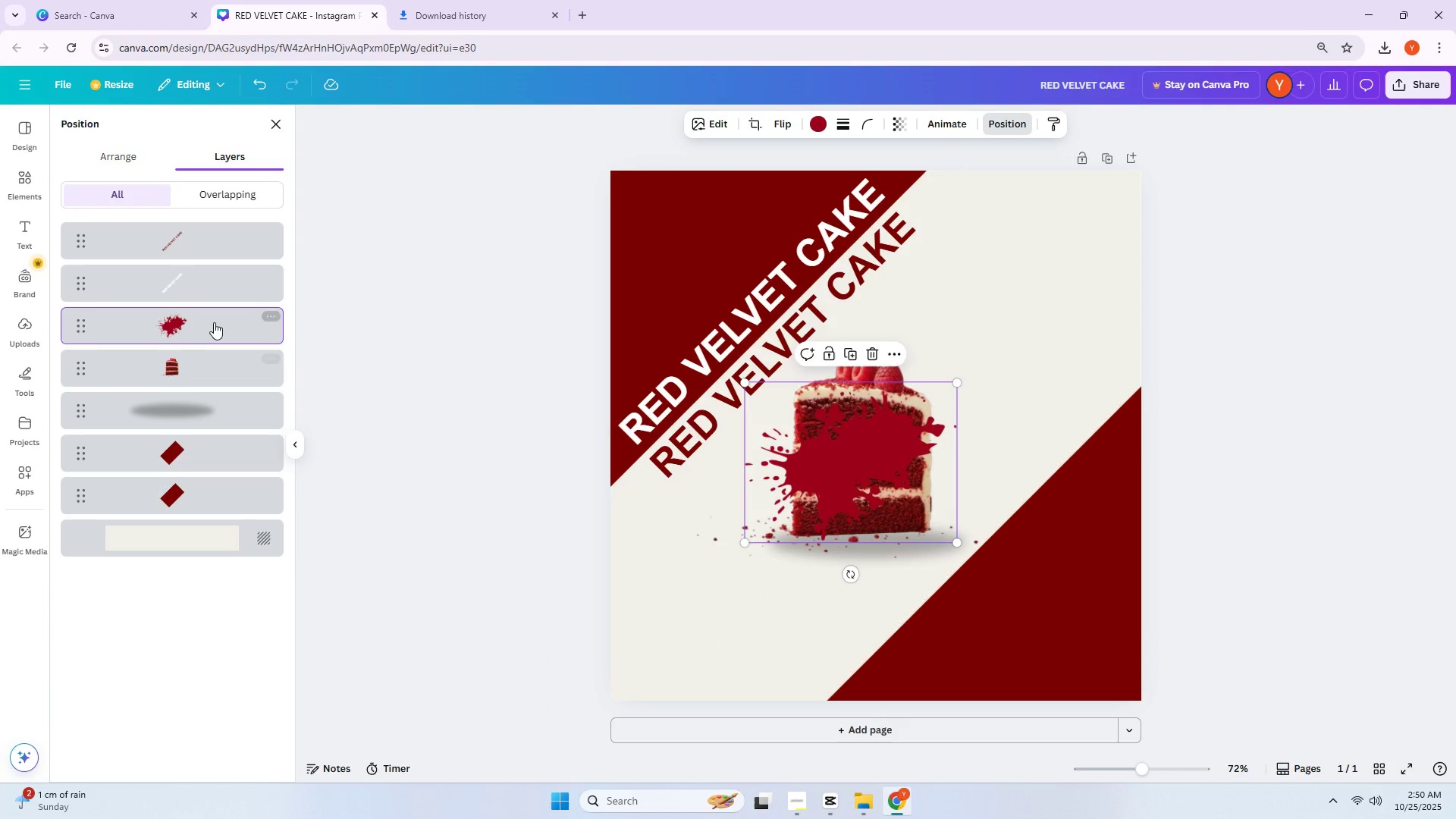 
left_click_drag(start_coordinate=[212, 322], to_coordinate=[213, 381])
 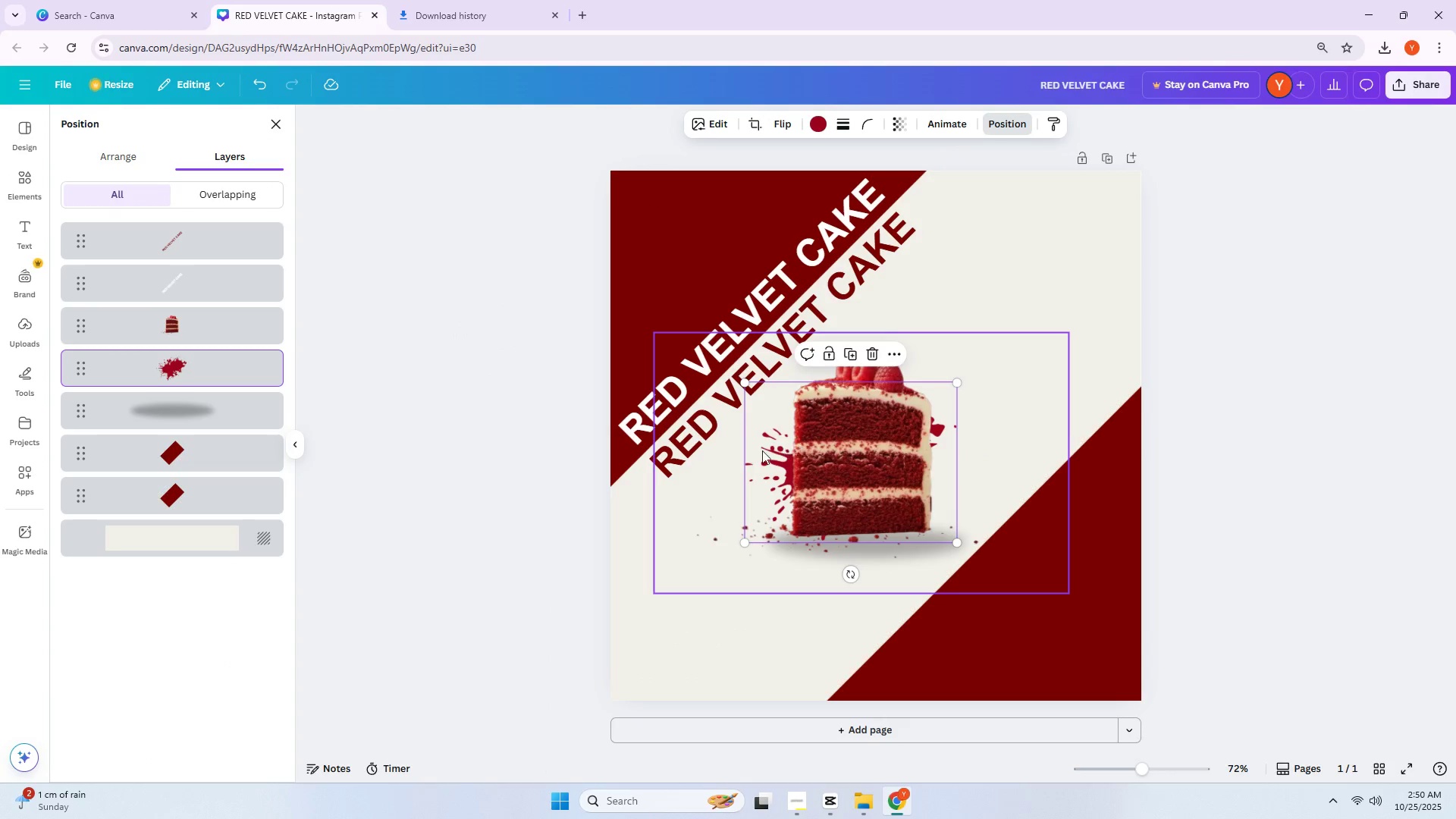 
left_click_drag(start_coordinate=[764, 432], to_coordinate=[761, 432])
 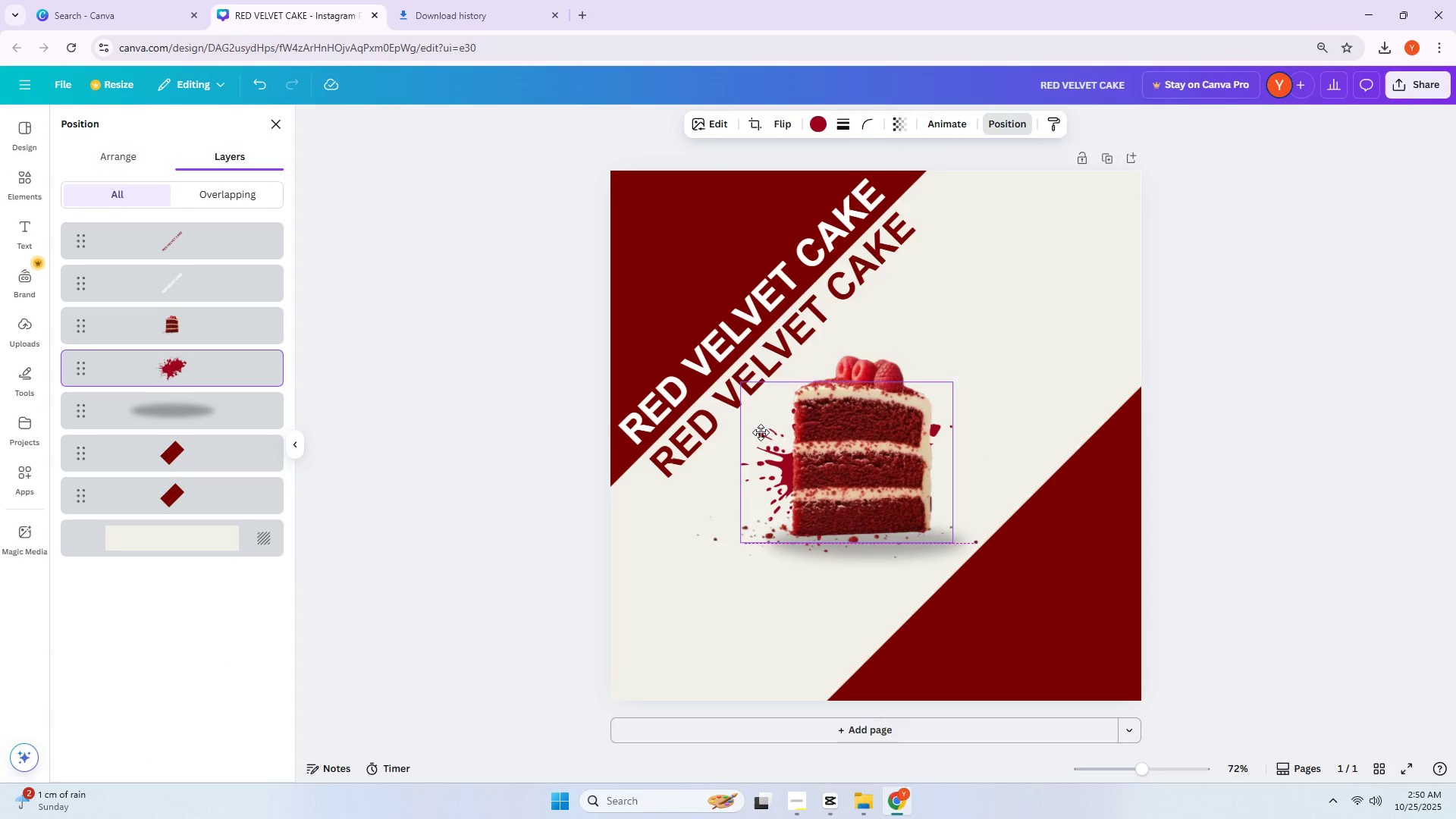 
double_click([761, 432])
 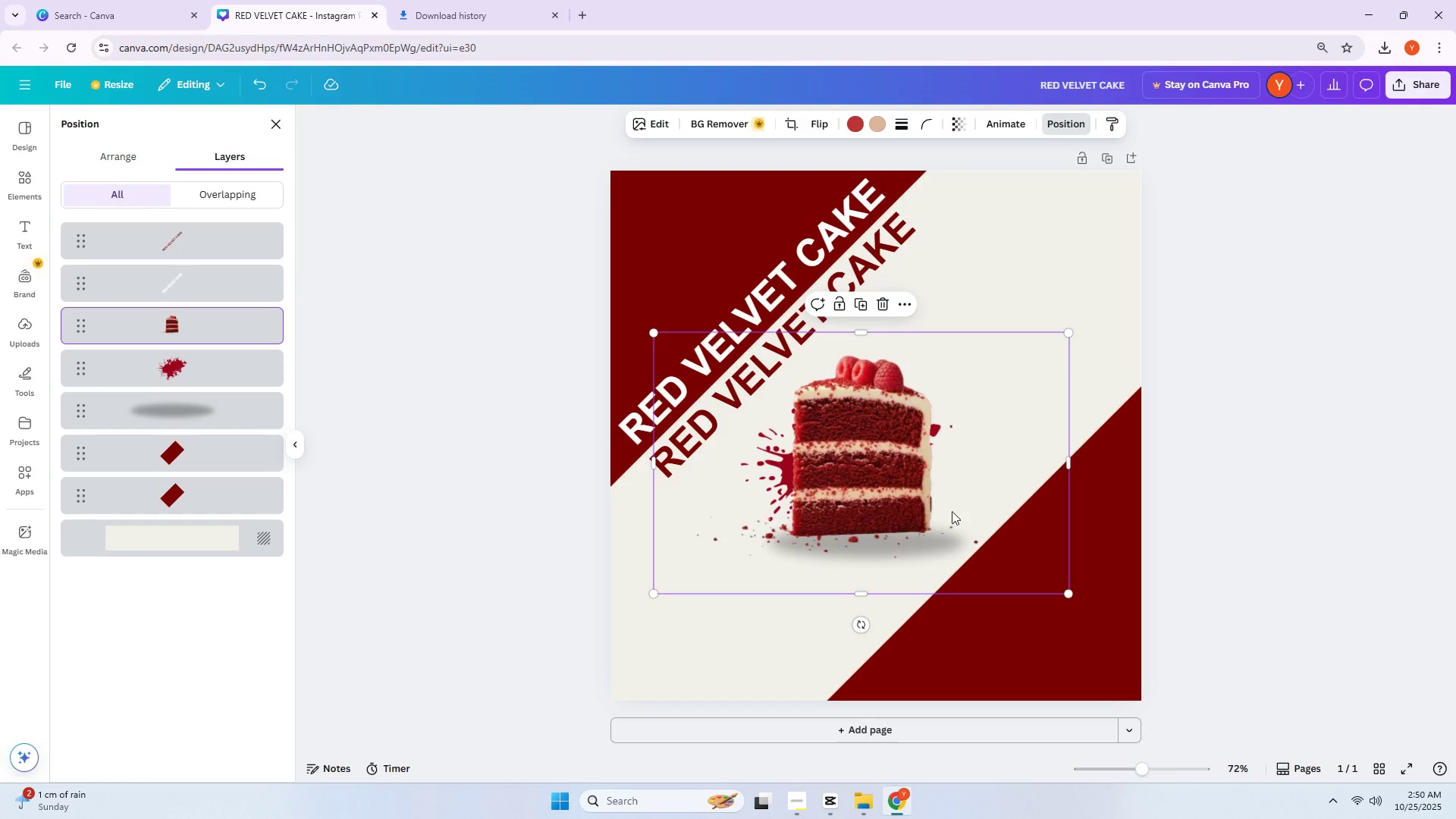 
left_click_drag(start_coordinate=[958, 463], to_coordinate=[974, 467])
 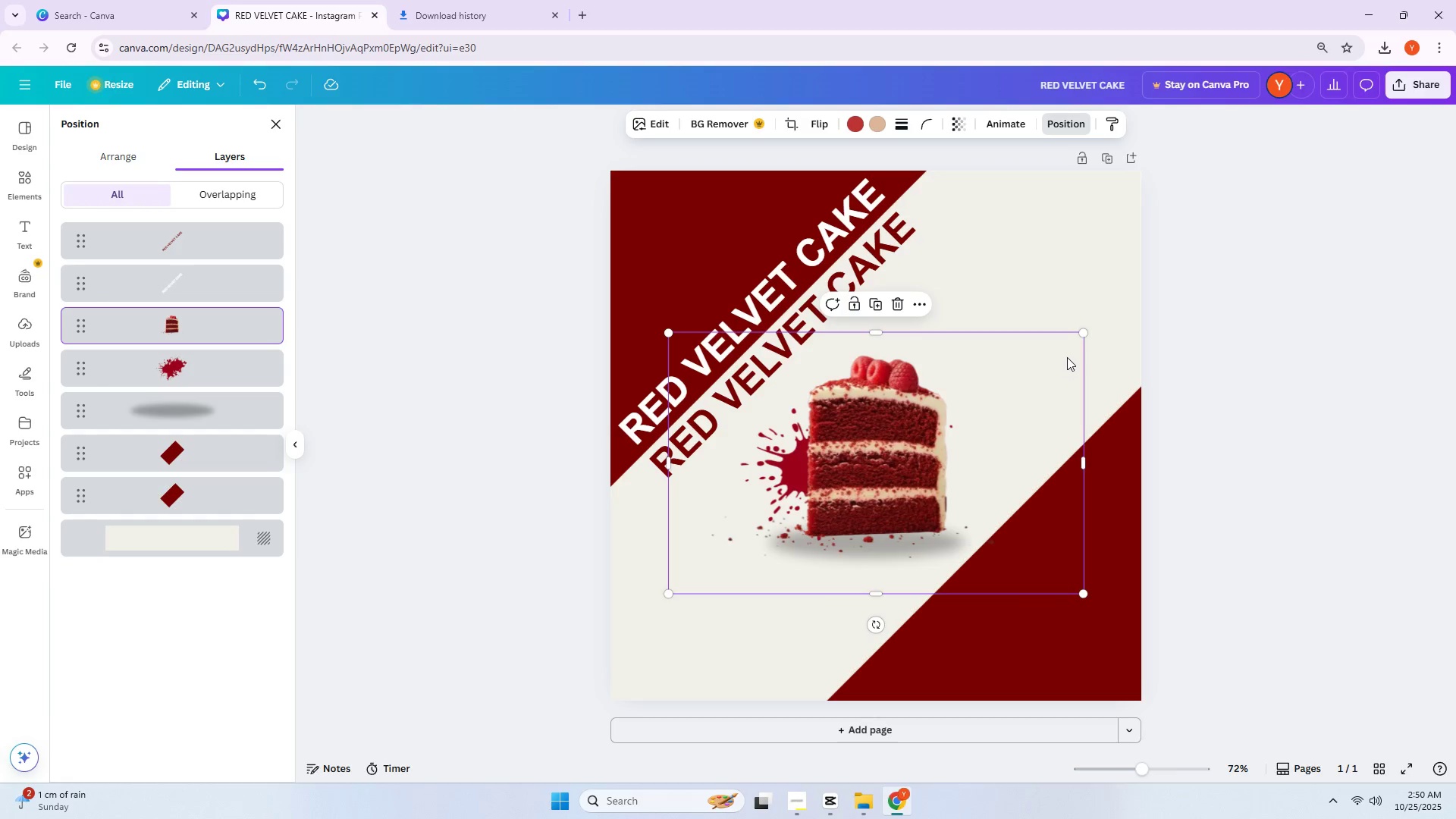 
left_click_drag(start_coordinate=[937, 432], to_coordinate=[916, 438])
 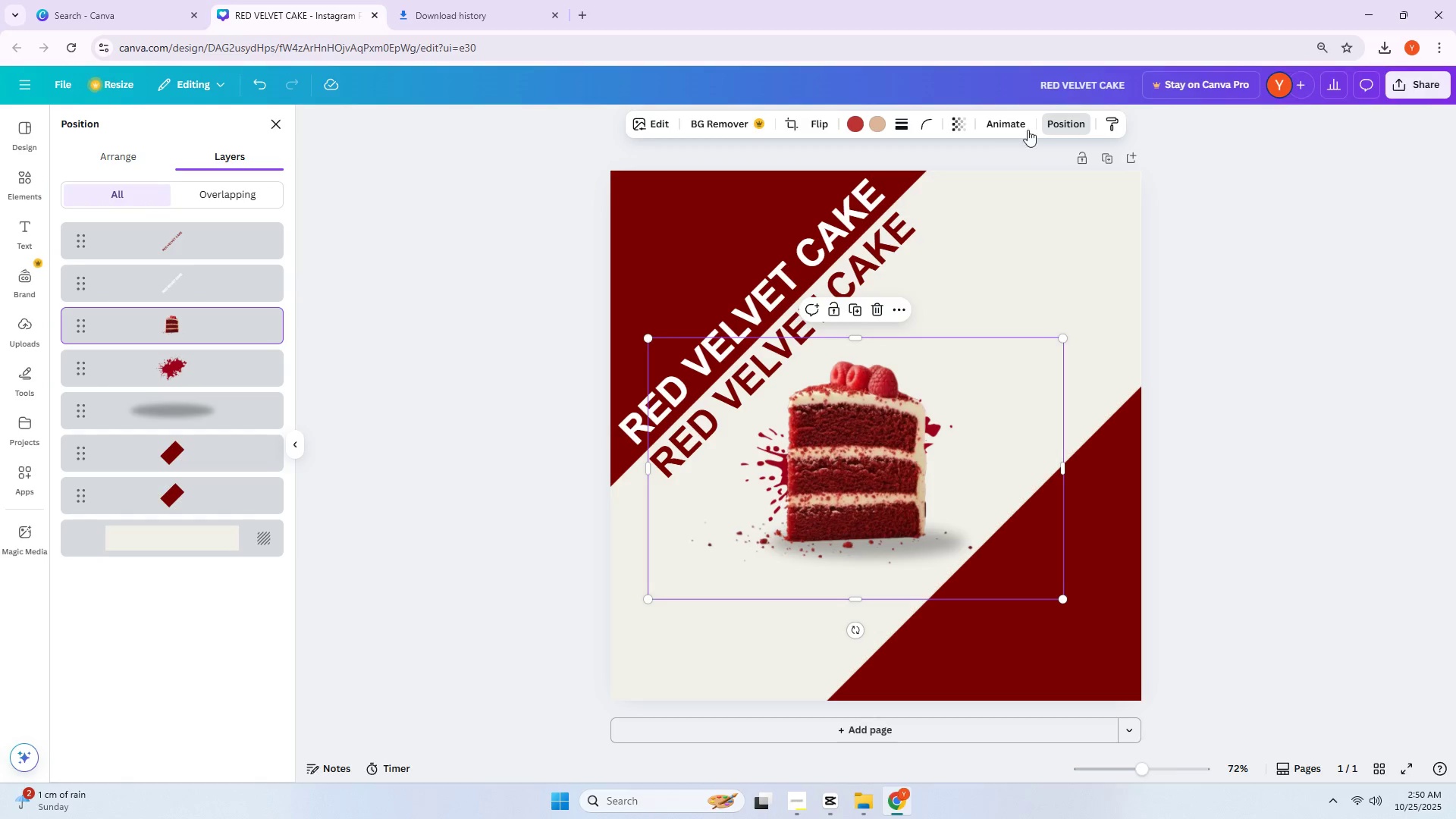 
double_click([1078, 126])
 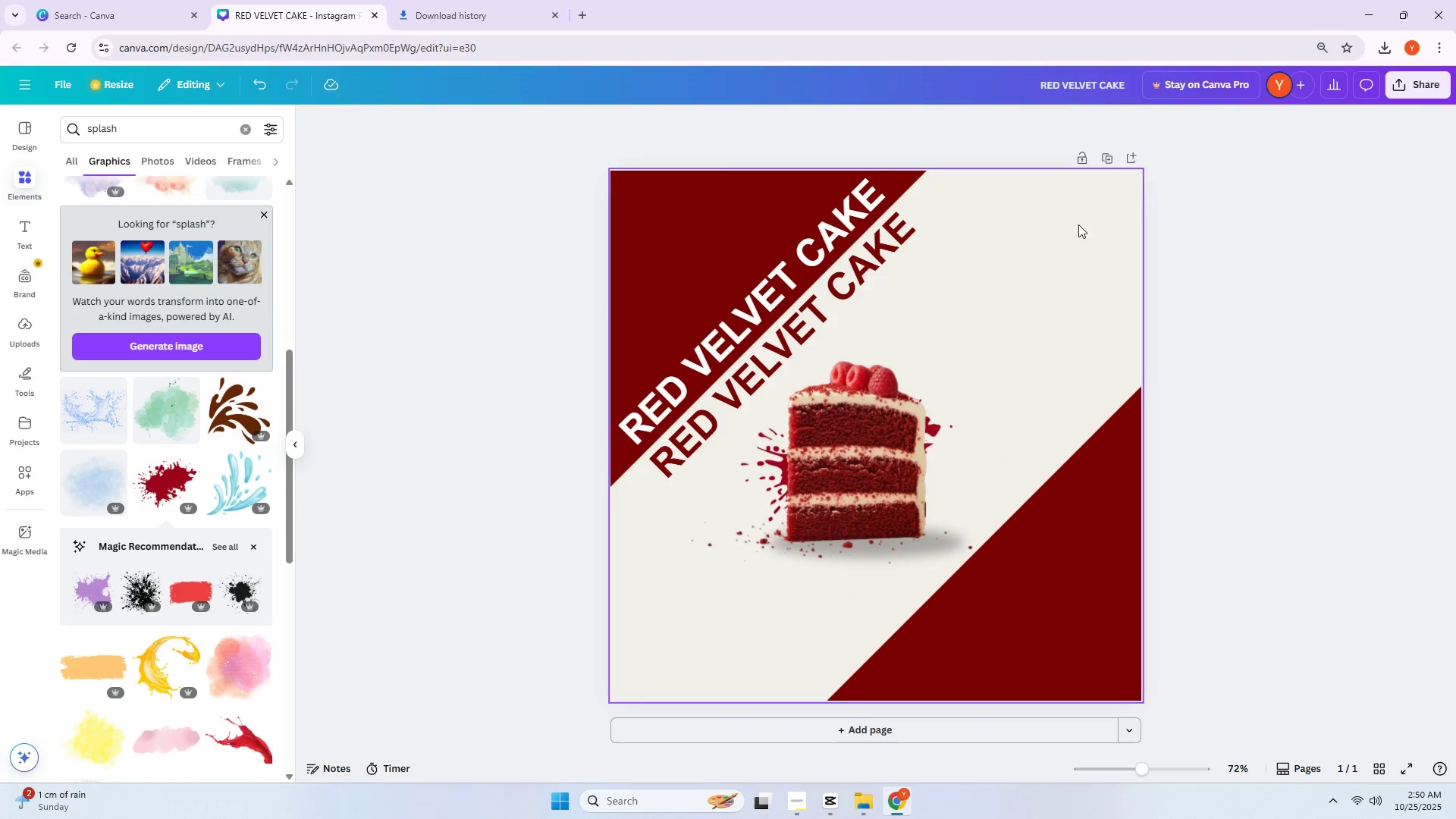 
left_click([863, 429])
 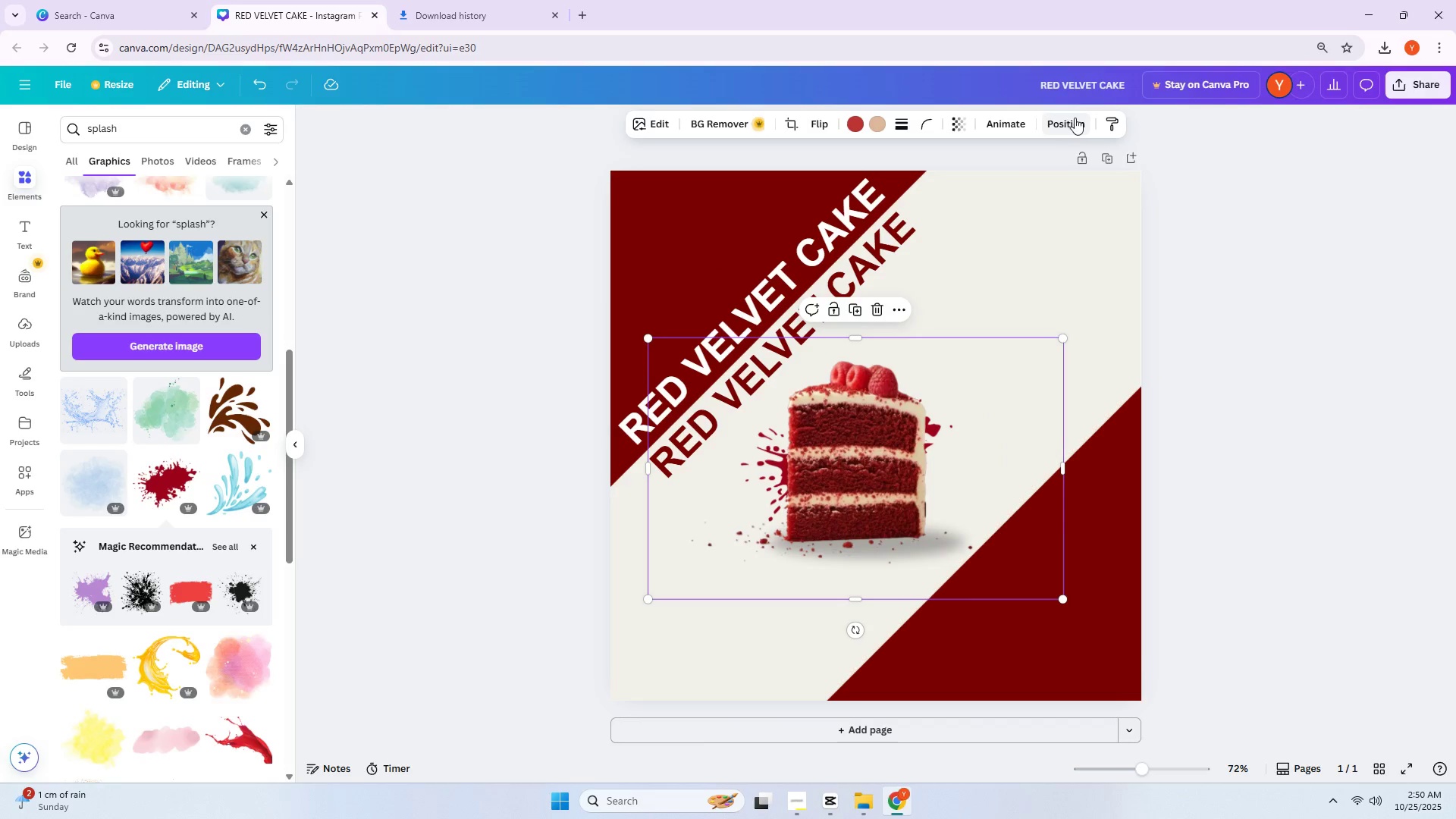 
double_click([1075, 118])
 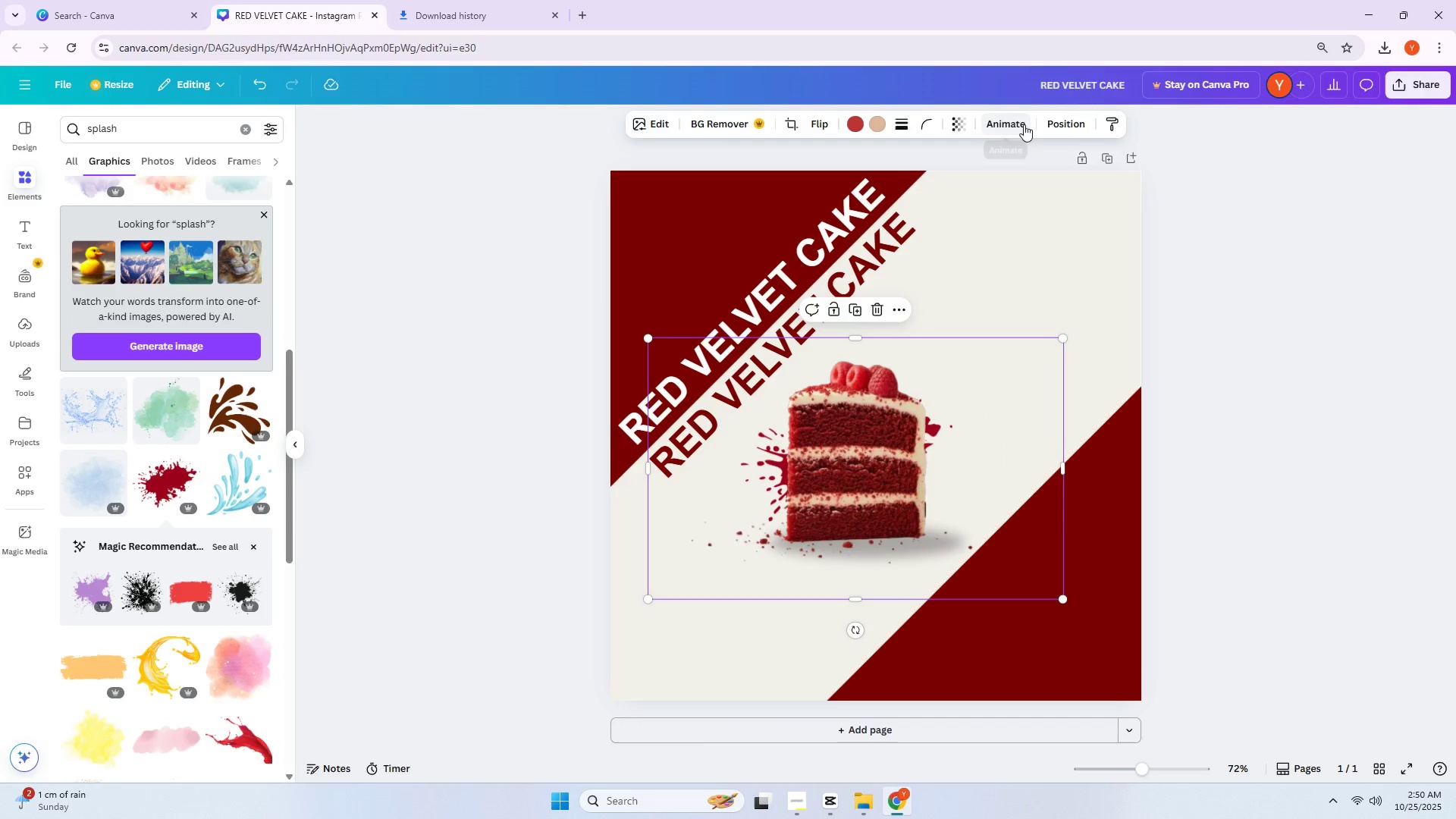 
left_click([1064, 124])
 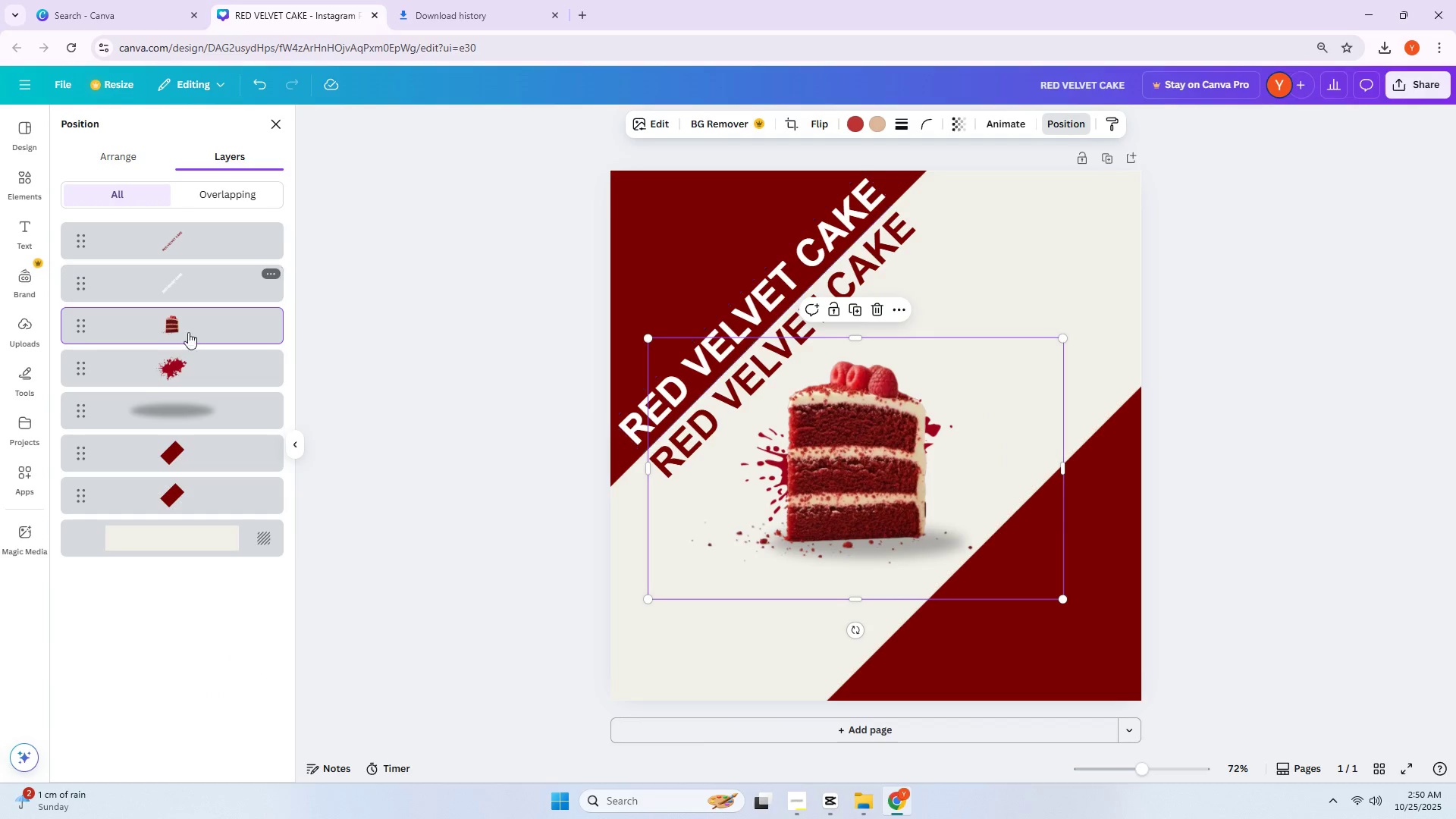 
left_click([185, 359])
 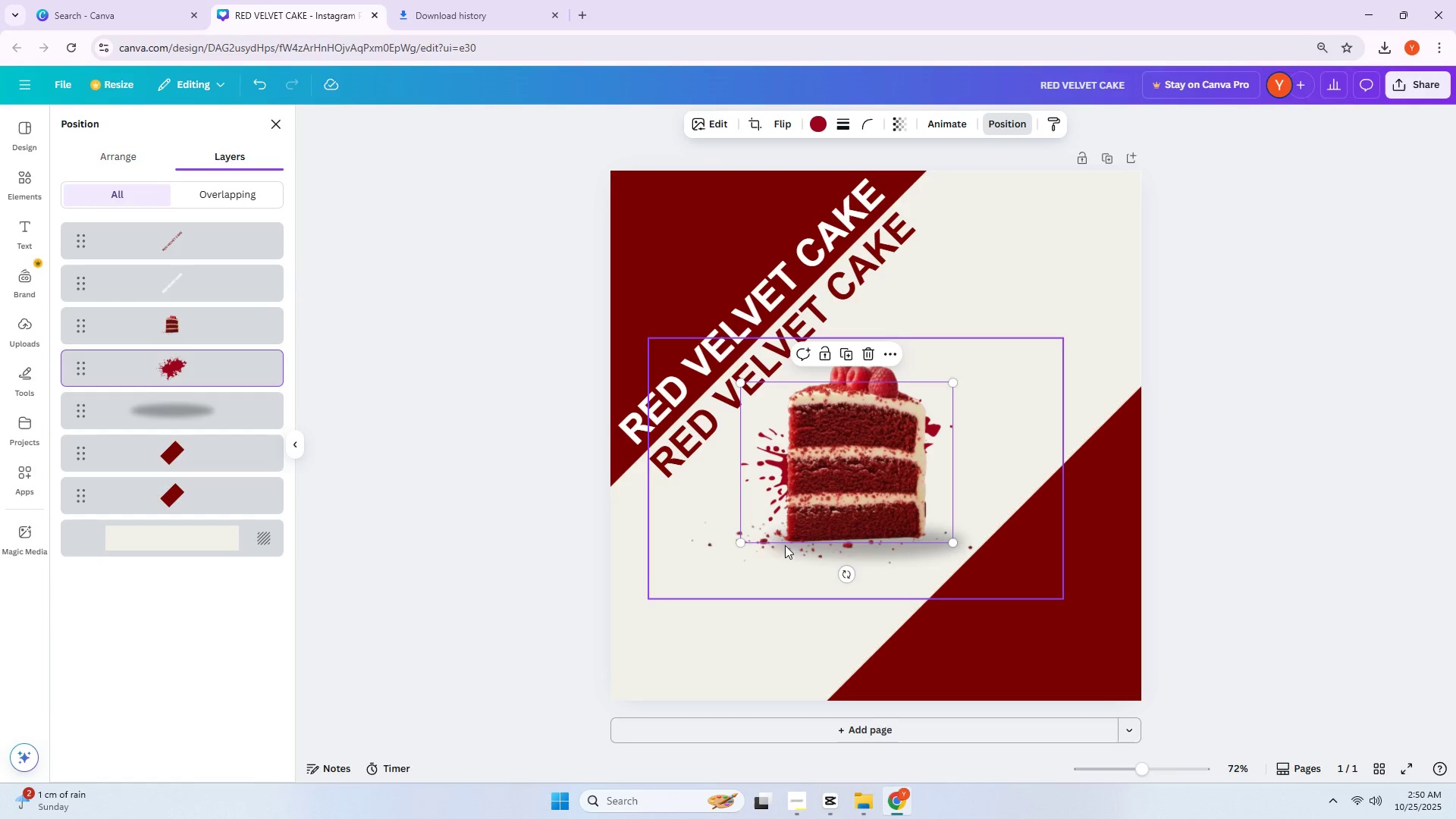 
left_click_drag(start_coordinate=[738, 544], to_coordinate=[627, 586])
 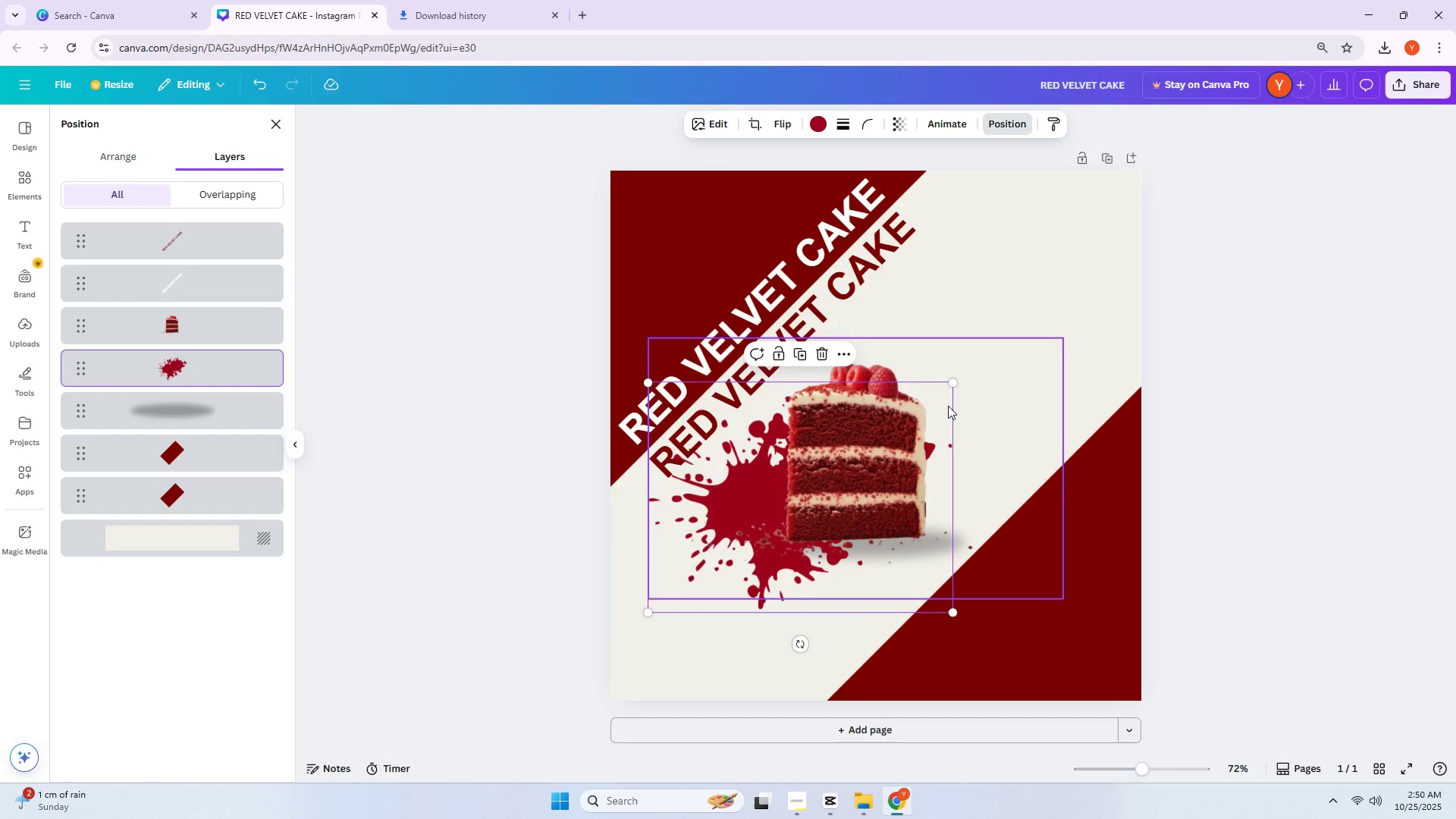 
mouse_move([965, 370])
 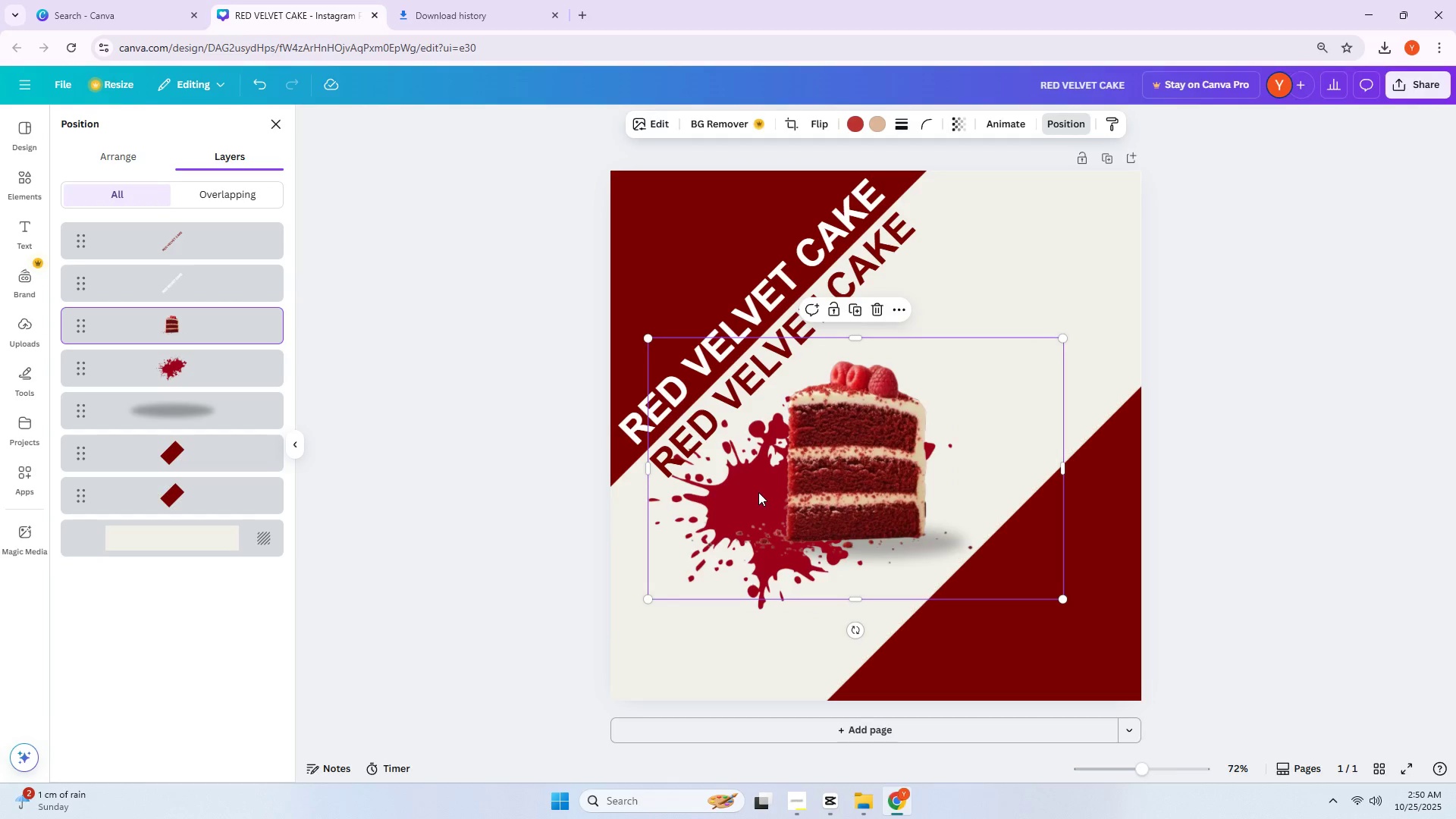 
double_click([733, 492])
 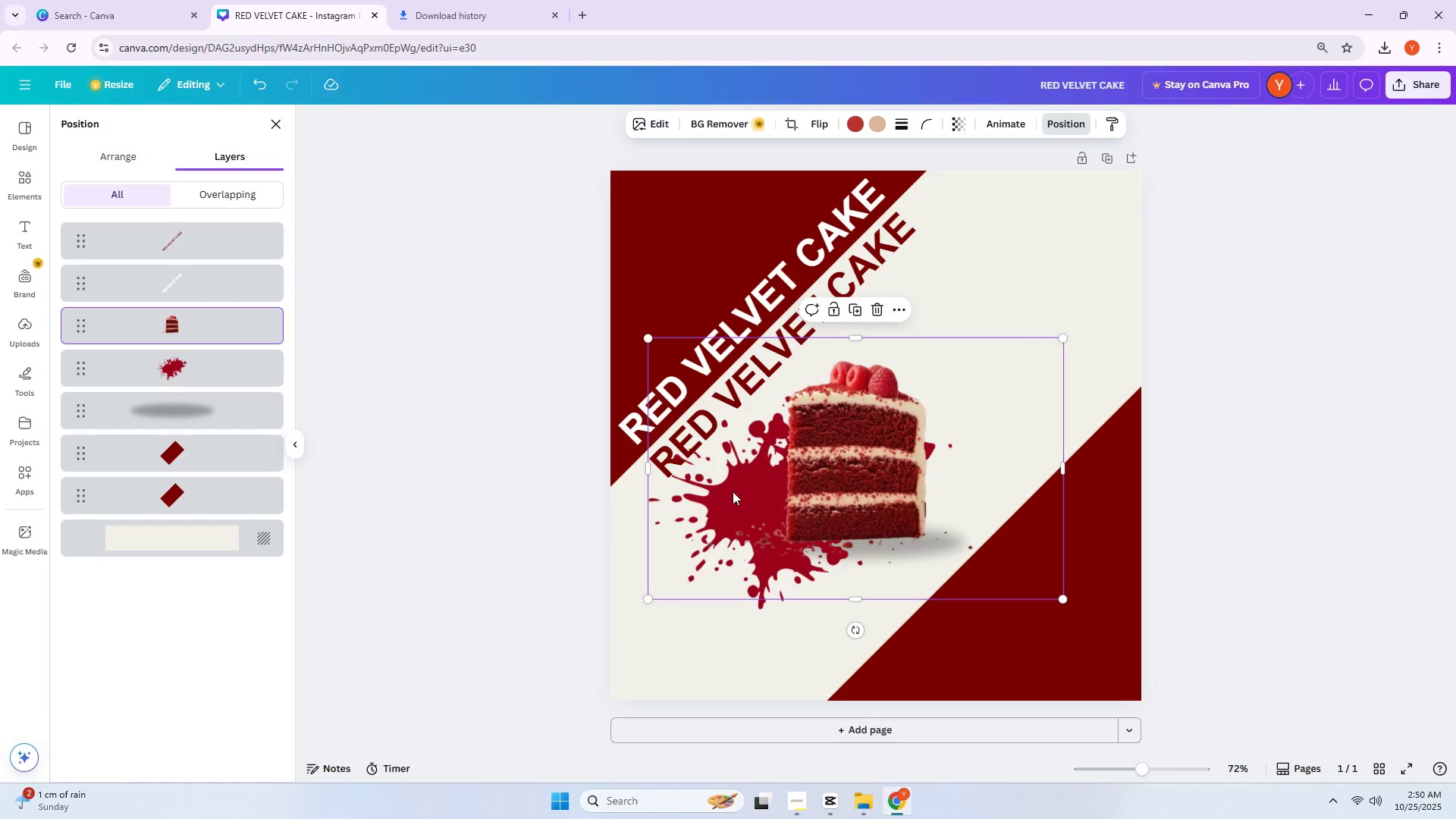 
left_click_drag(start_coordinate=[733, 491], to_coordinate=[882, 441])
 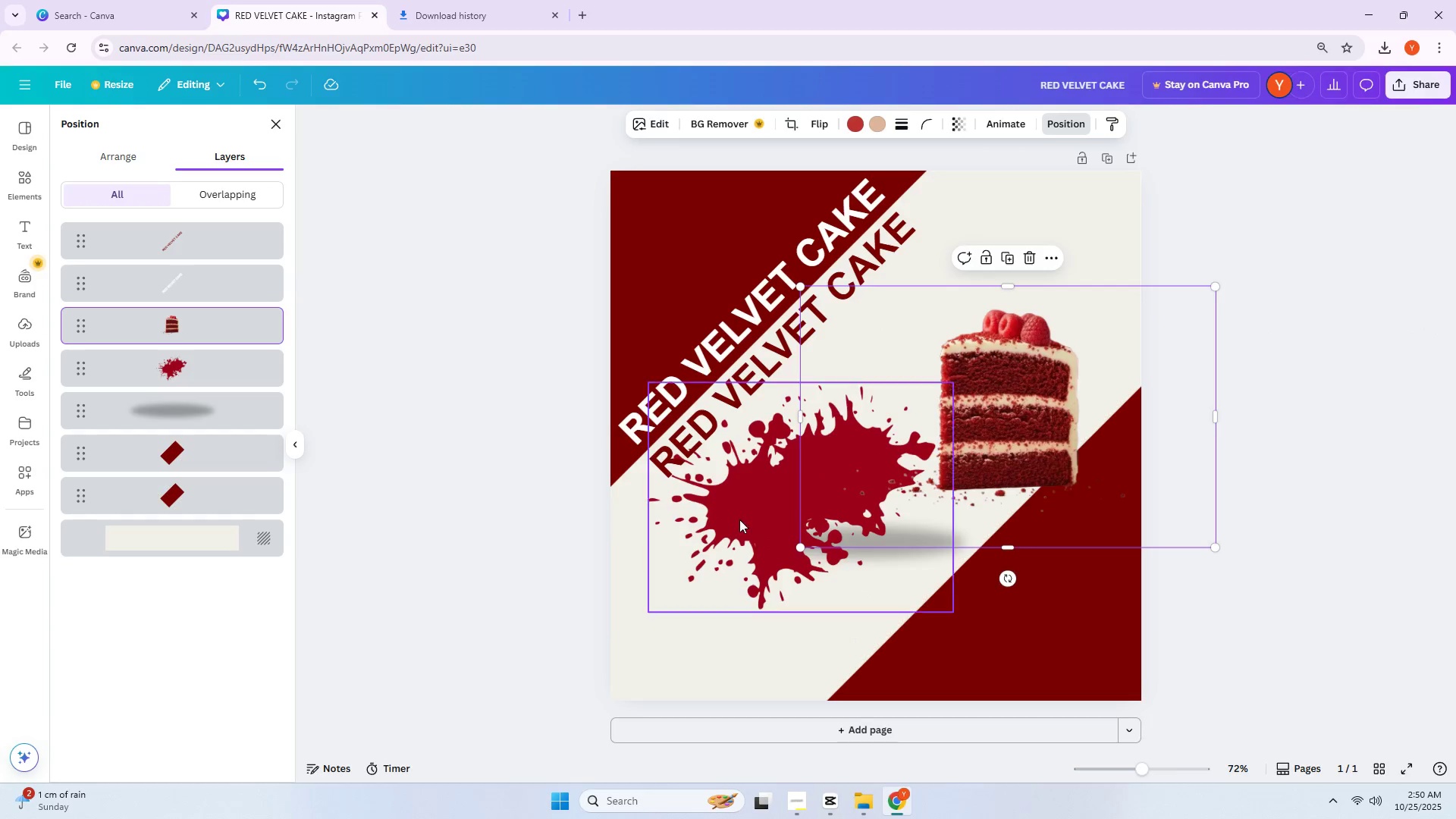 
left_click_drag(start_coordinate=[738, 525], to_coordinate=[796, 475])
 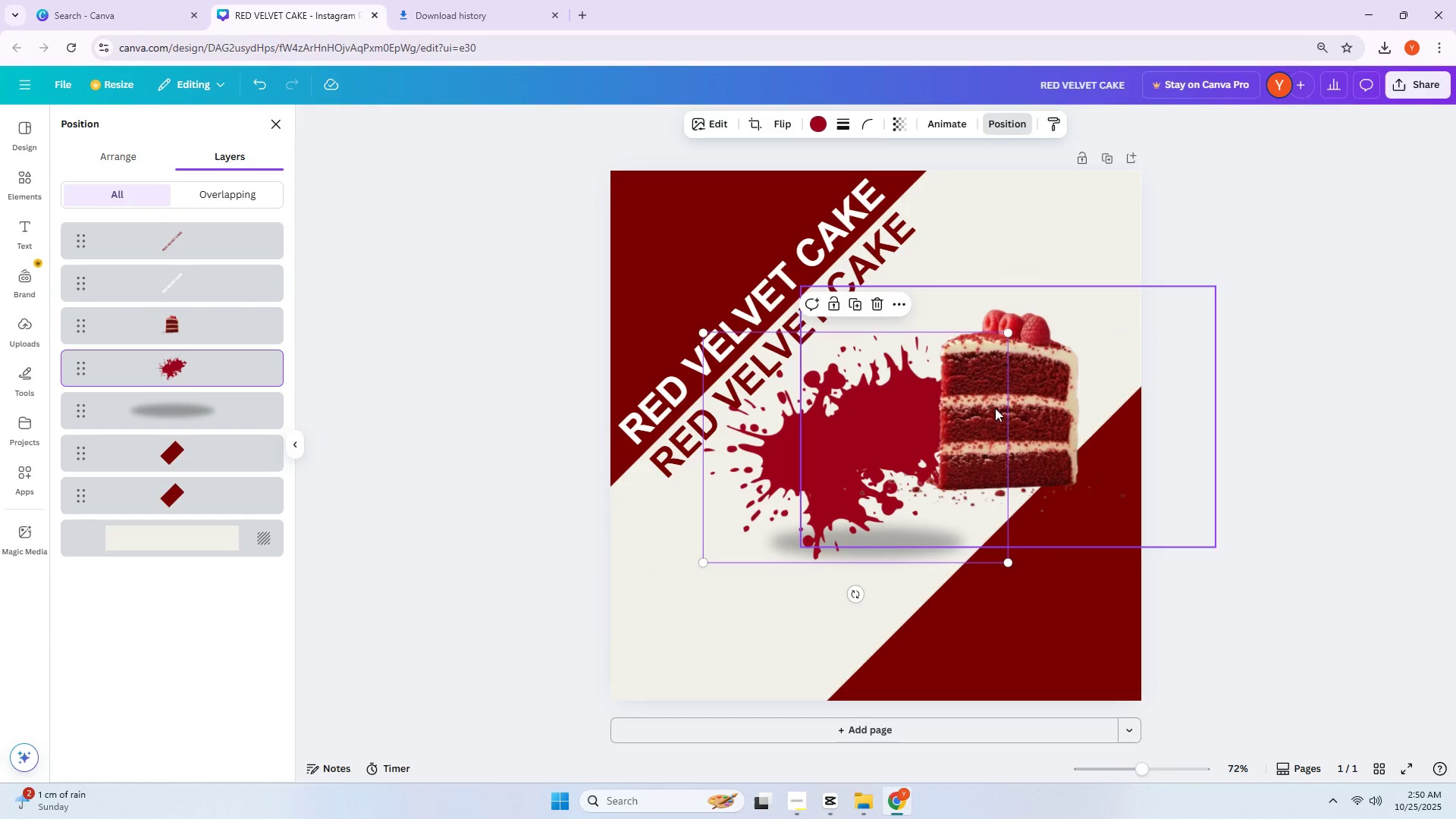 
left_click_drag(start_coordinate=[1015, 403], to_coordinate=[868, 442])
 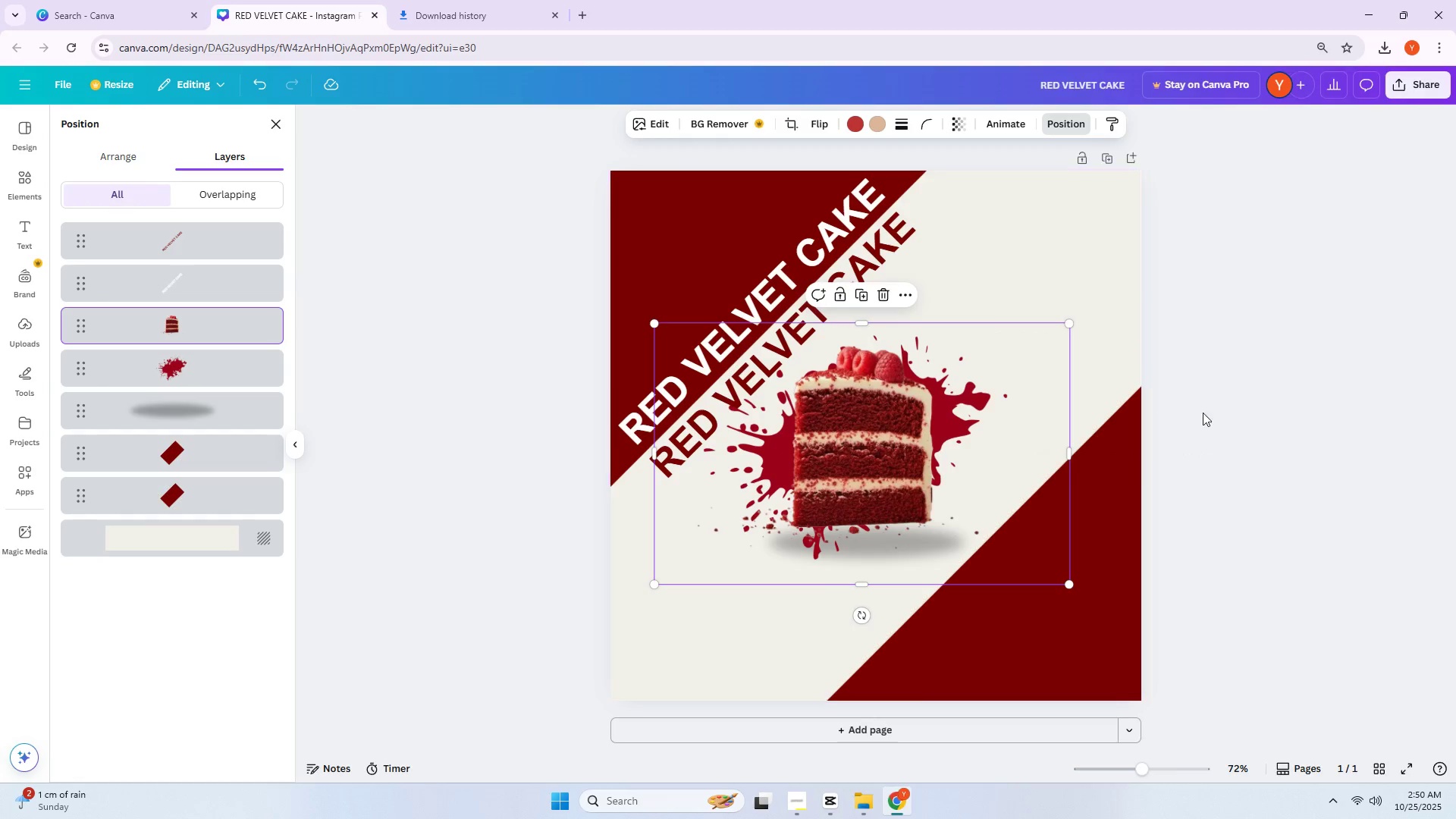 
left_click([1207, 411])
 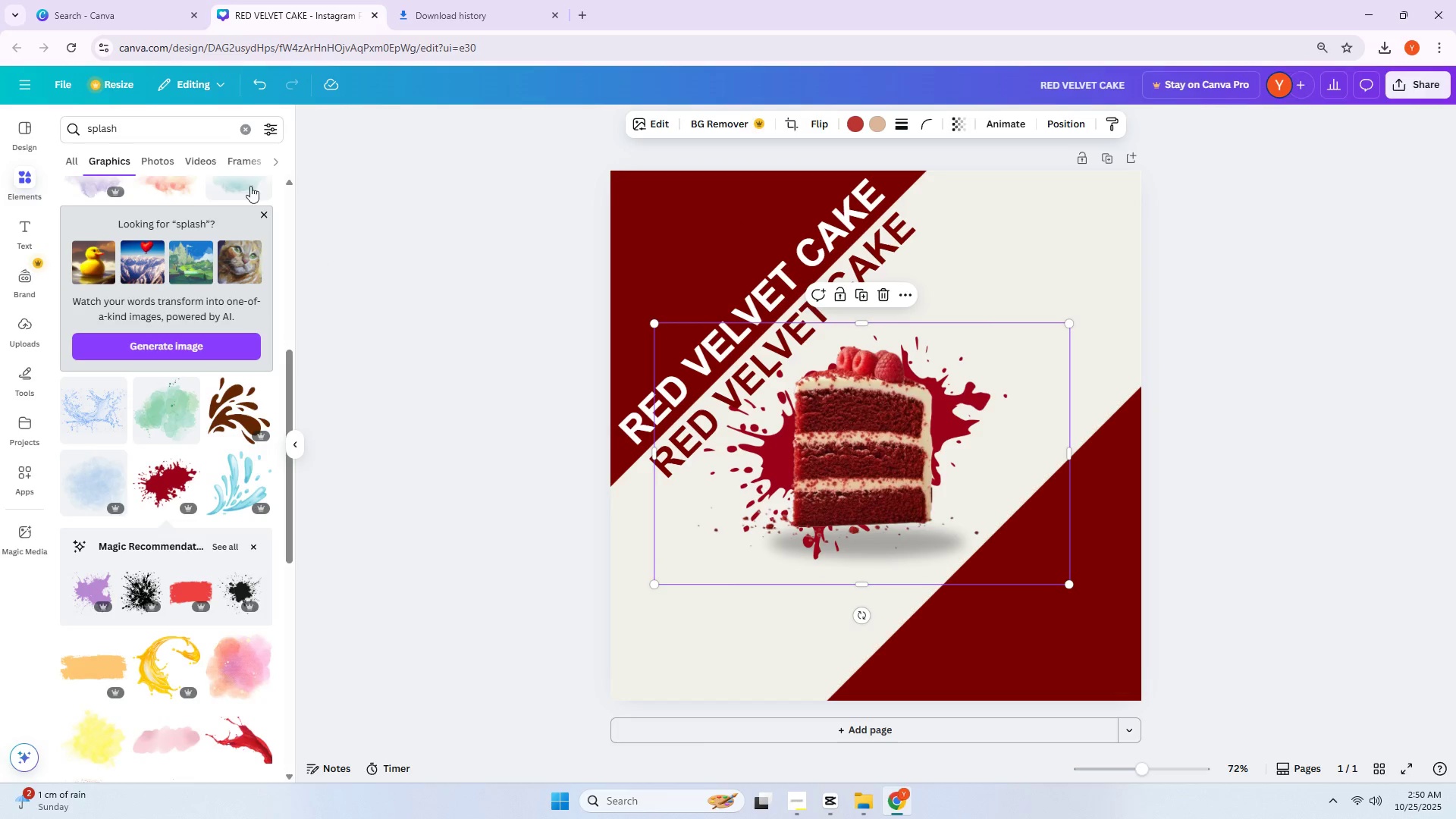 
left_click([146, 140])
 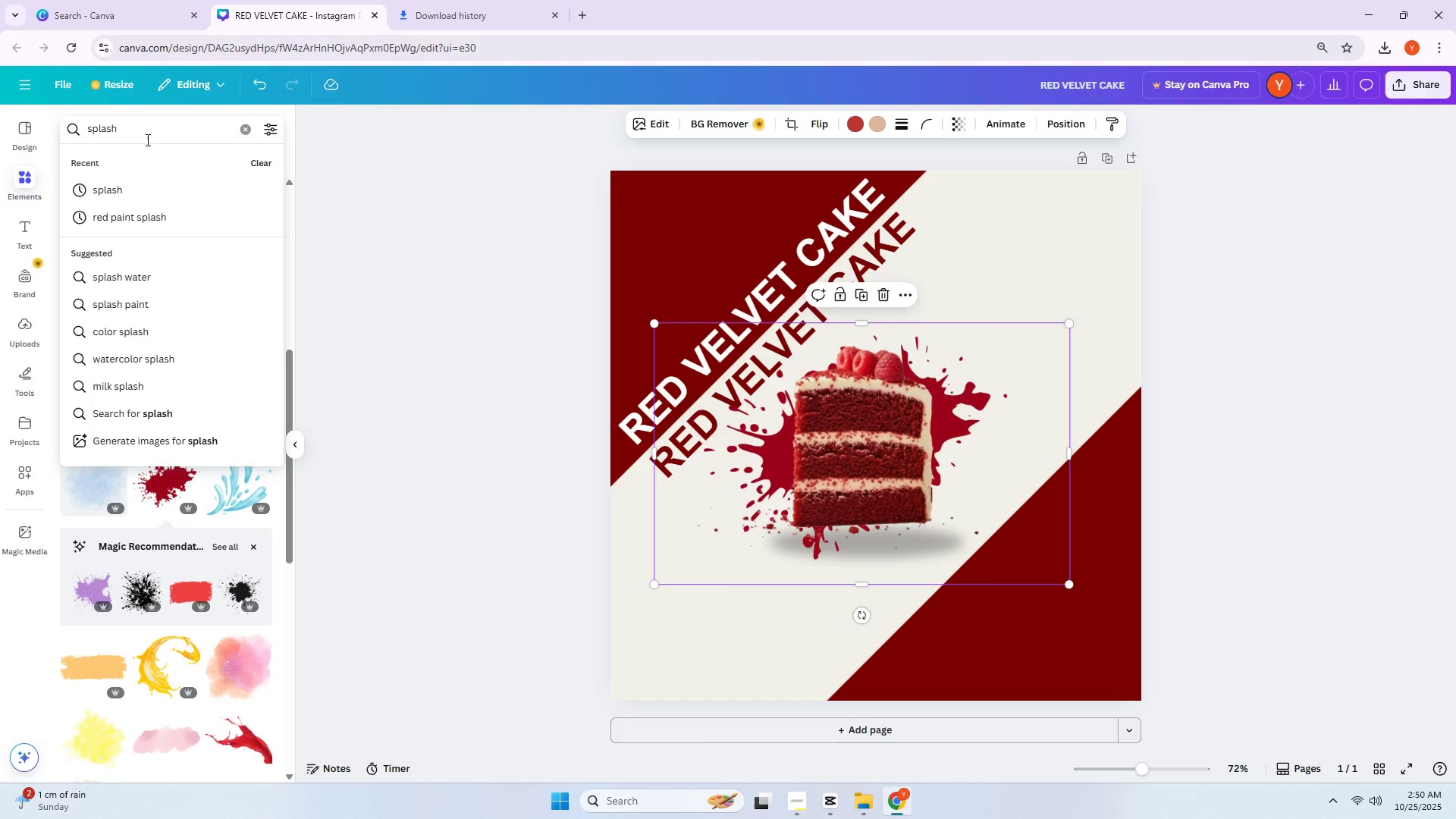 
double_click([146, 140])
 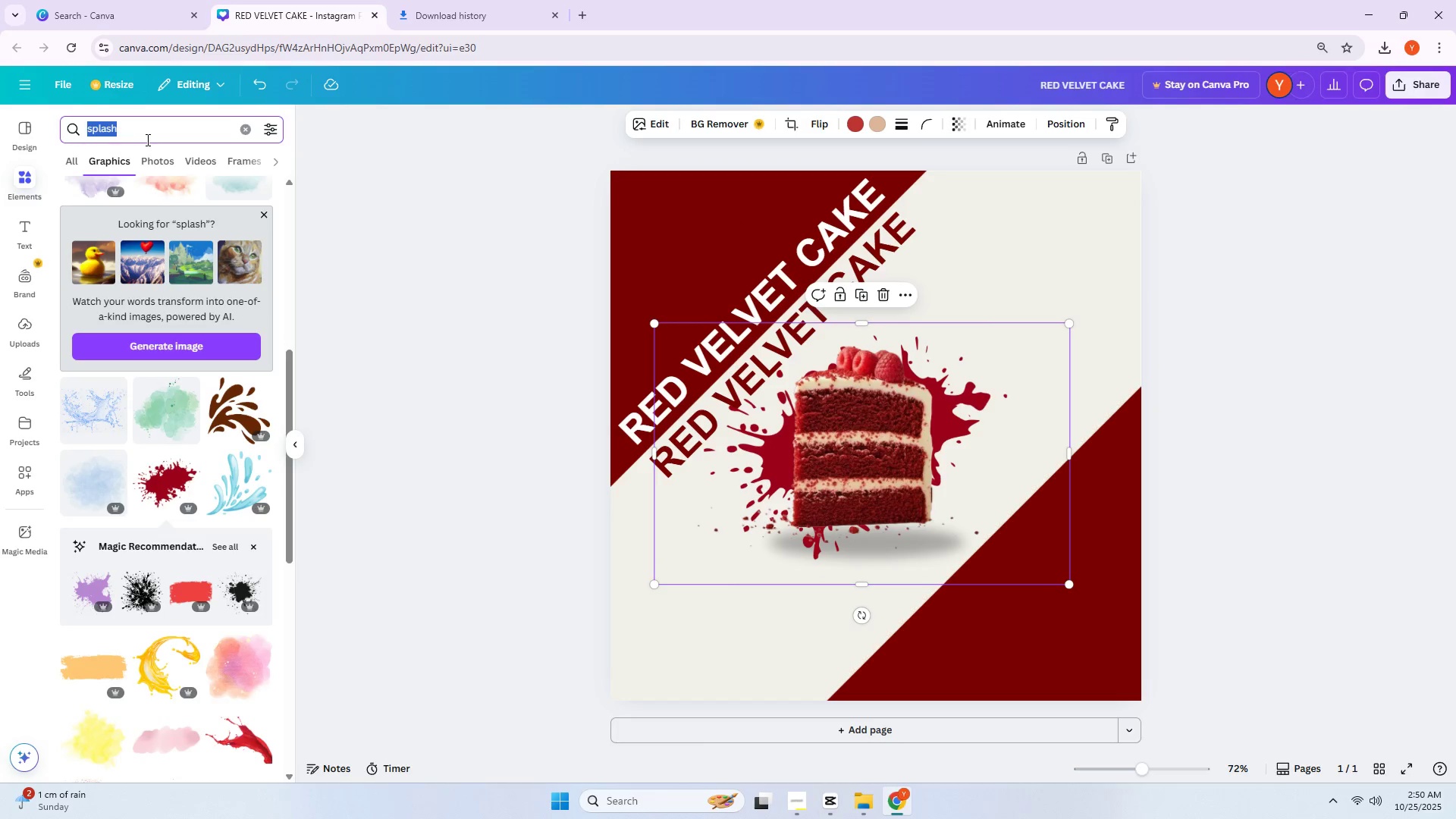 
type(liquui)
key(Backspace)
key(Backspace)
type(id slpa)
key(Backspace)
key(Backspace)
key(Backspace)
key(Backspace)
type(splash)
 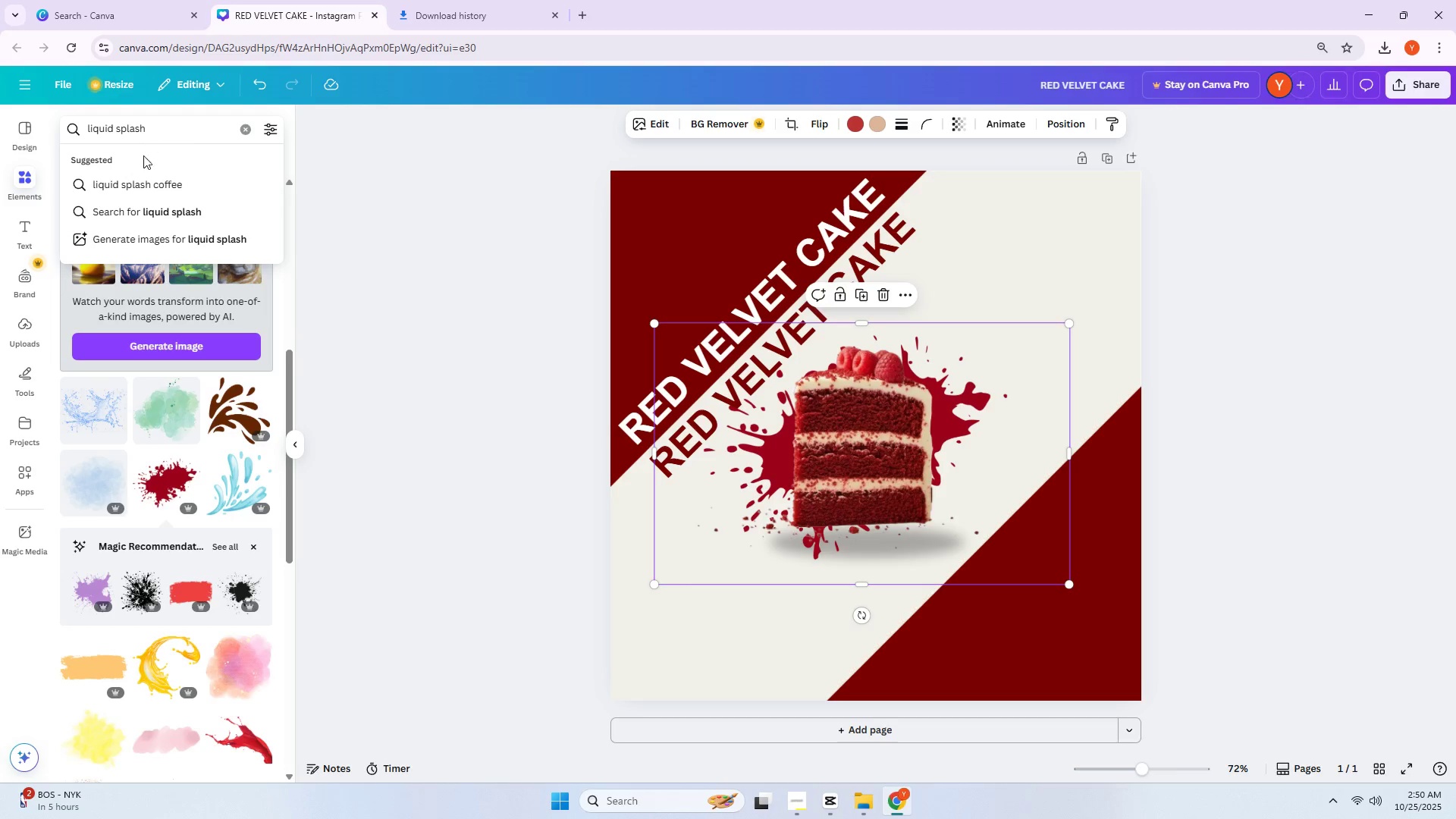 
left_click([138, 182])
 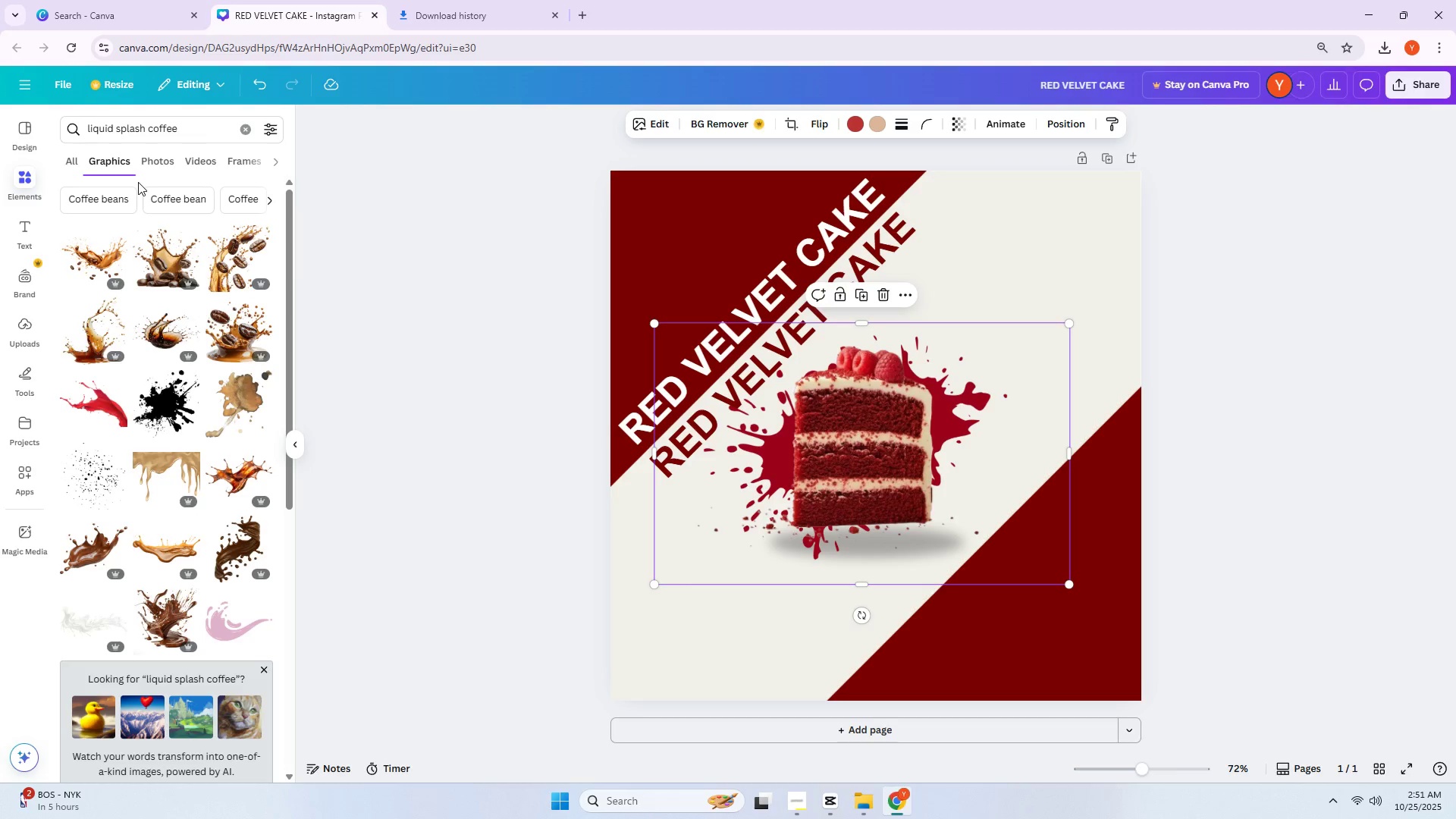 
scroll: coordinate [179, 348], scroll_direction: down, amount: 2.0
 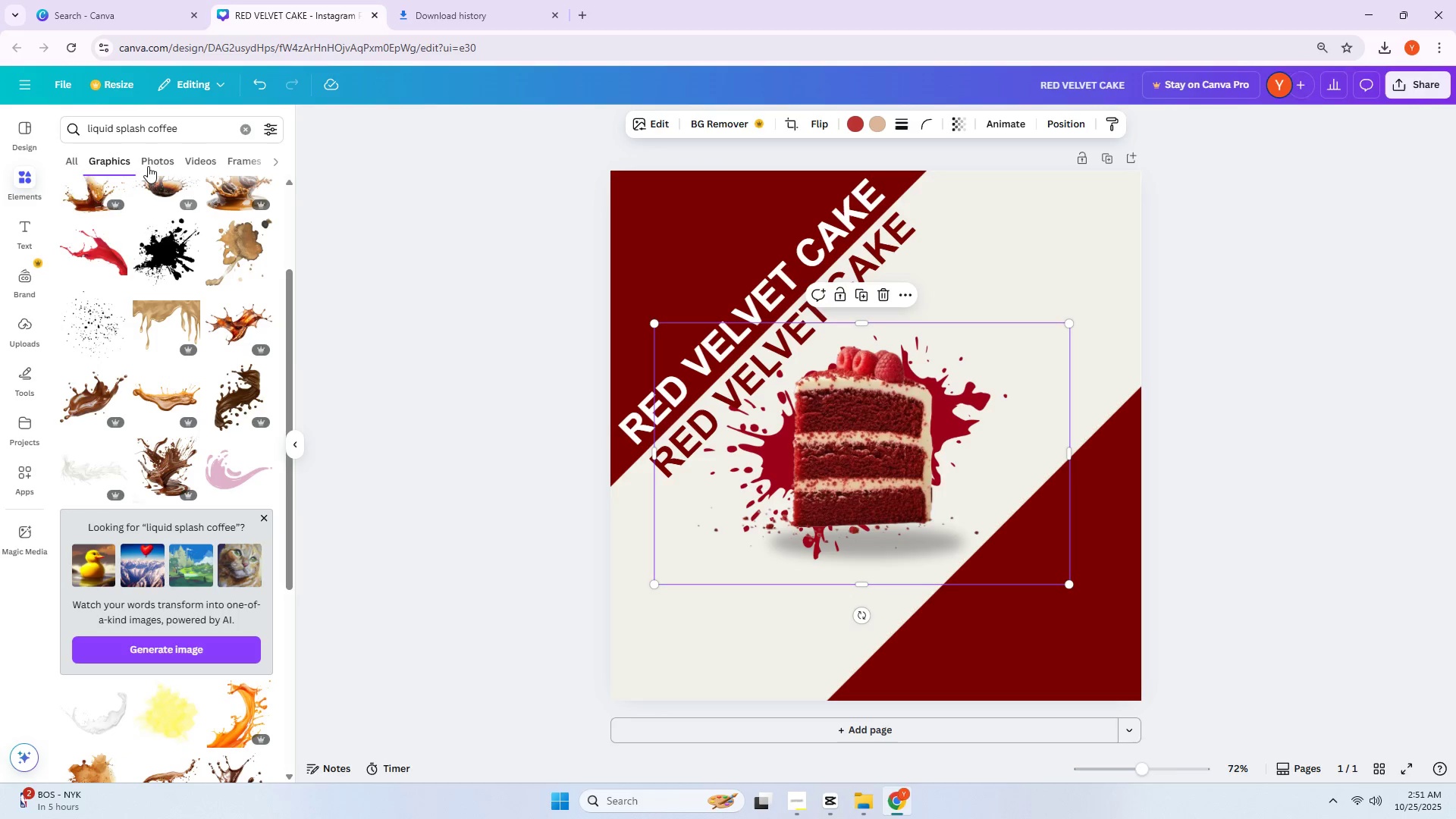 
left_click_drag(start_coordinate=[192, 124], to_coordinate=[145, 146])
 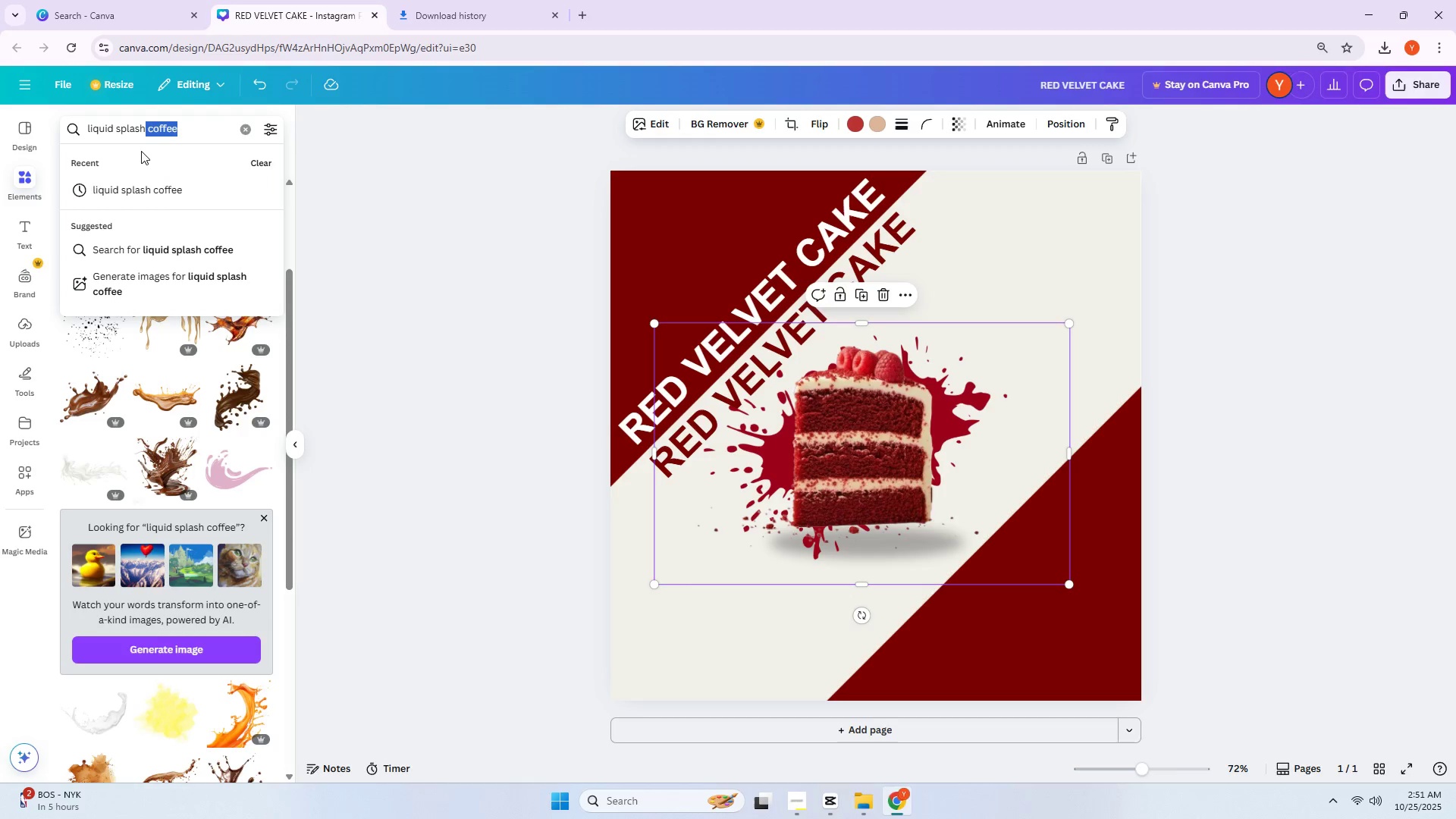 
key(Backspace)
 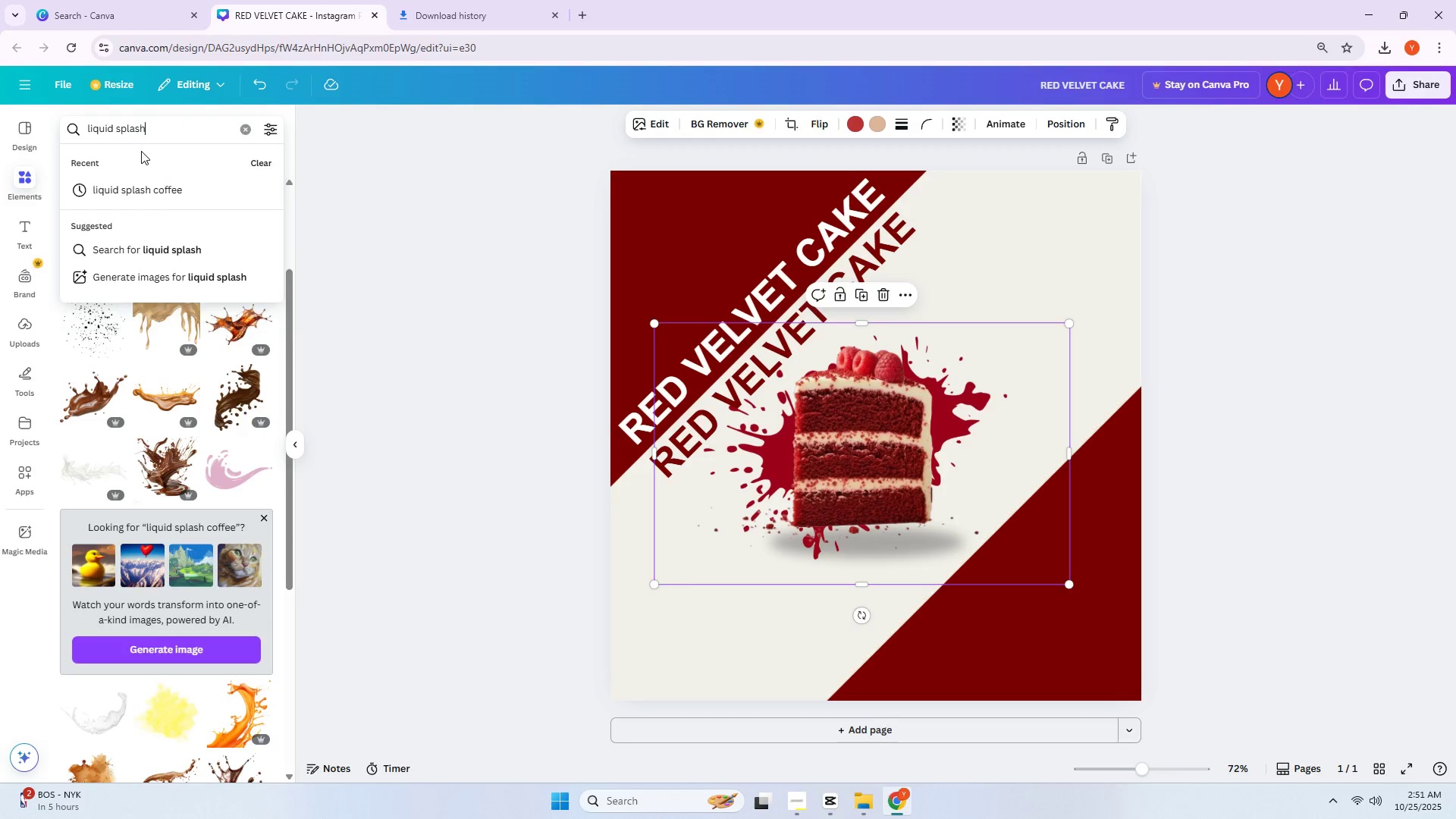 
key(Enter)
 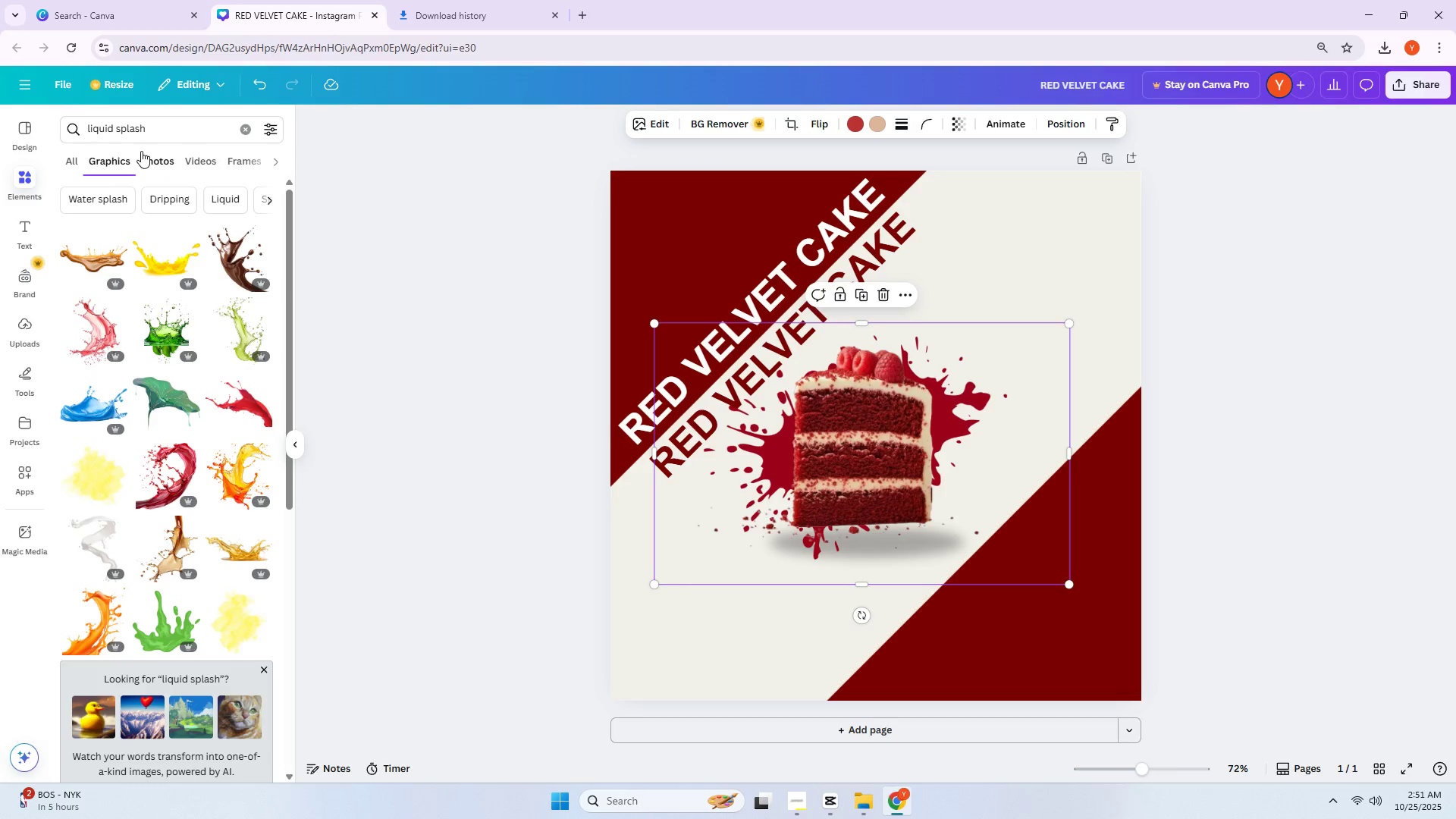 
scroll: coordinate [162, 231], scroll_direction: down, amount: 18.0
 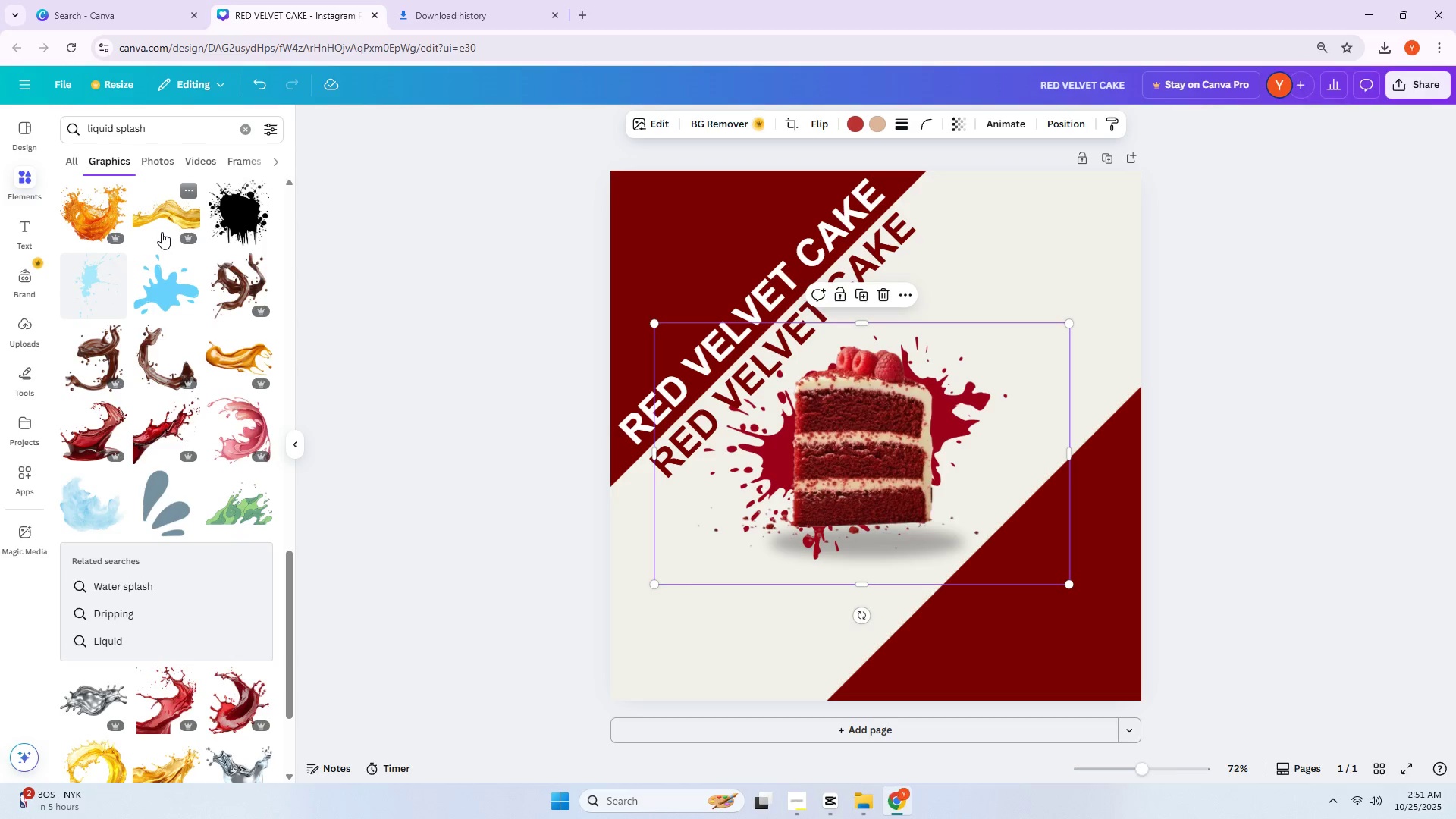 
scroll: coordinate [158, 237], scroll_direction: down, amount: 2.0
 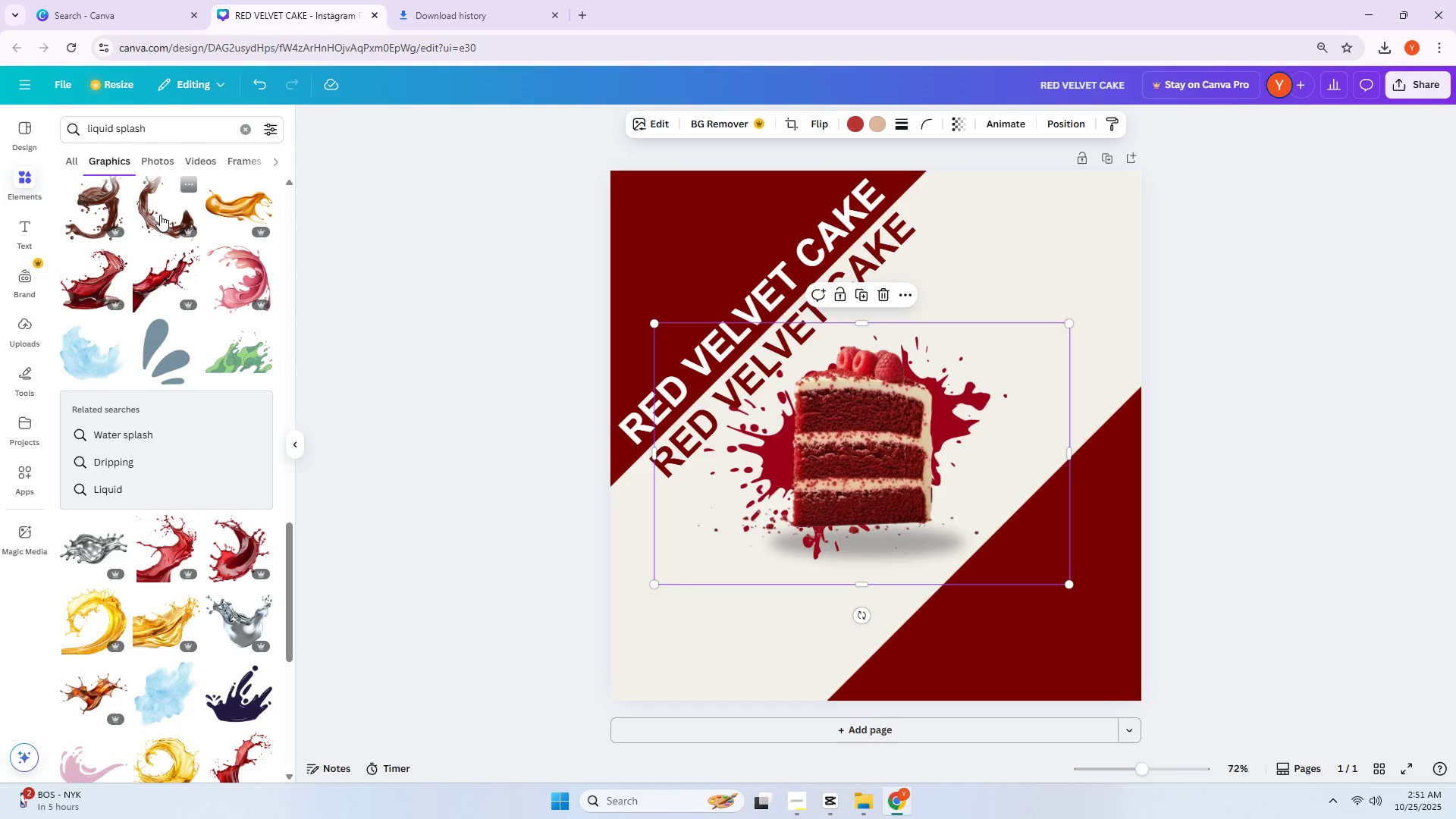 
wait(9.31)
 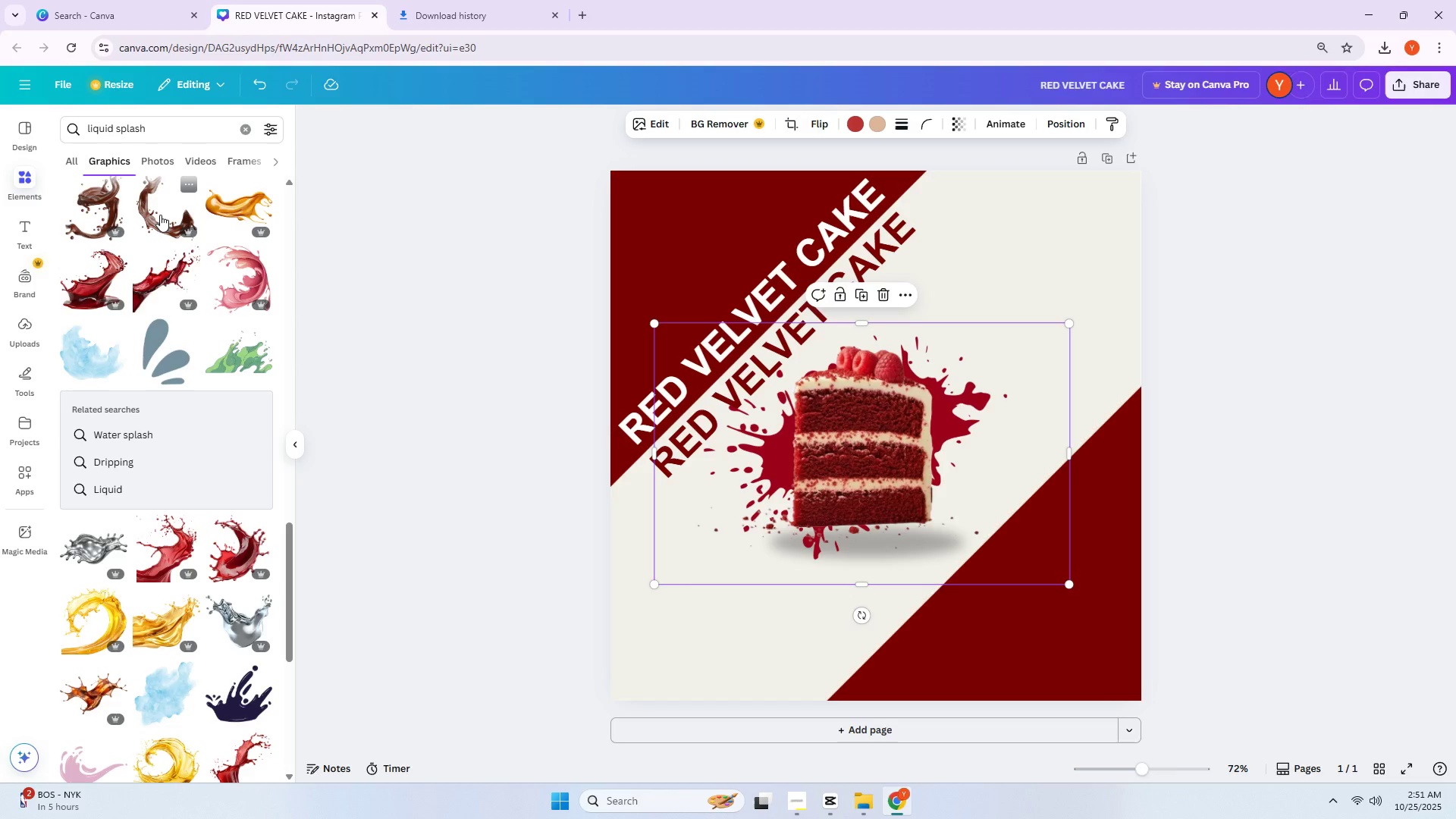 
scroll: coordinate [156, 220], scroll_direction: down, amount: 4.0
 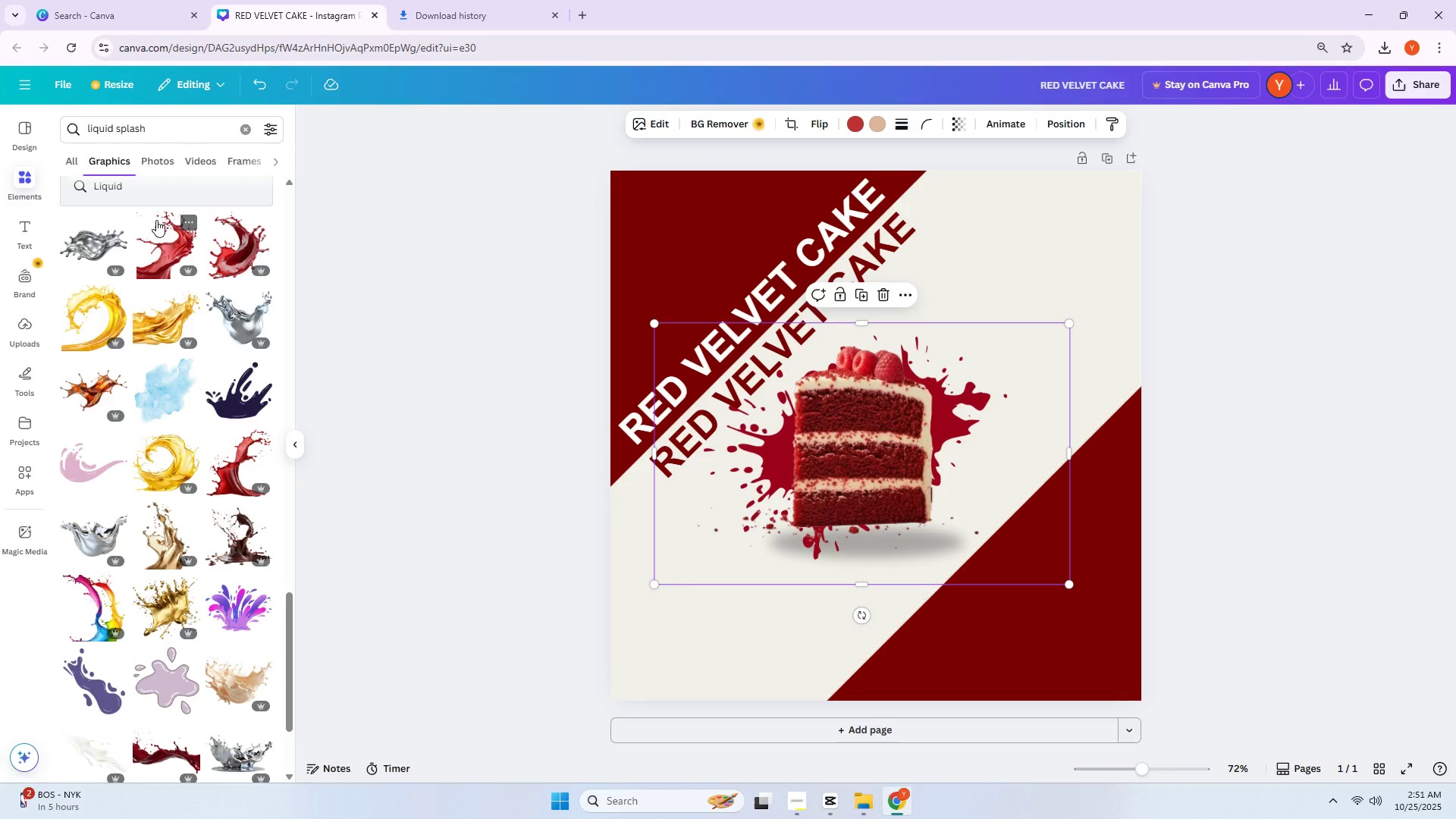 
left_click([218, 468])
 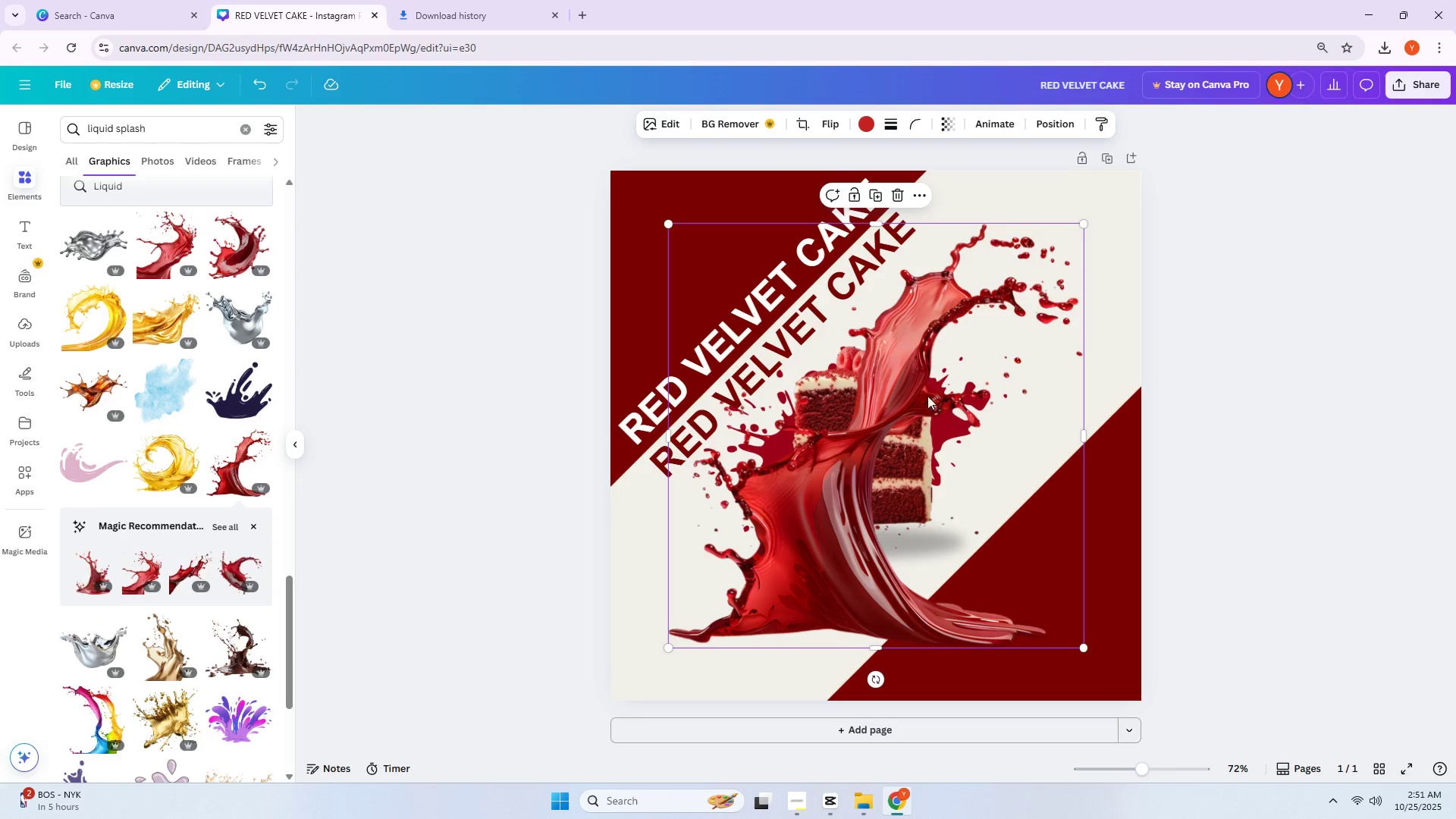 
left_click_drag(start_coordinate=[888, 385], to_coordinate=[853, 397])
 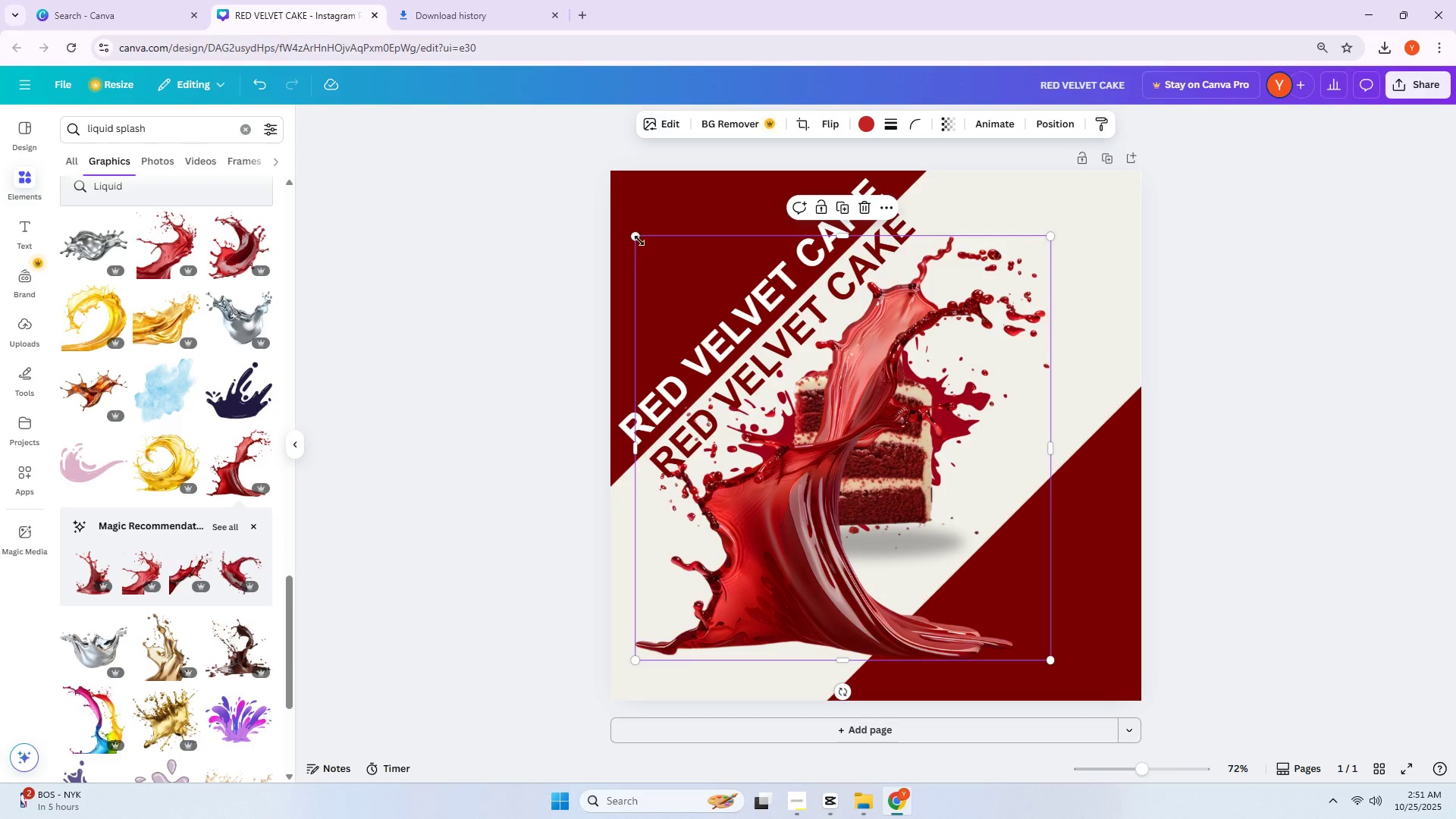 
left_click_drag(start_coordinate=[637, 238], to_coordinate=[848, 486])
 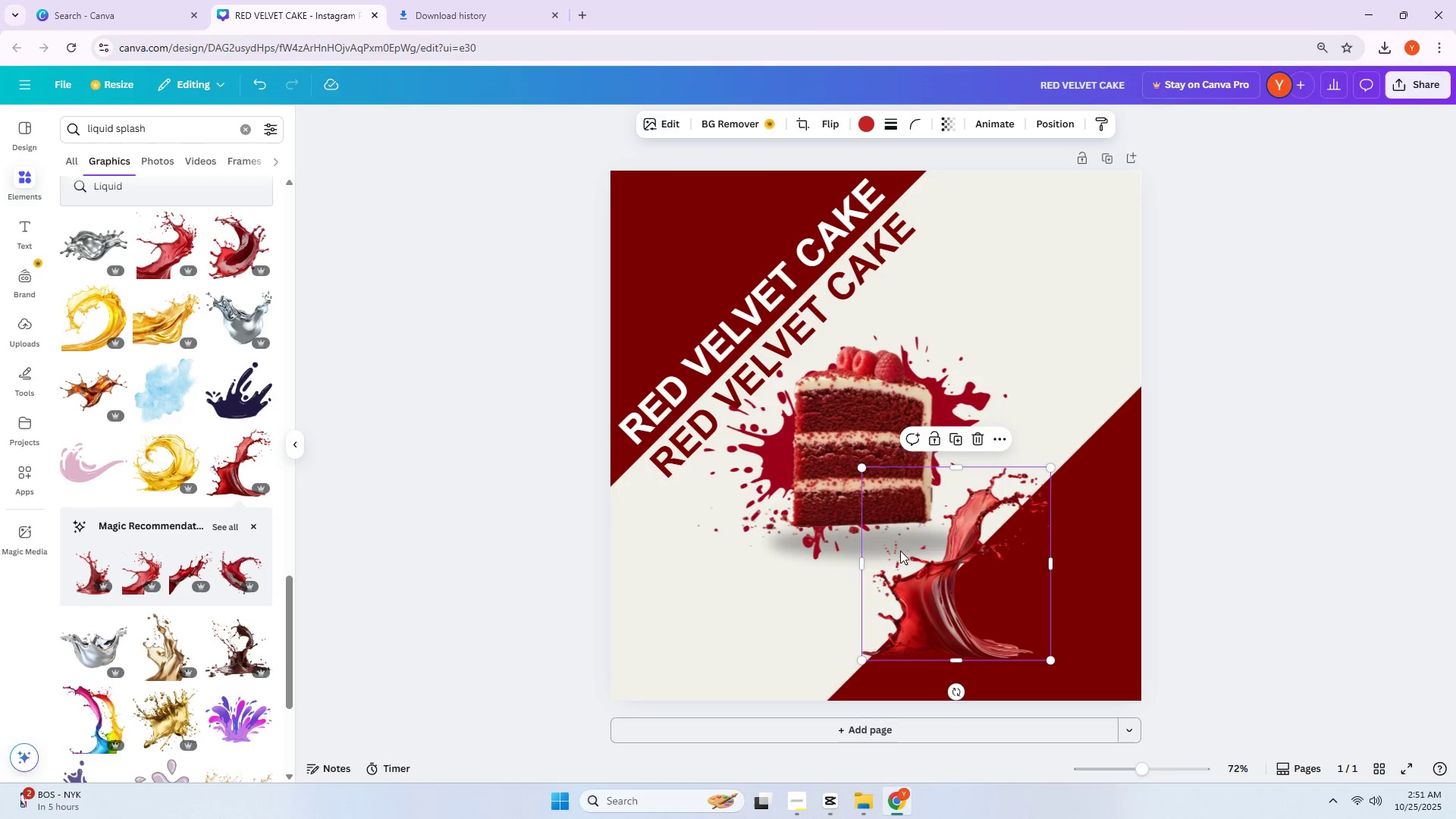 
left_click_drag(start_coordinate=[906, 563], to_coordinate=[748, 515])
 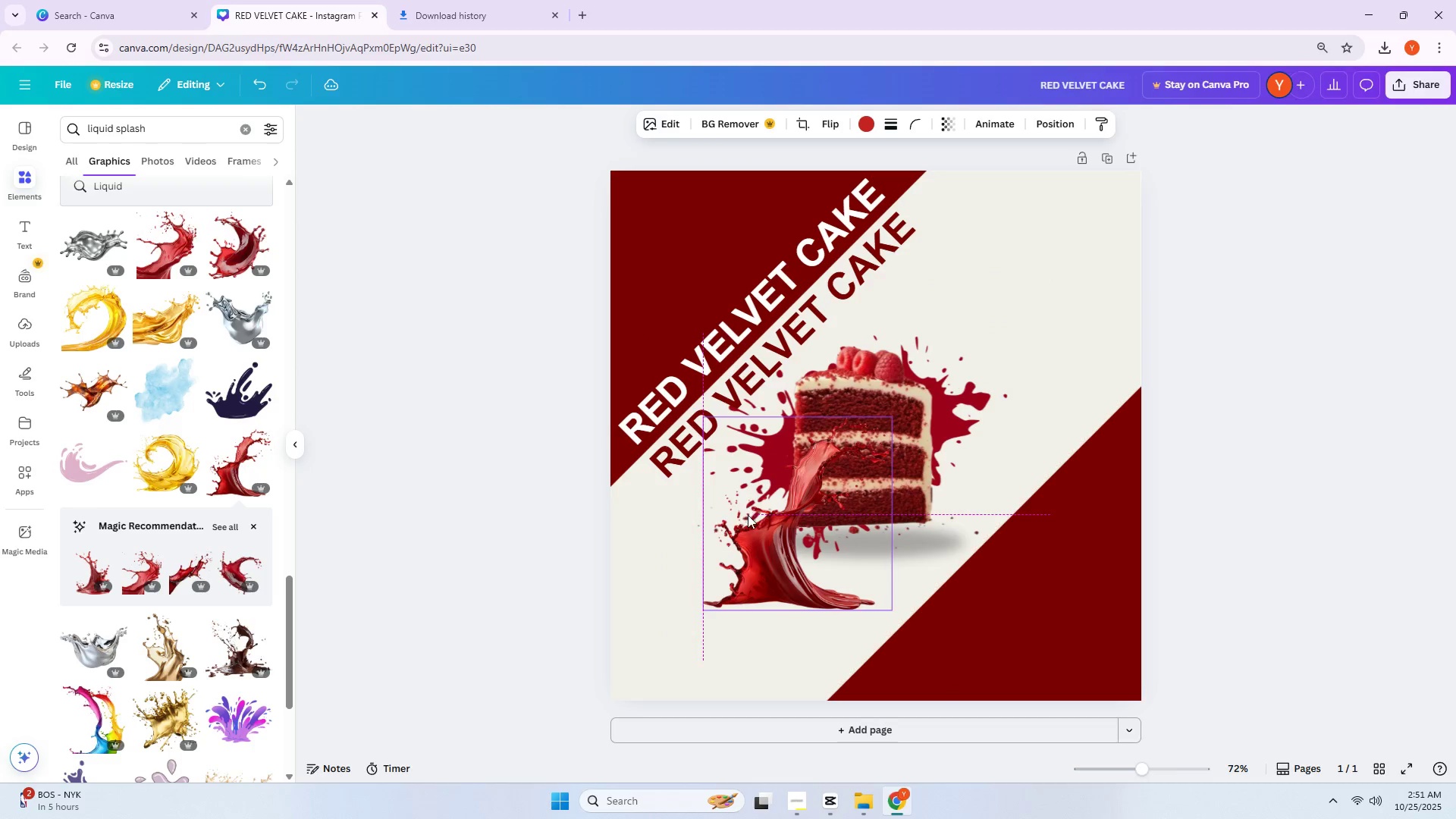 
left_click([748, 515])
 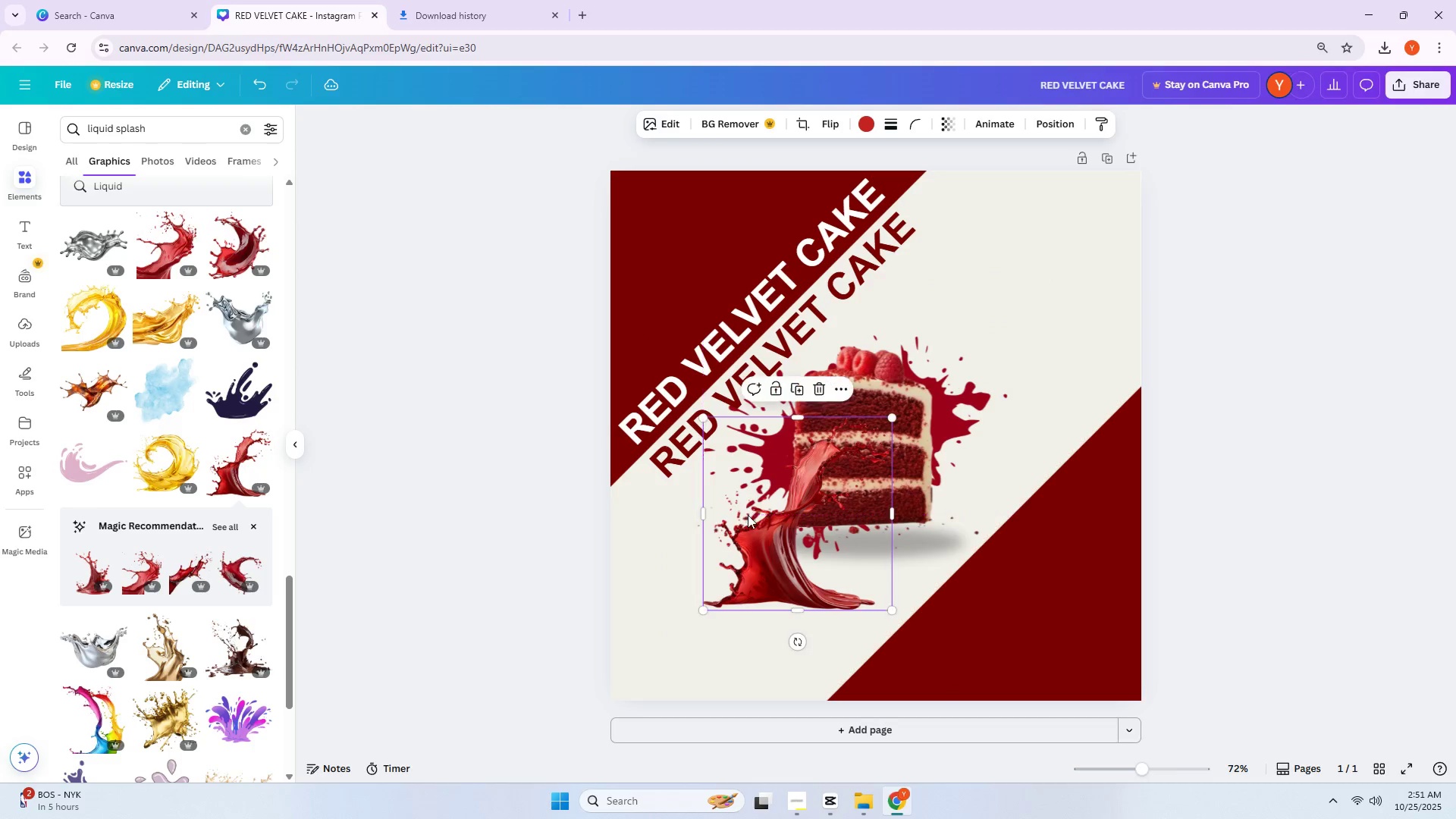 
left_click_drag(start_coordinate=[755, 510], to_coordinate=[847, 464])
 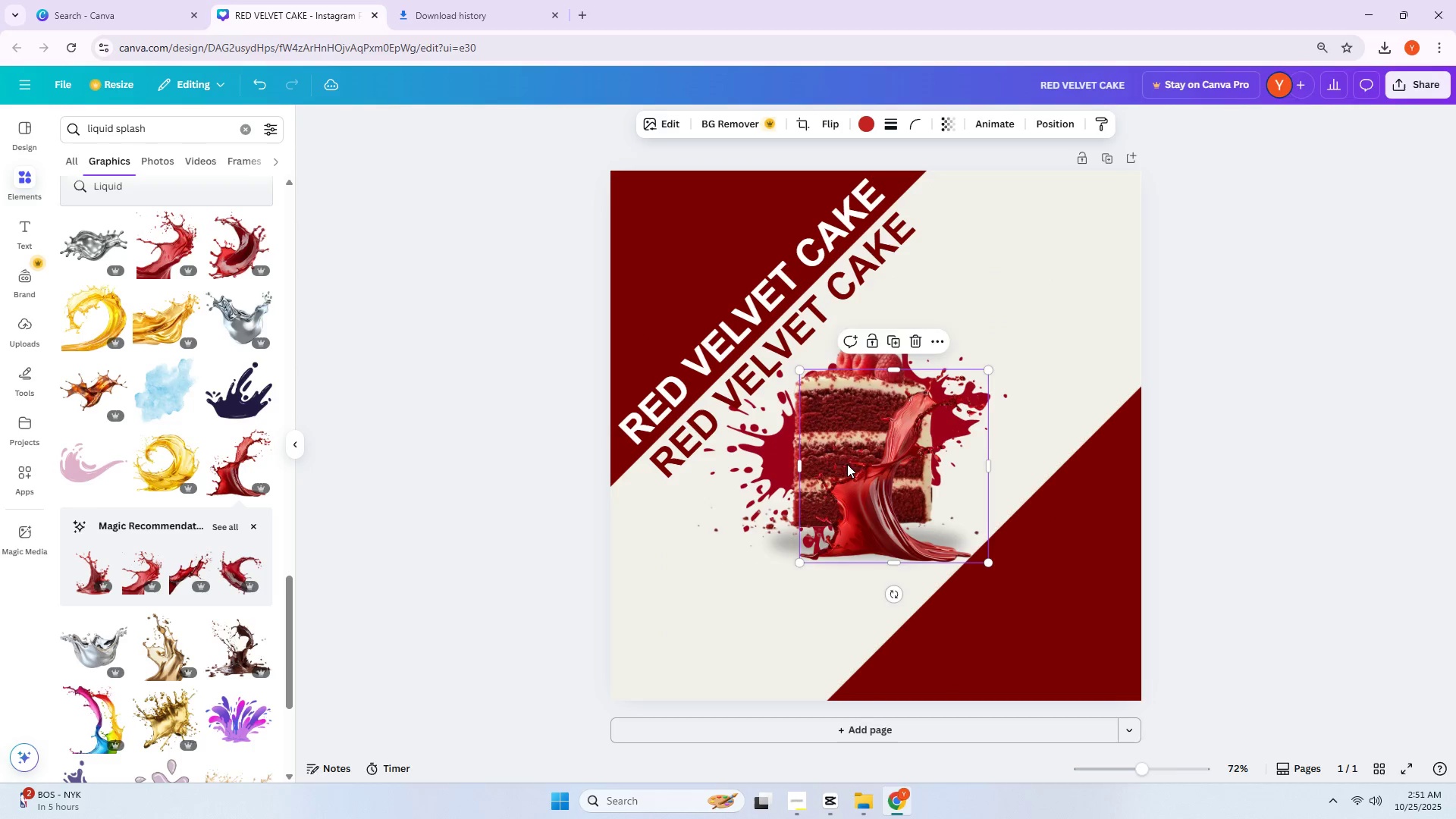 
left_click_drag(start_coordinate=[847, 464], to_coordinate=[764, 499])
 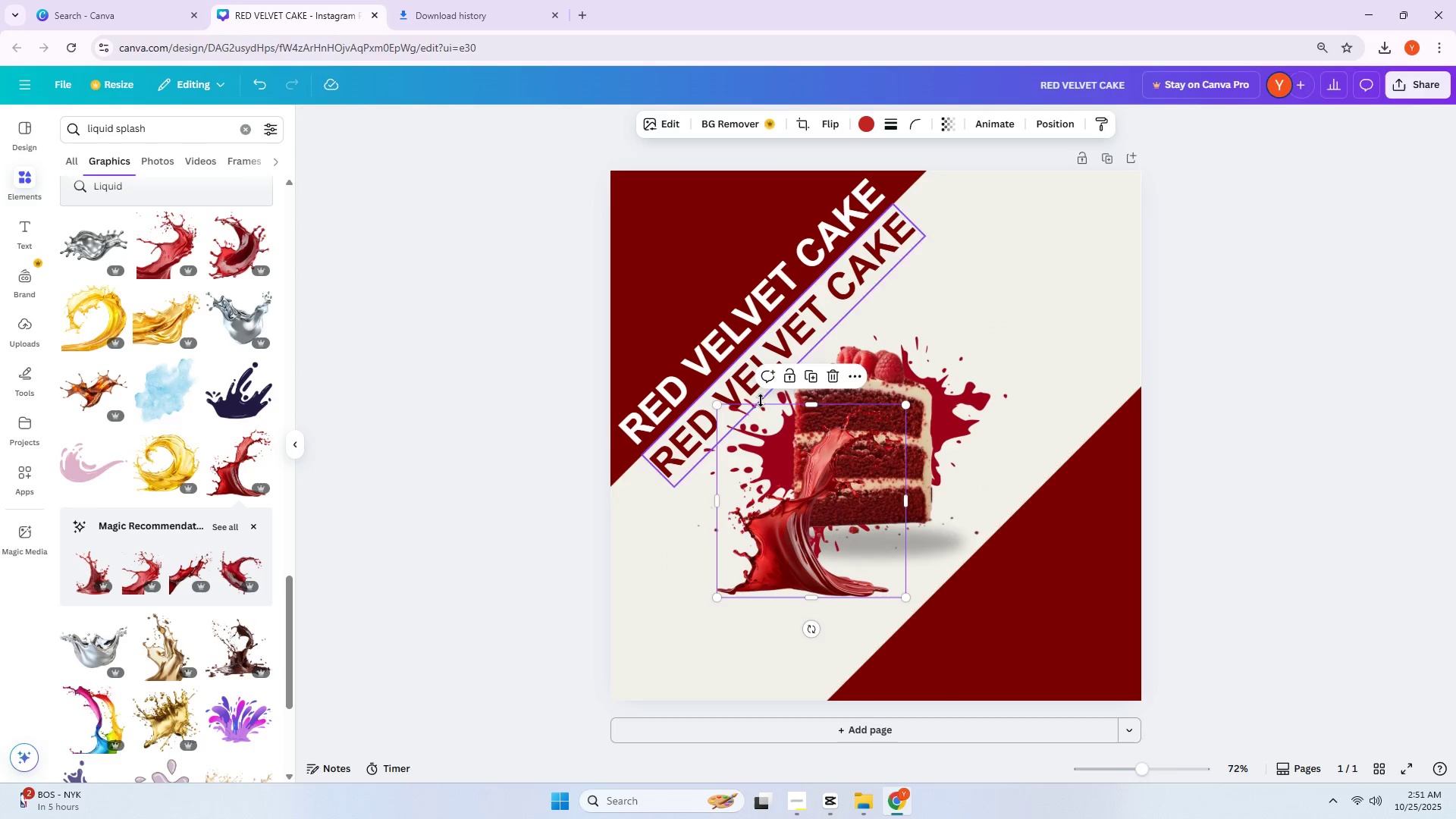 
left_click_drag(start_coordinate=[783, 472], to_coordinate=[736, 491])
 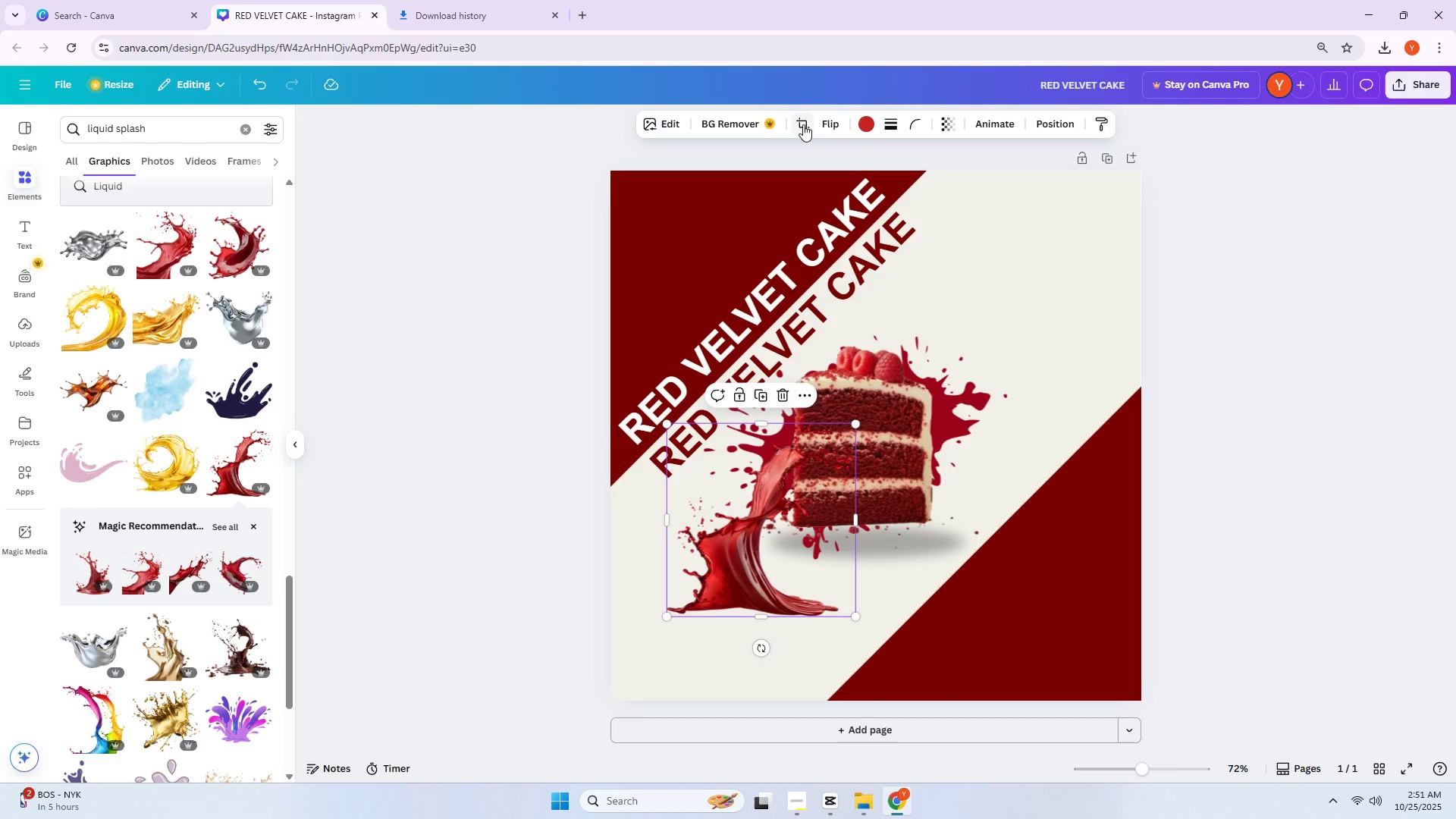 
left_click([805, 121])
 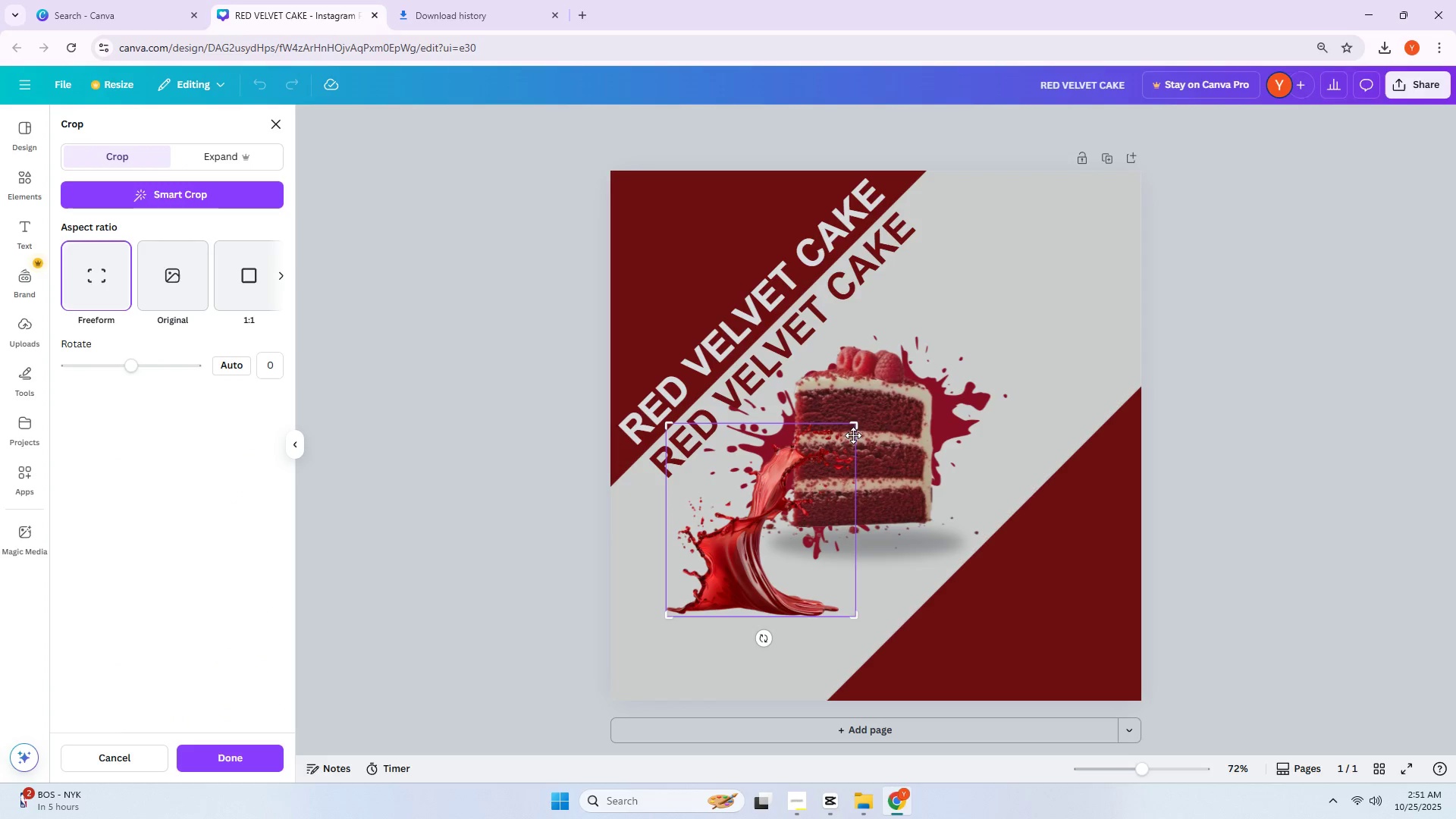 
left_click_drag(start_coordinate=[855, 428], to_coordinate=[861, 420])
 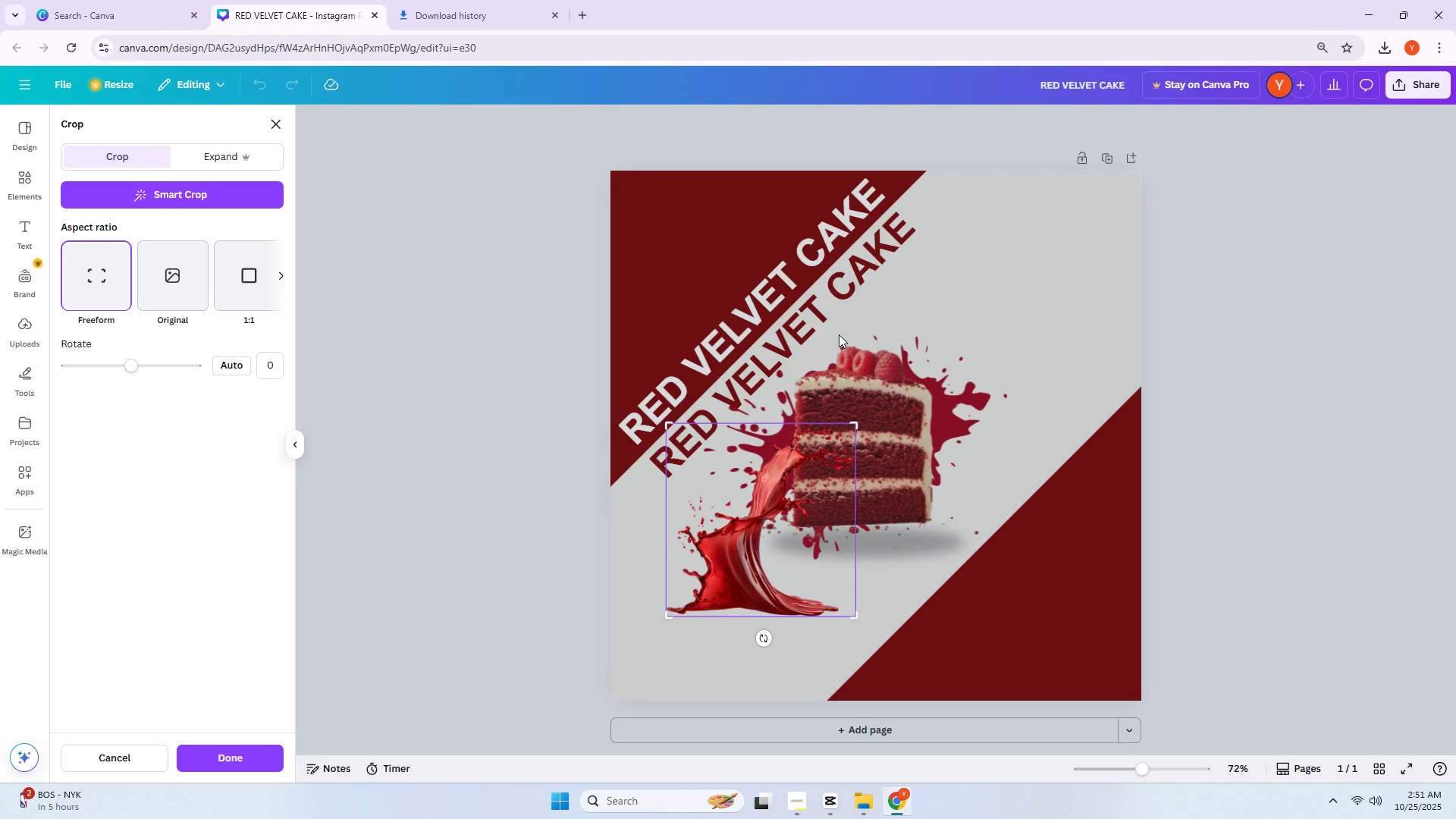 
key(Escape)
 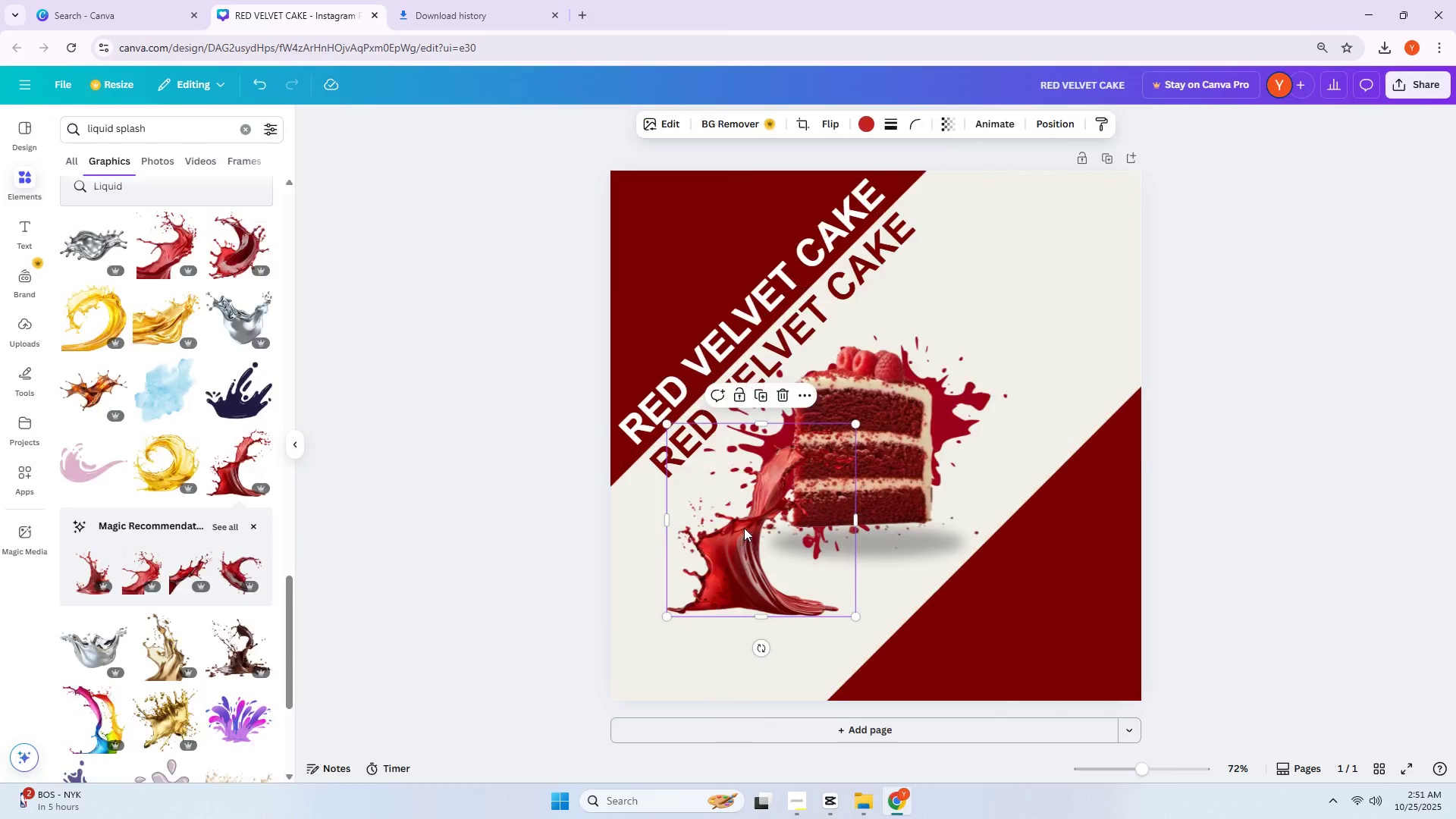 
left_click_drag(start_coordinate=[744, 513], to_coordinate=[692, 578])
 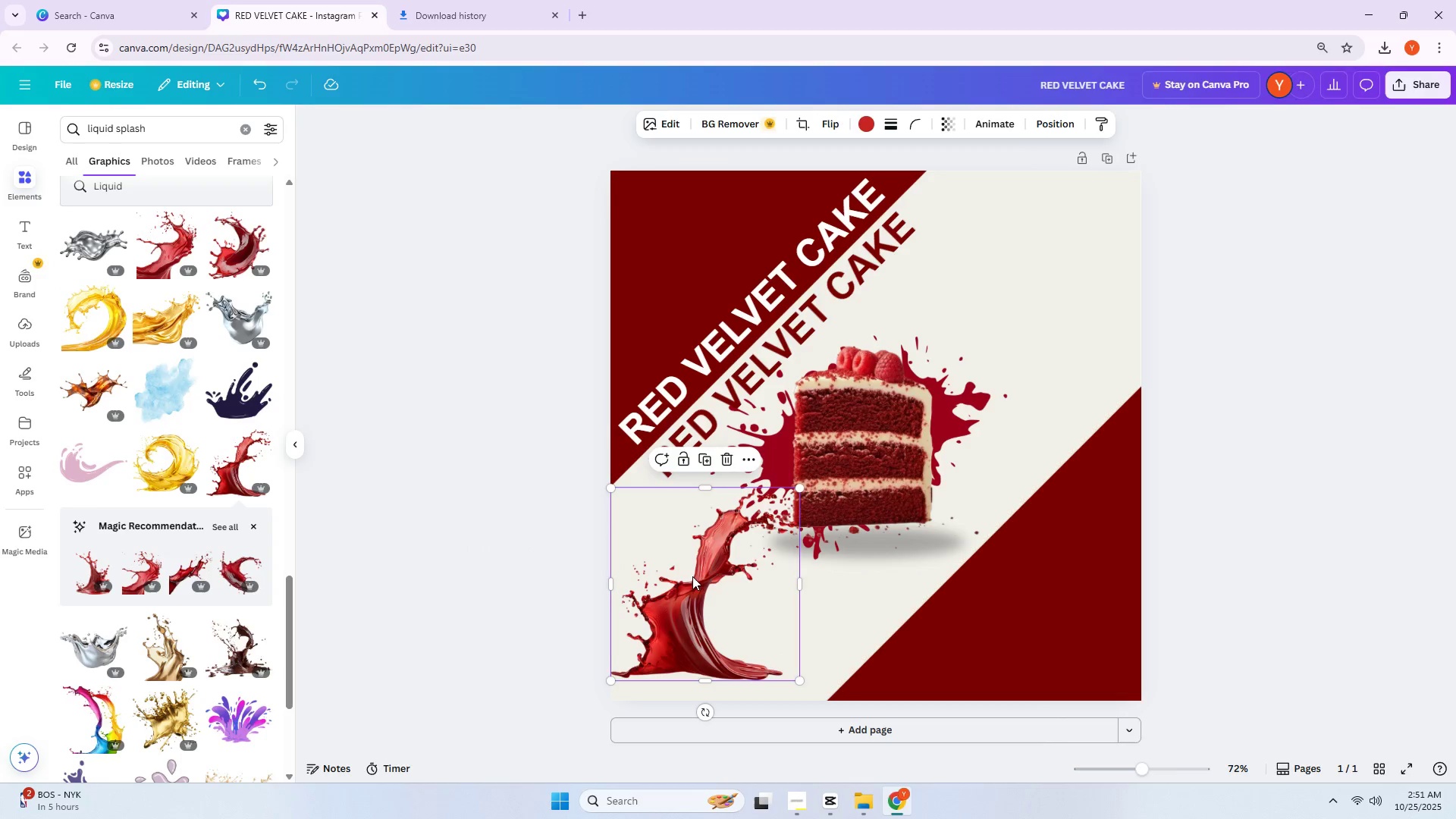 
left_click_drag(start_coordinate=[692, 576], to_coordinate=[972, 286])
 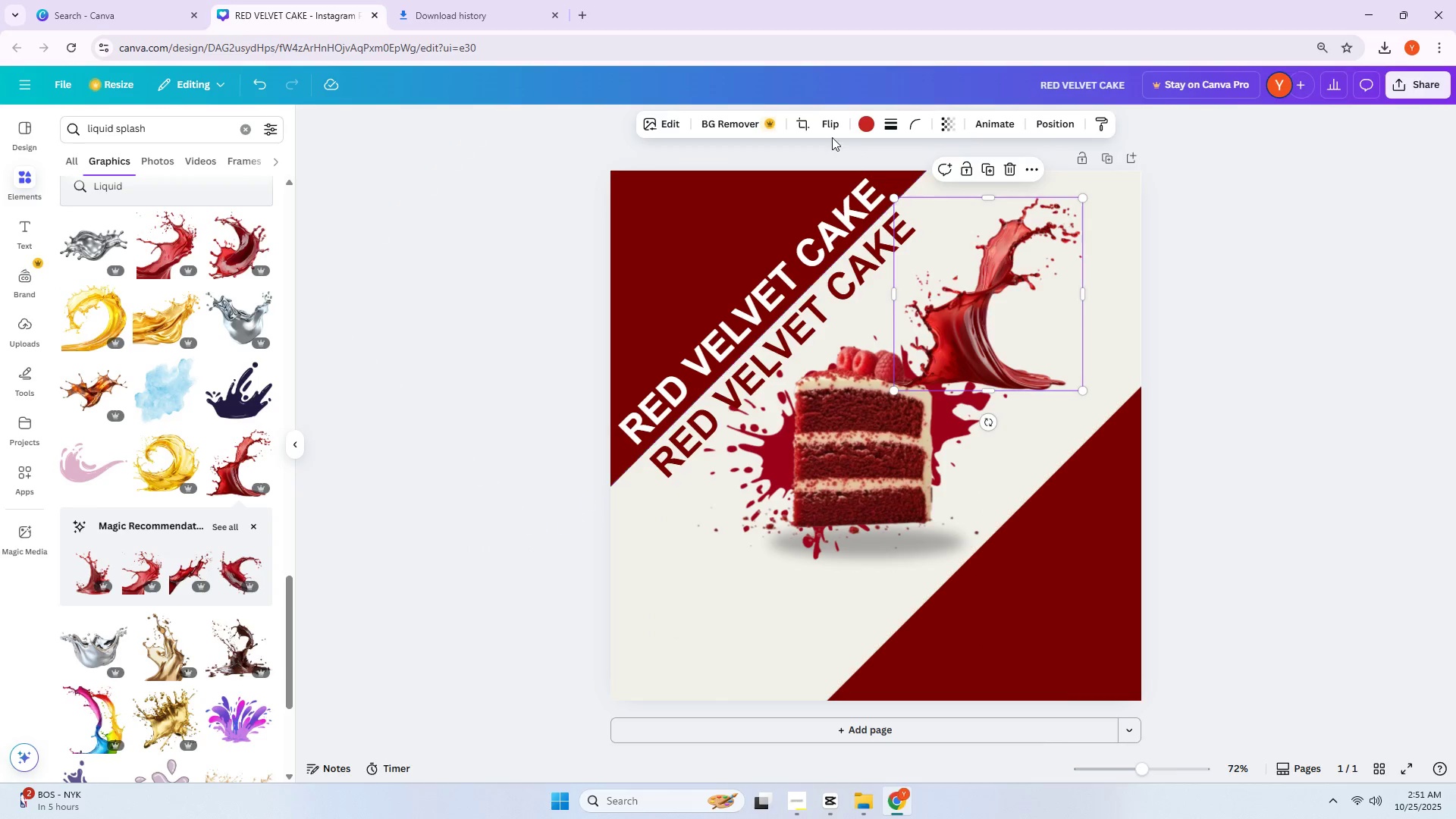 
left_click([802, 129])
 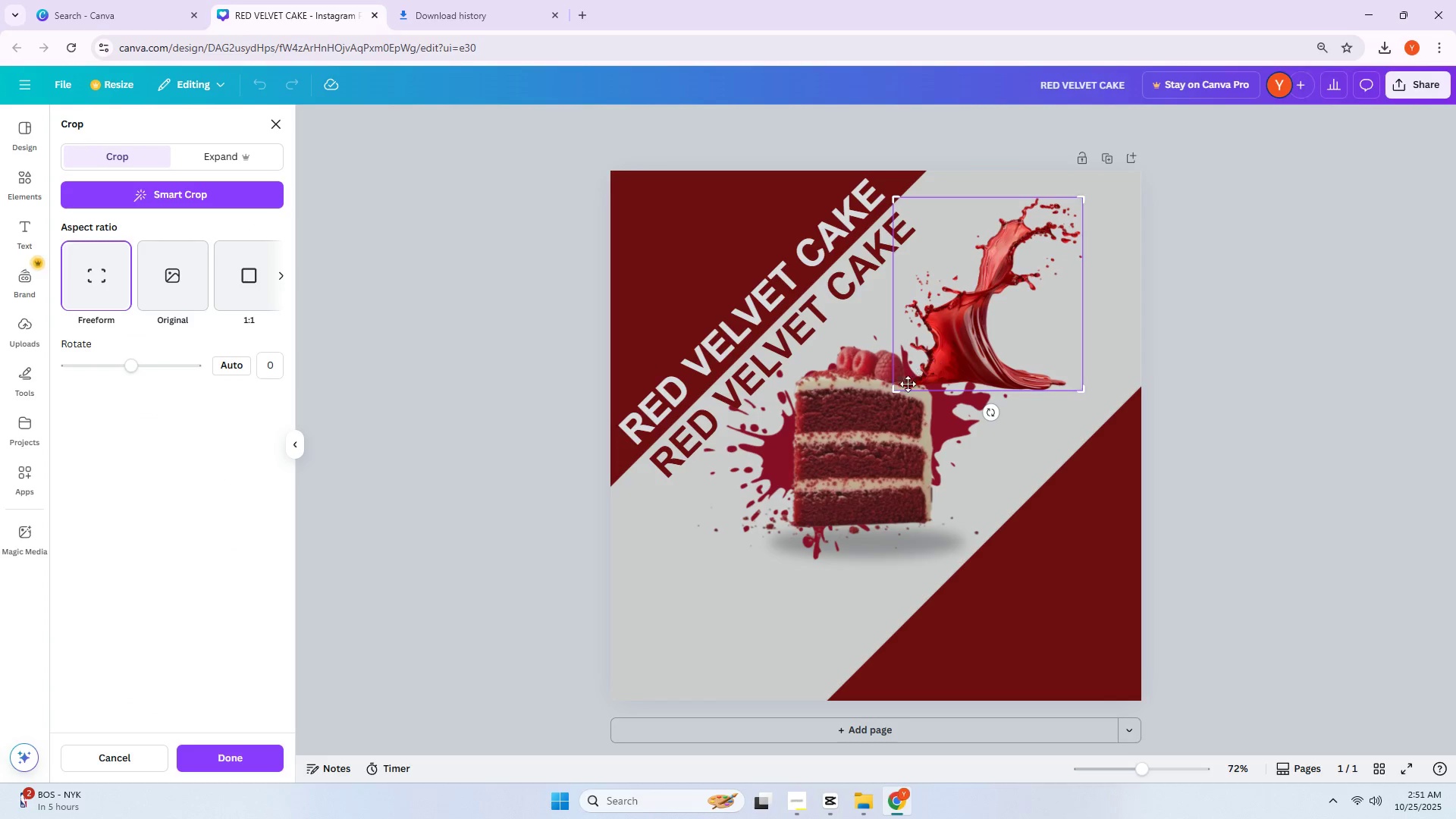 
left_click_drag(start_coordinate=[895, 393], to_coordinate=[1015, 296])
 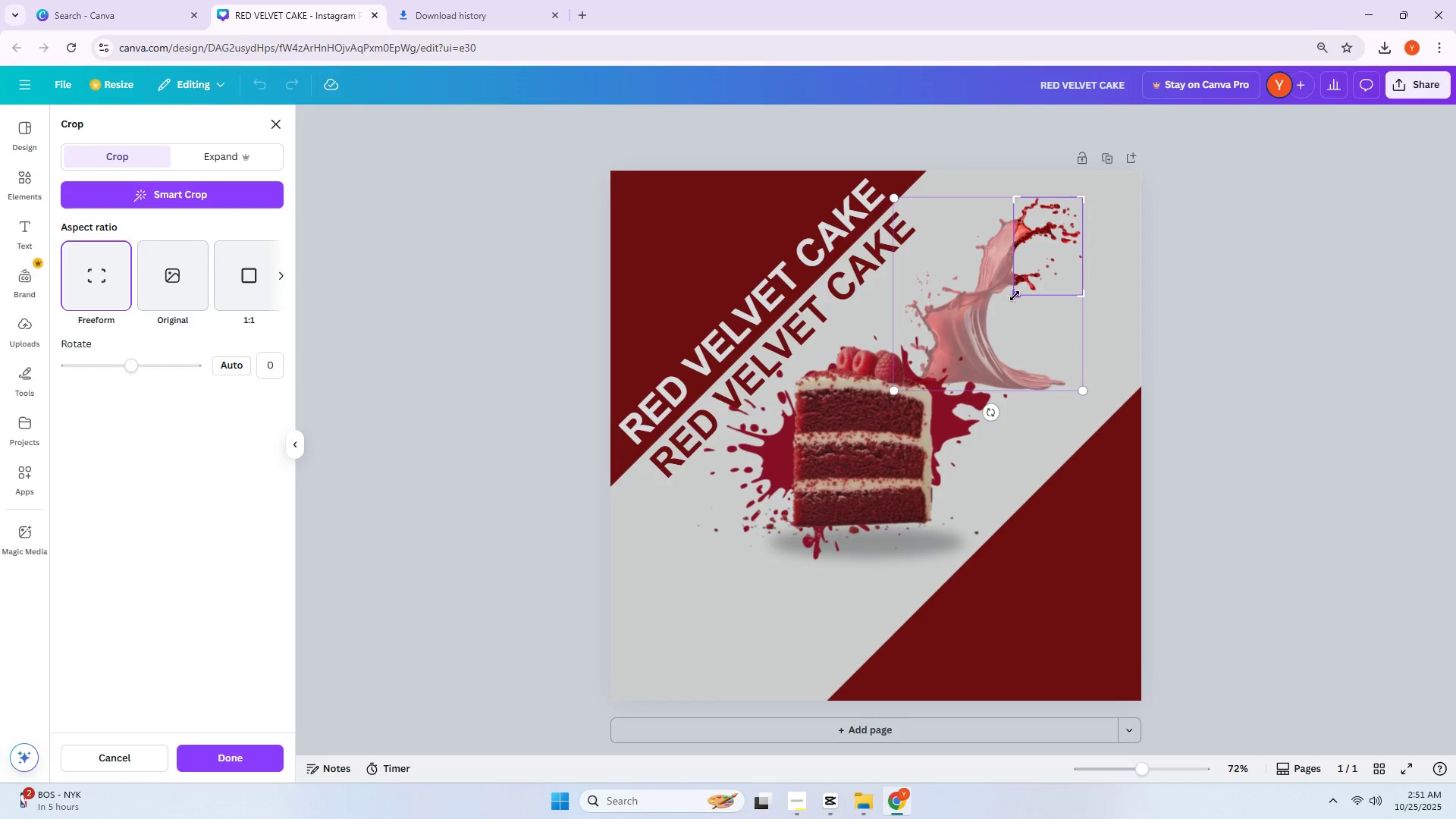 
key(Enter)
 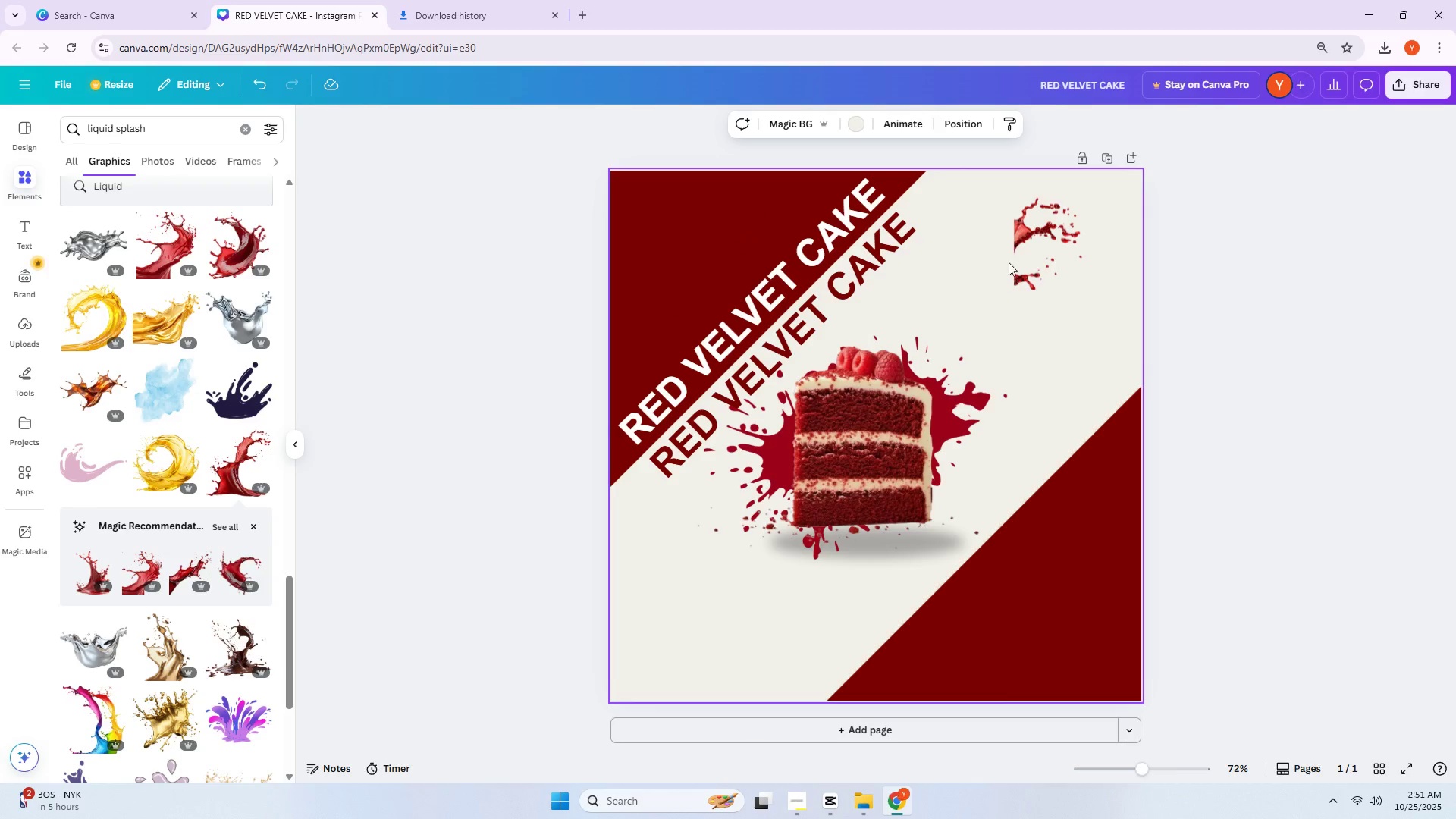 
left_click_drag(start_coordinate=[1021, 242], to_coordinate=[927, 413])
 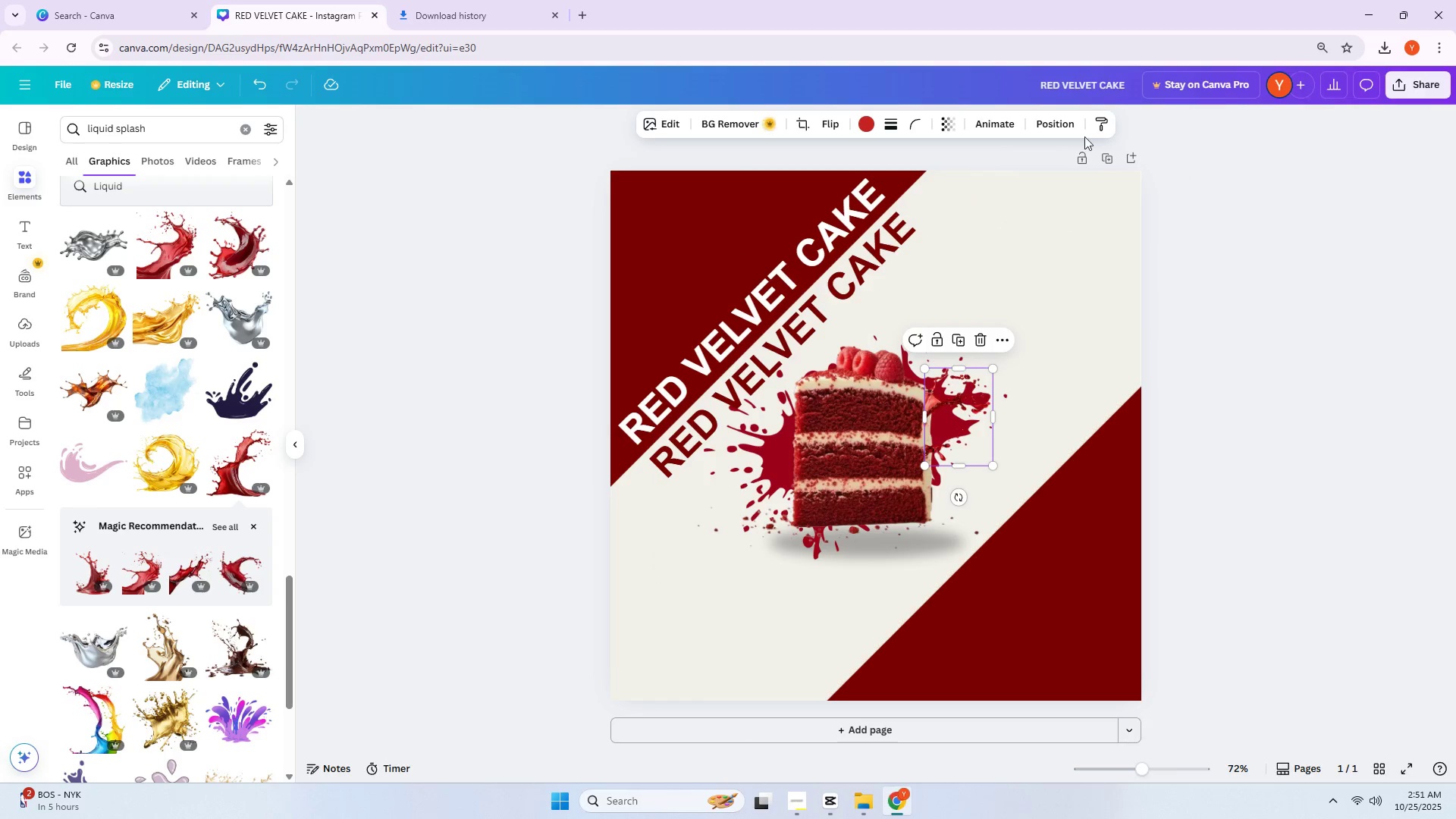 
double_click([1063, 125])
 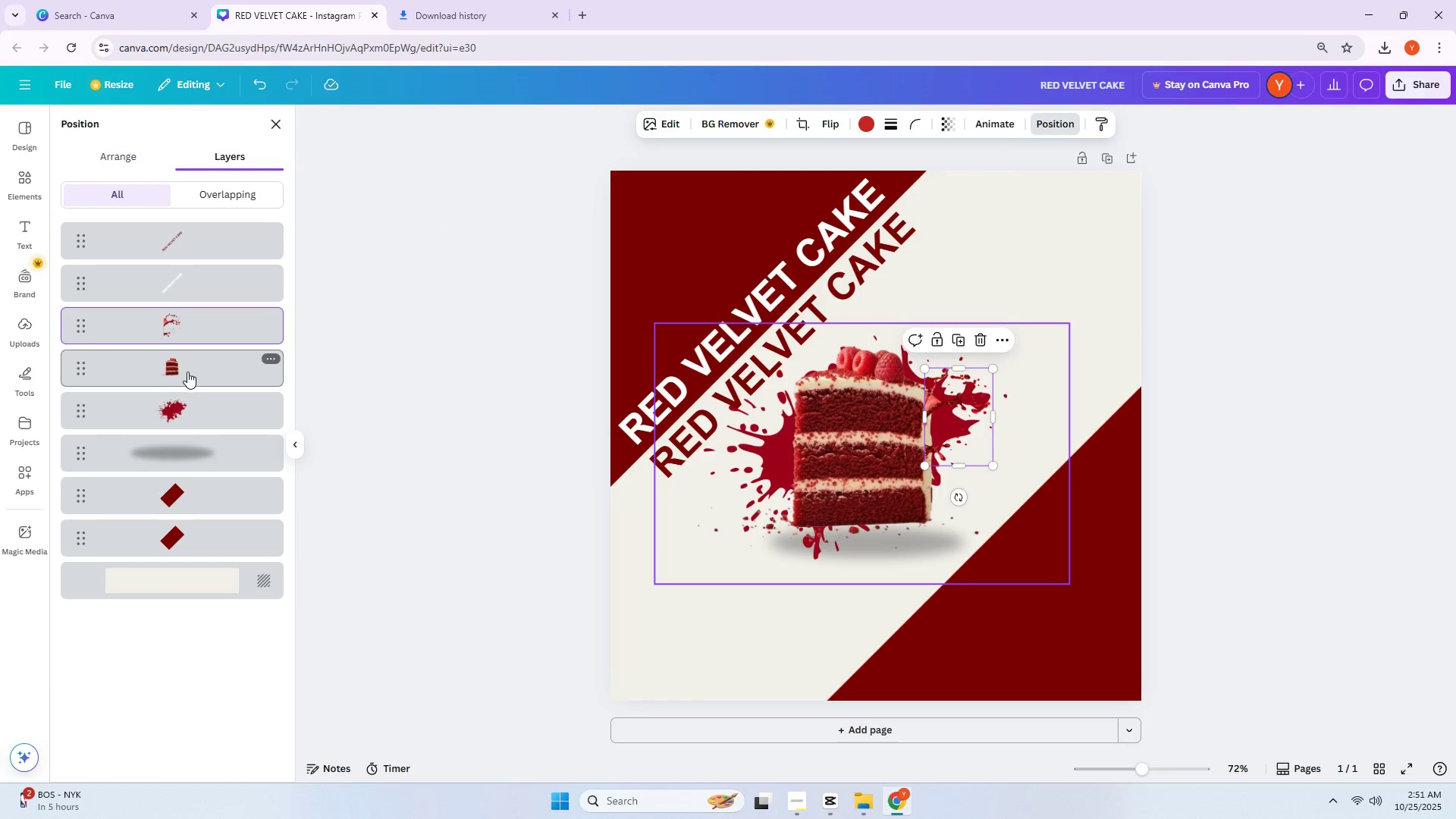 
left_click([190, 401])
 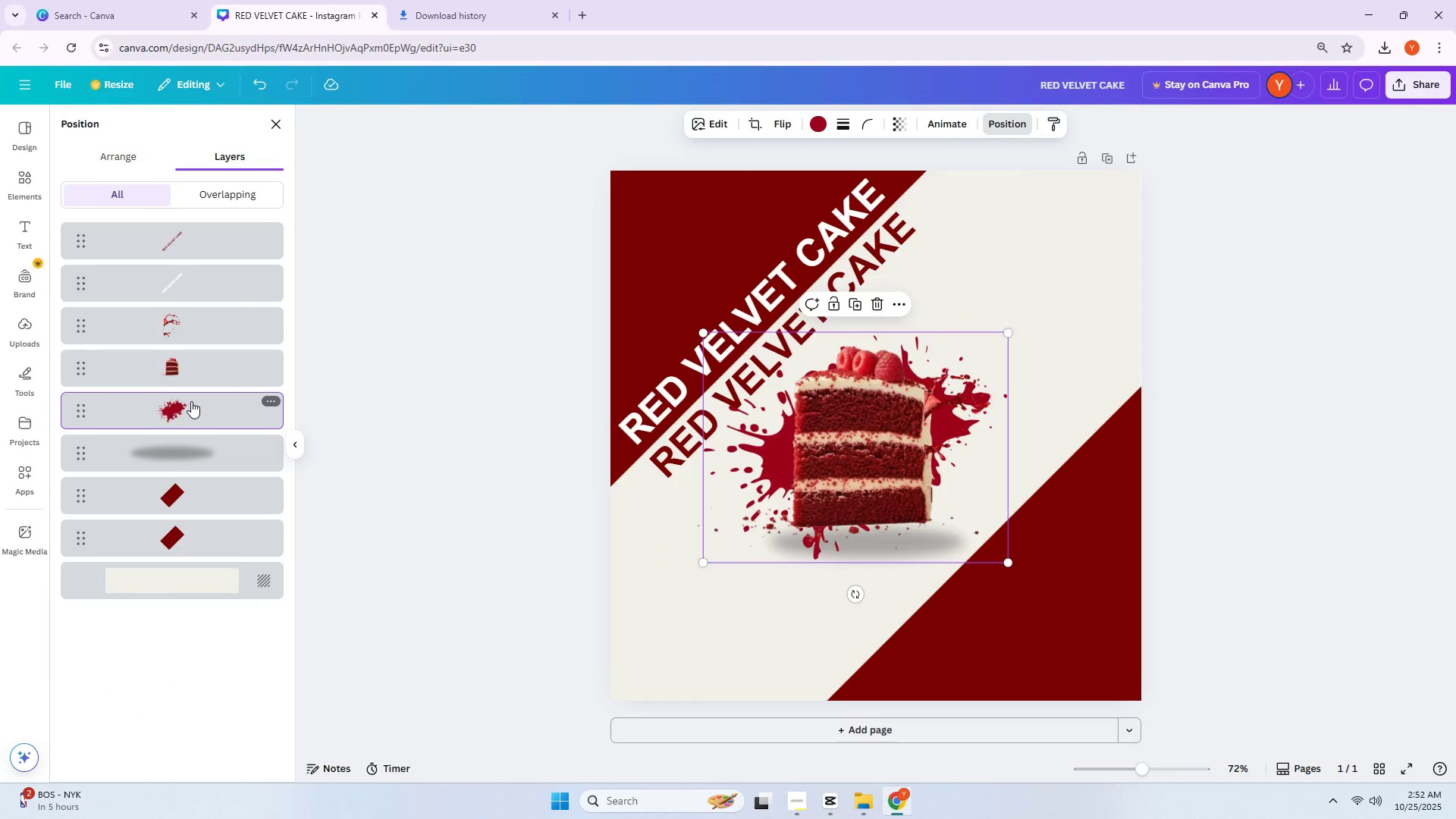 
key(Delete)
 